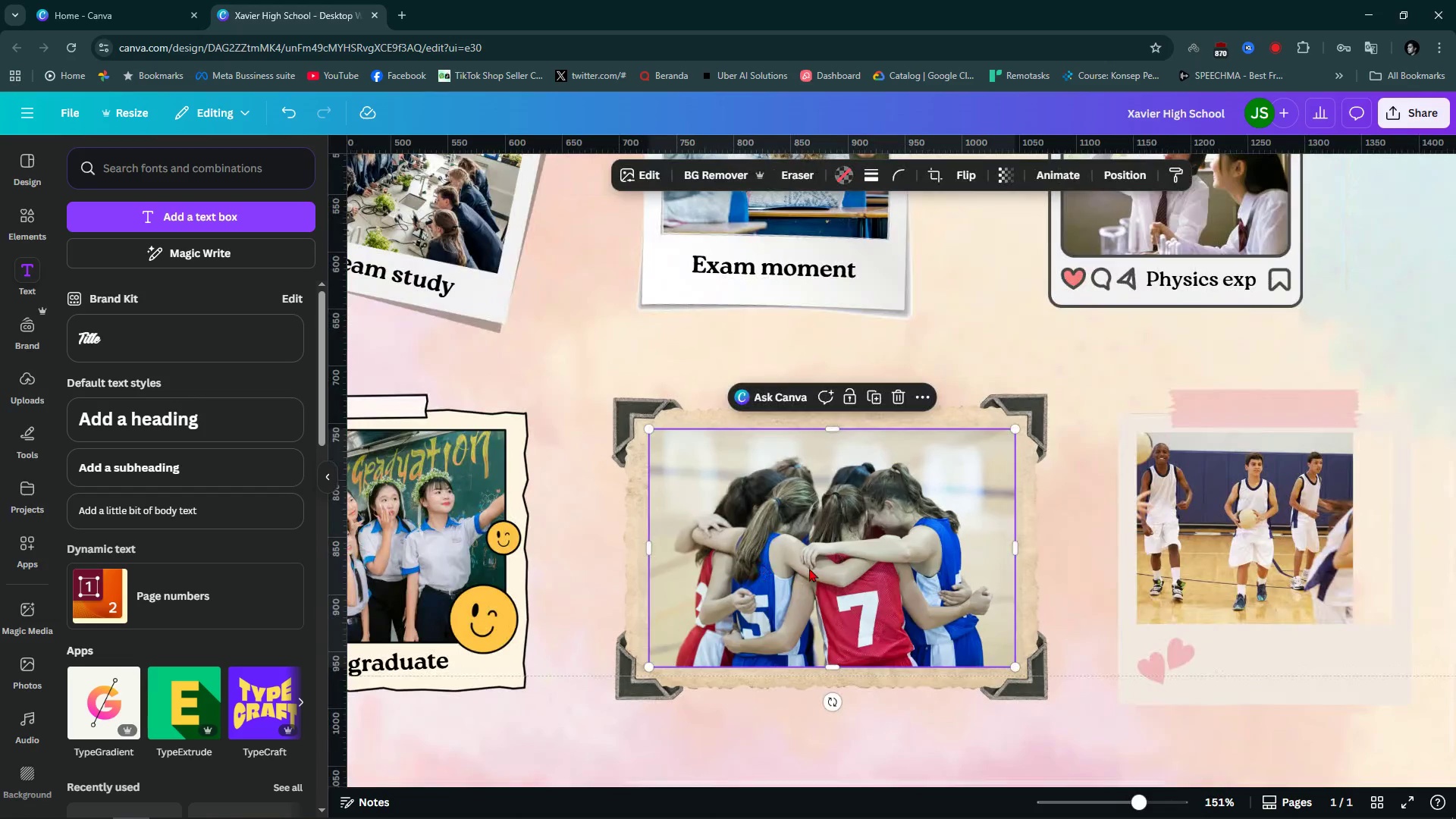 
left_click_drag(start_coordinate=[809, 567], to_coordinate=[814, 554])
 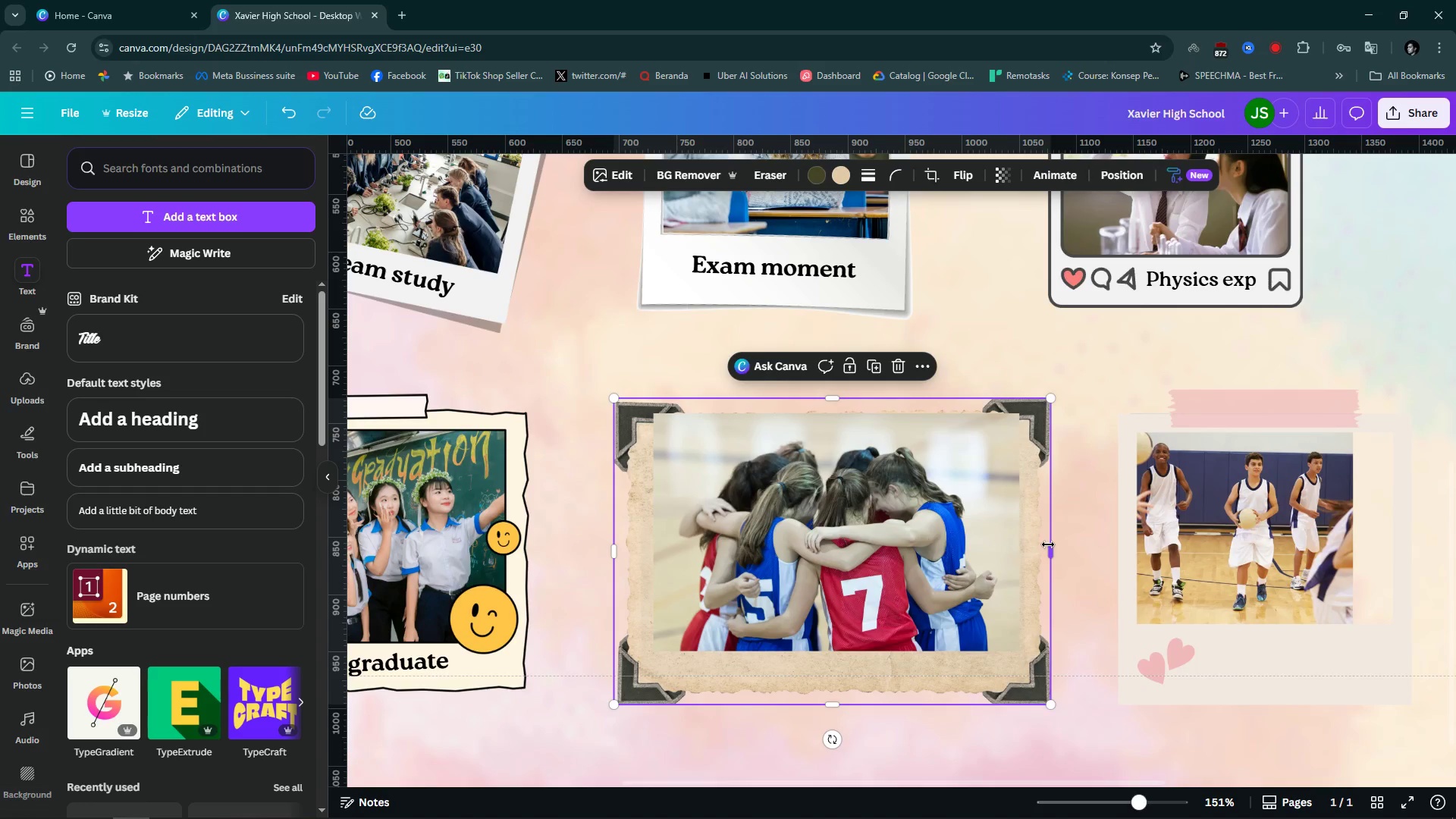 
key(Control+Z)
 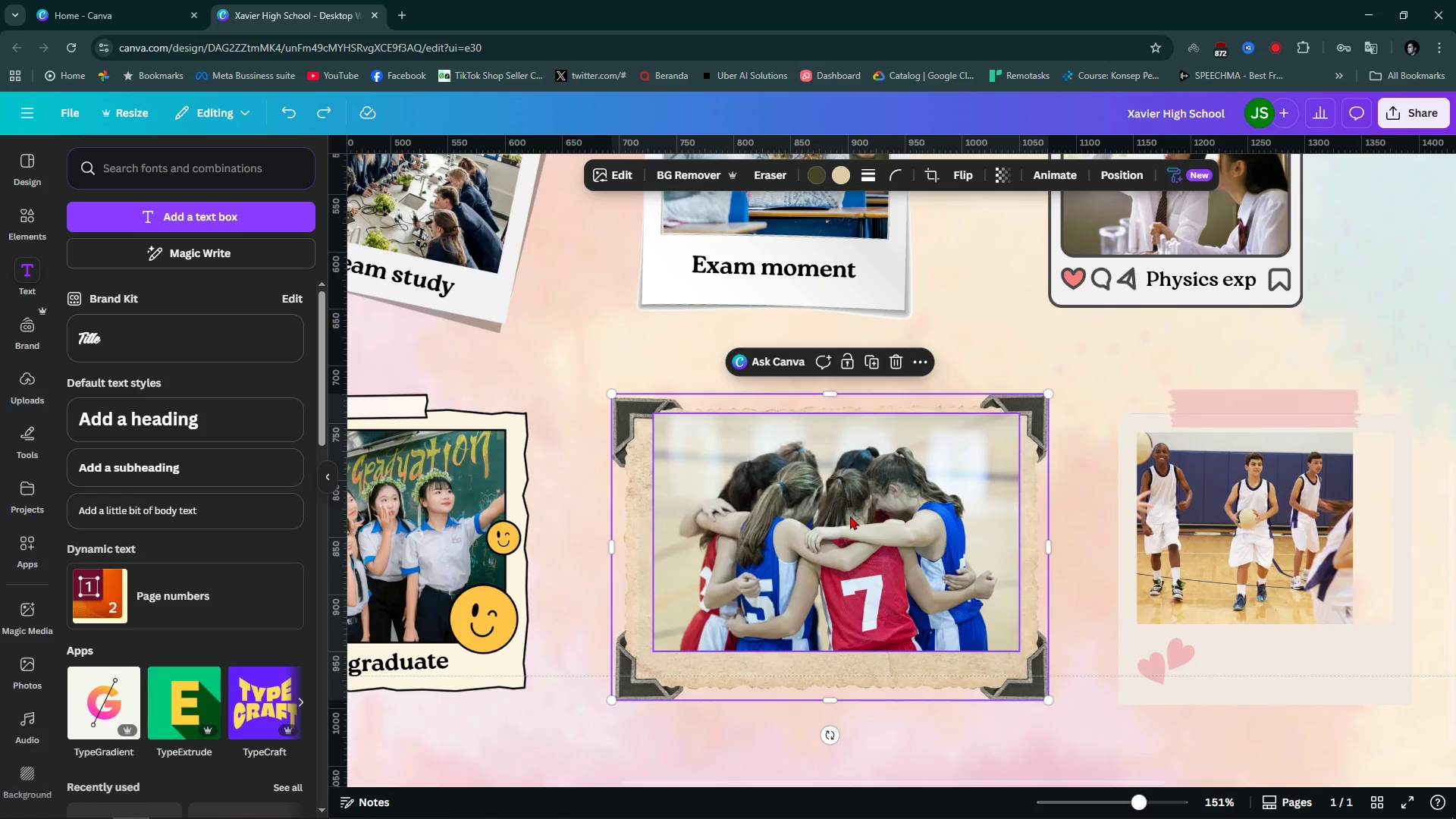 
left_click_drag(start_coordinate=[846, 519], to_coordinate=[846, 527])
 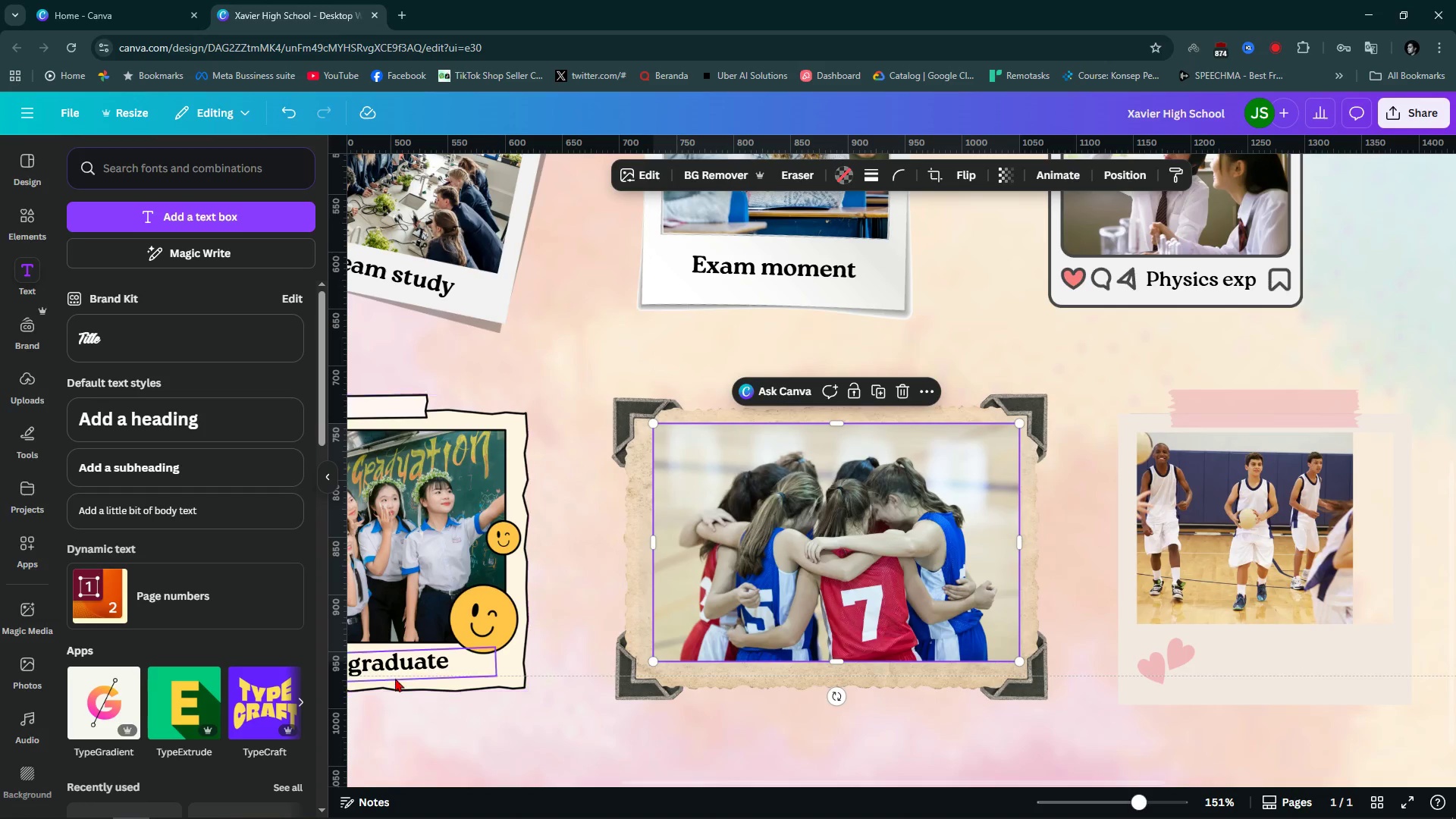 
left_click([391, 667])
 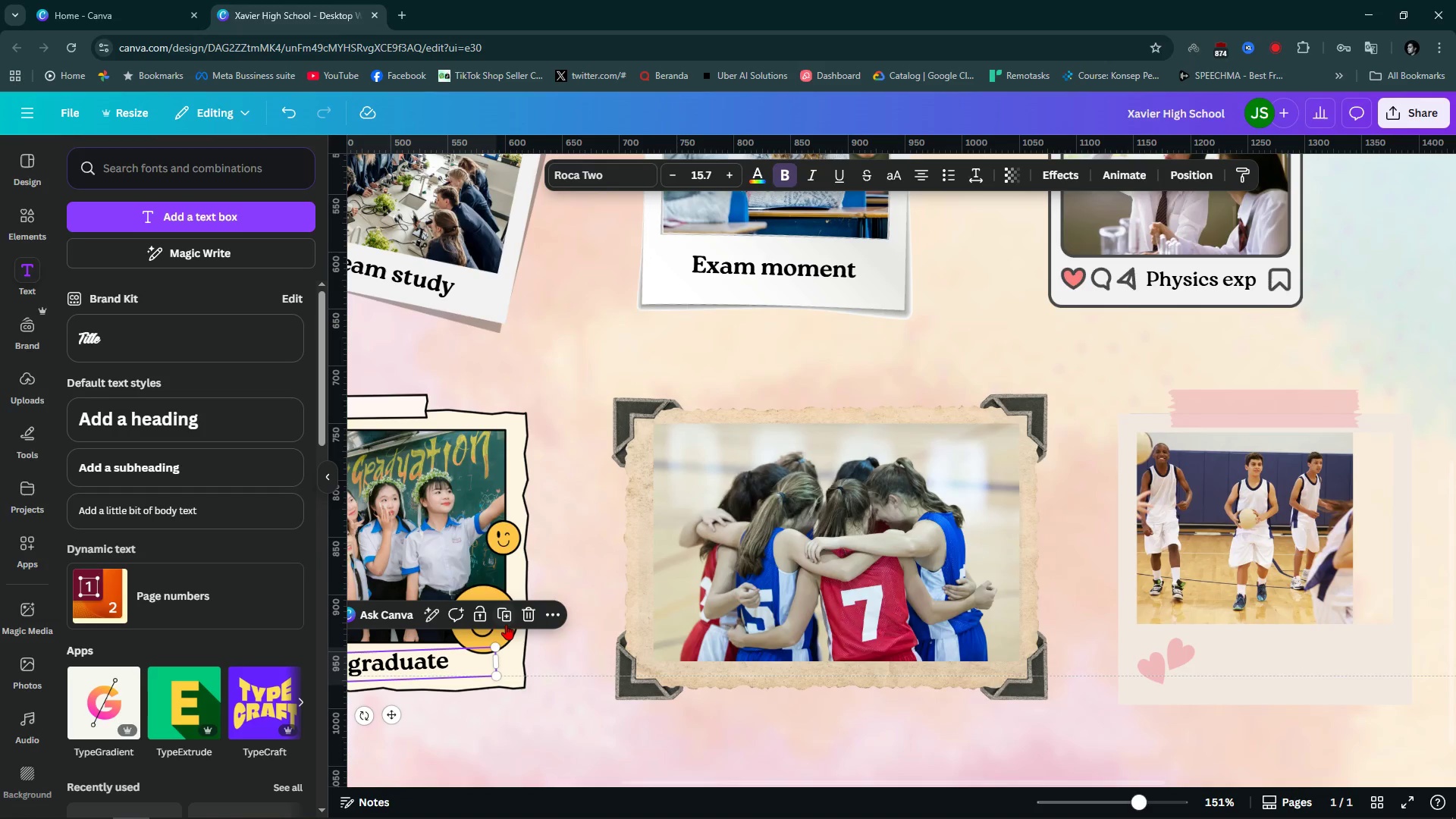 
left_click([506, 624])
 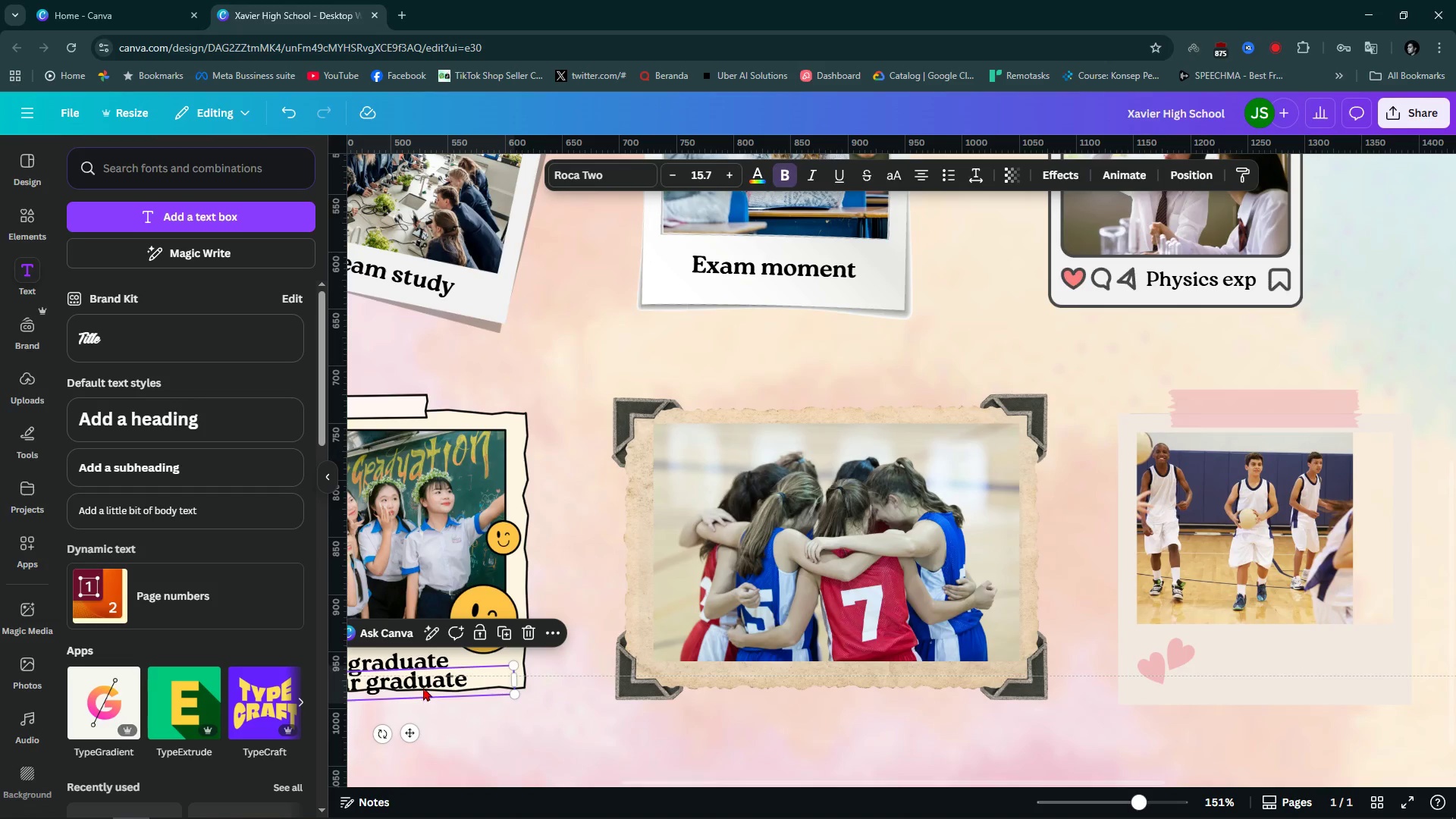 
left_click_drag(start_coordinate=[422, 687], to_coordinate=[865, 681])
 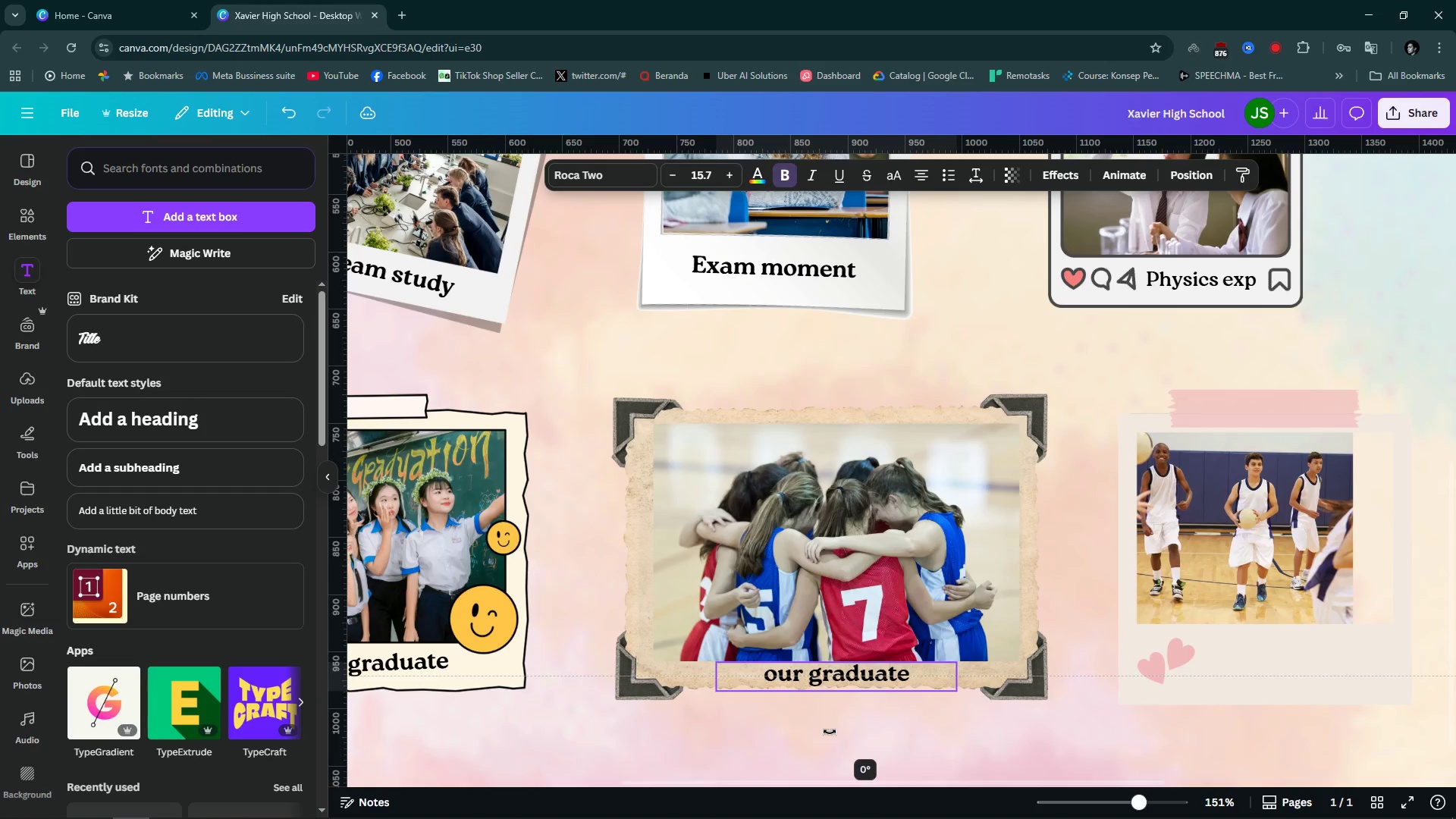 
left_click([846, 667])
 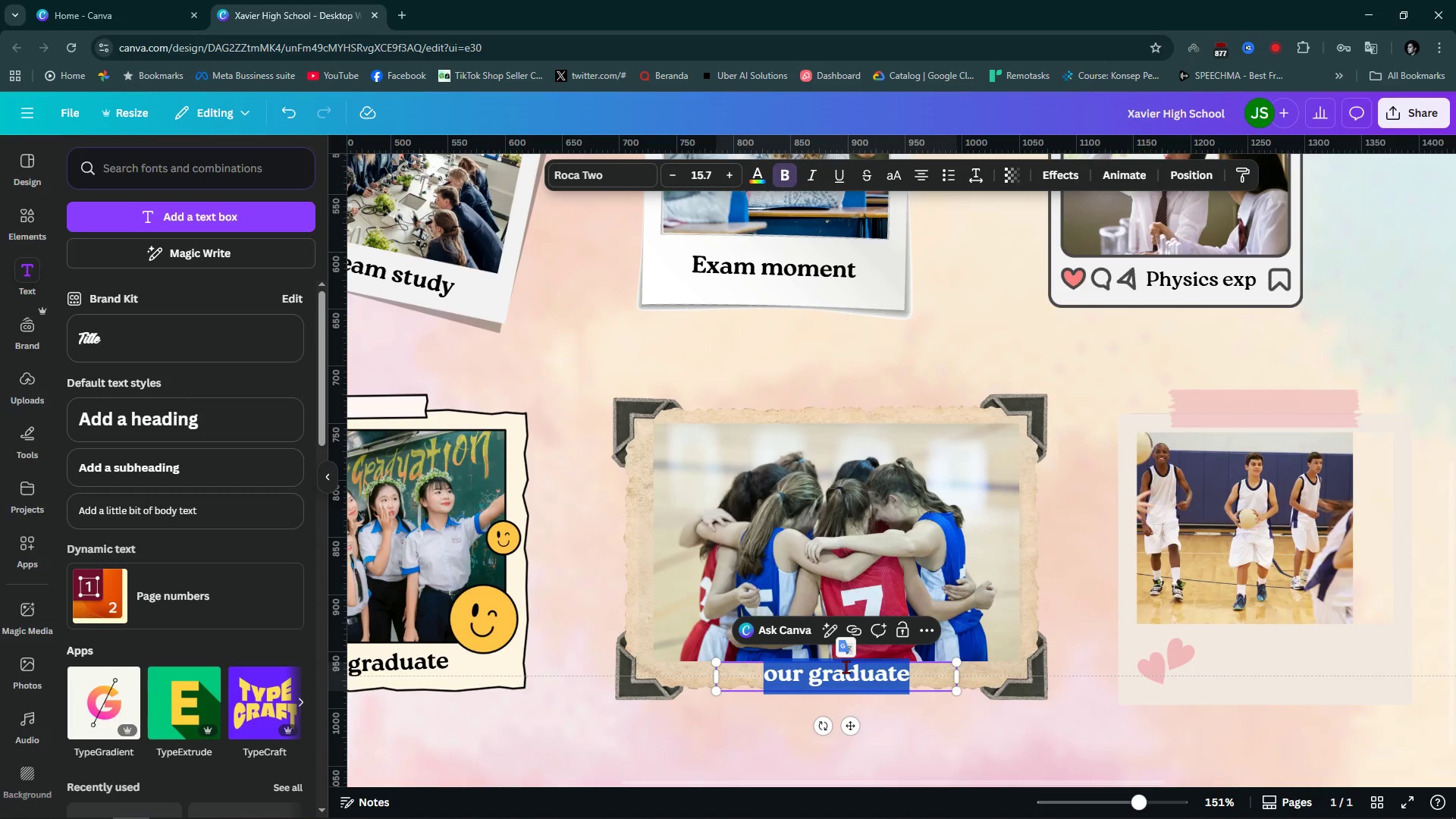 
type(female bassket)
key(Backspace)
key(Backspace)
key(Backspace)
key(Backspace)
type(ketball team)
 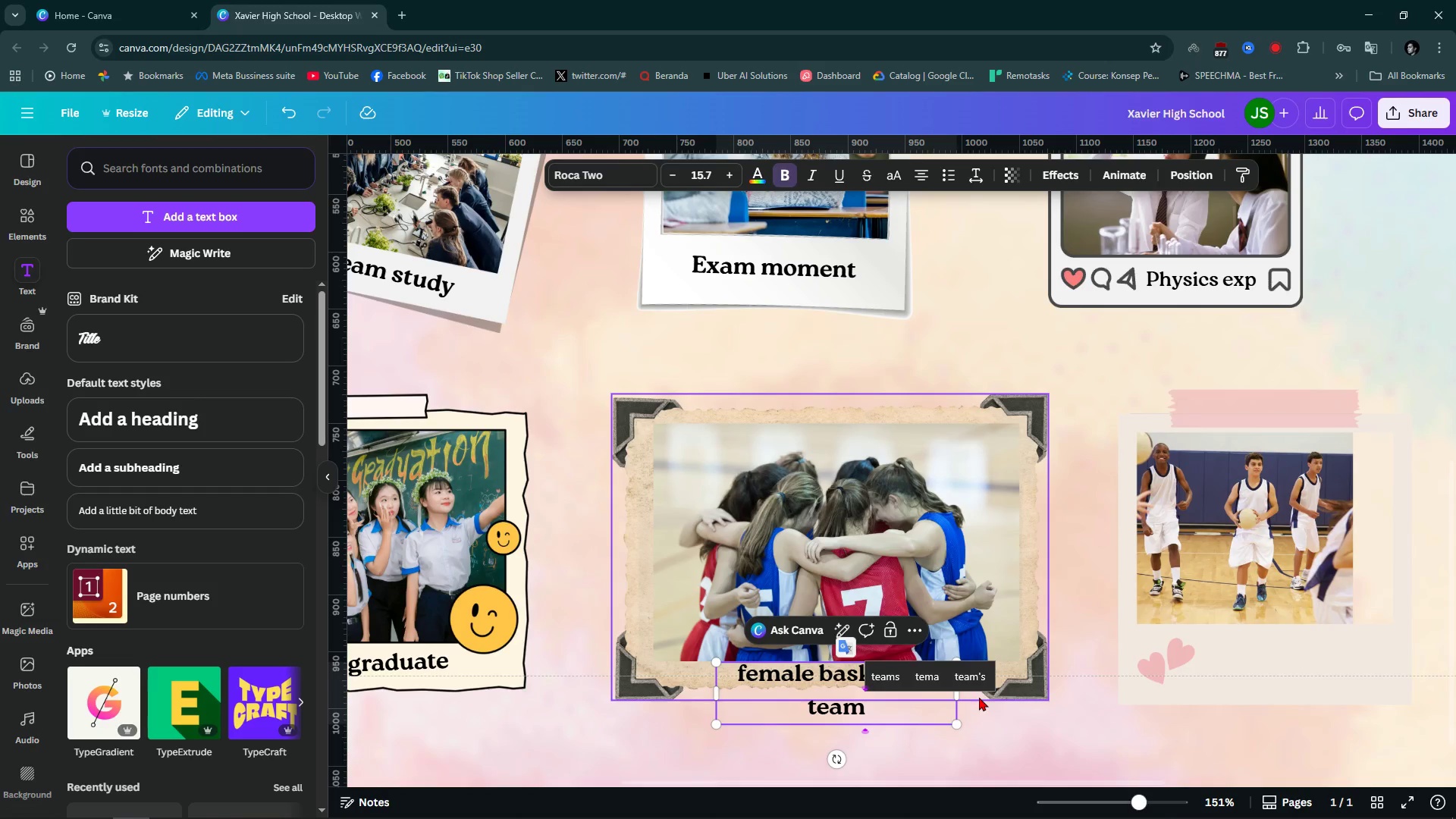 
left_click_drag(start_coordinate=[959, 696], to_coordinate=[1002, 690])
 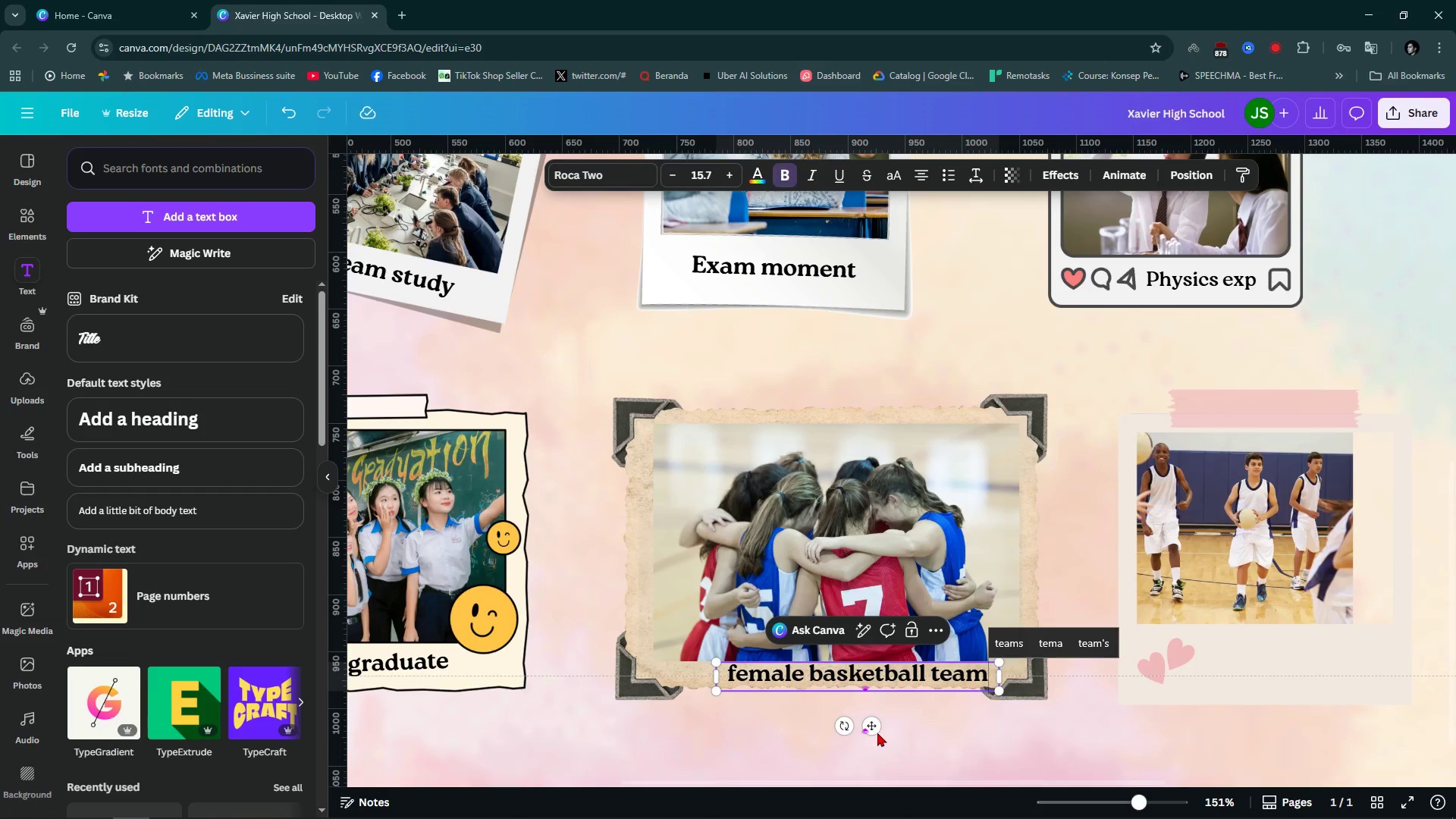 
left_click_drag(start_coordinate=[877, 730], to_coordinate=[859, 729])
 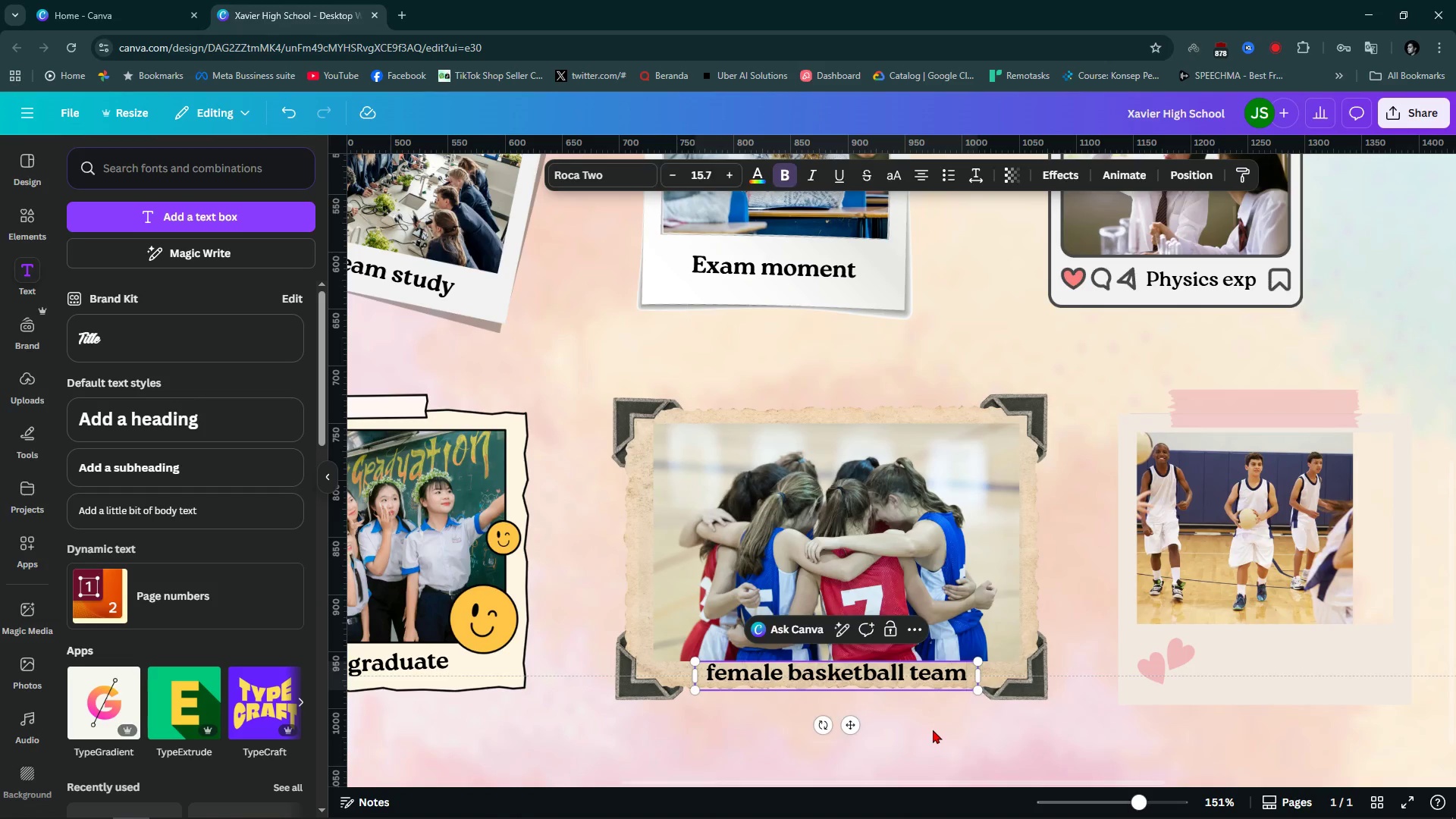 
left_click([933, 730])
 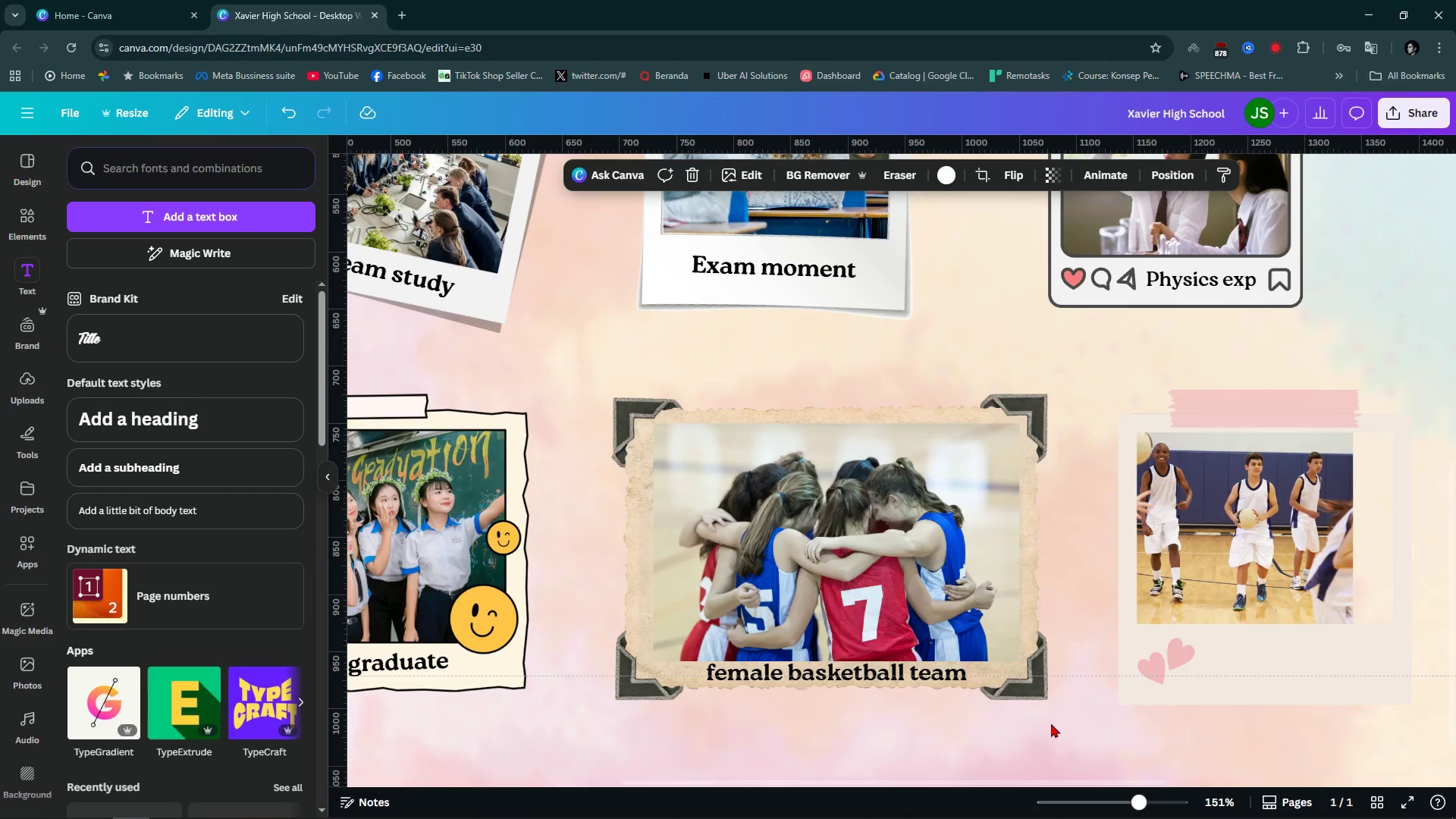 
hold_key(key=ControlLeft, duration=0.62)
scroll: coordinate [1051, 723], scroll_direction: down, amount: 3.0
 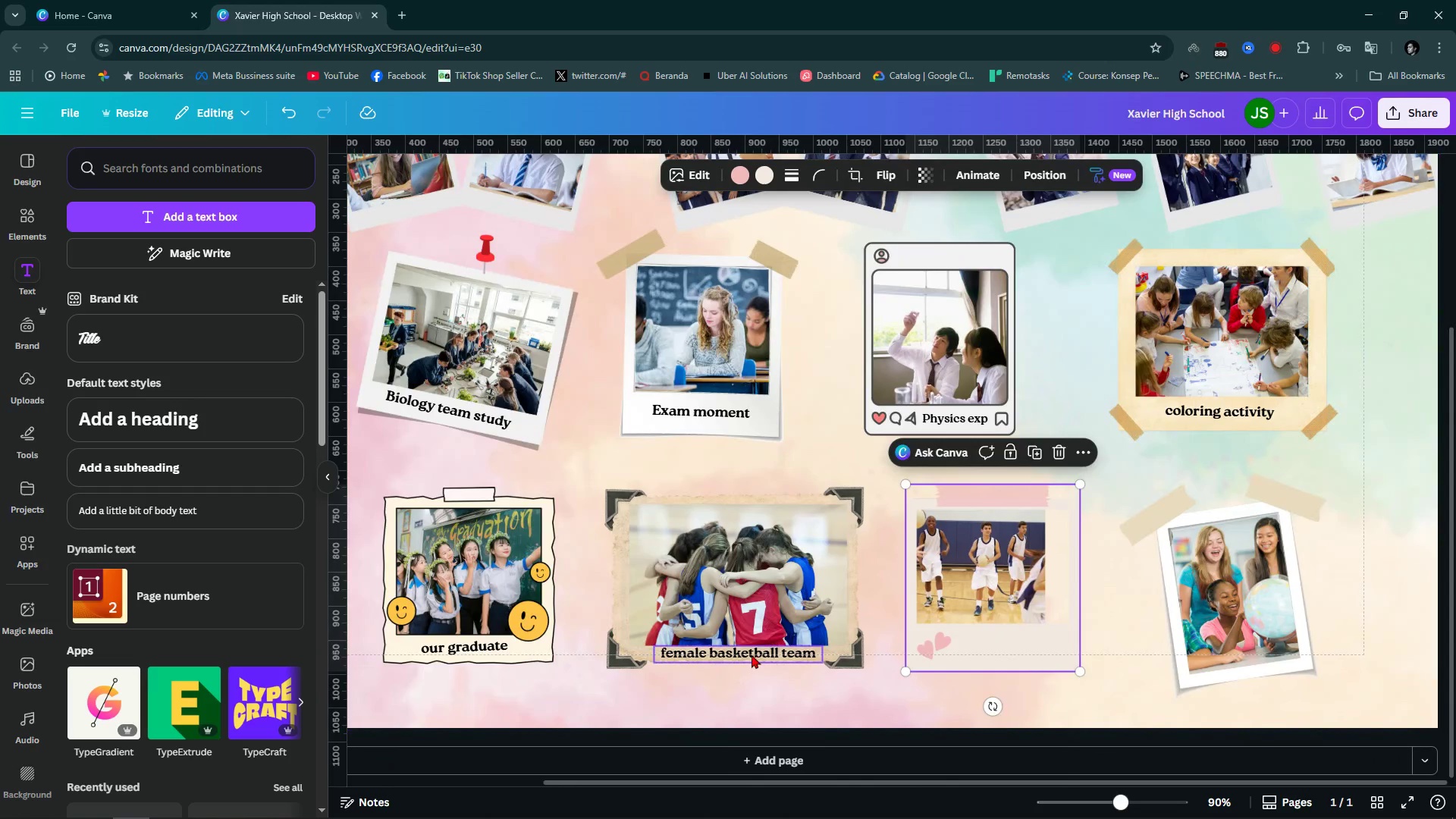 
left_click([752, 654])
 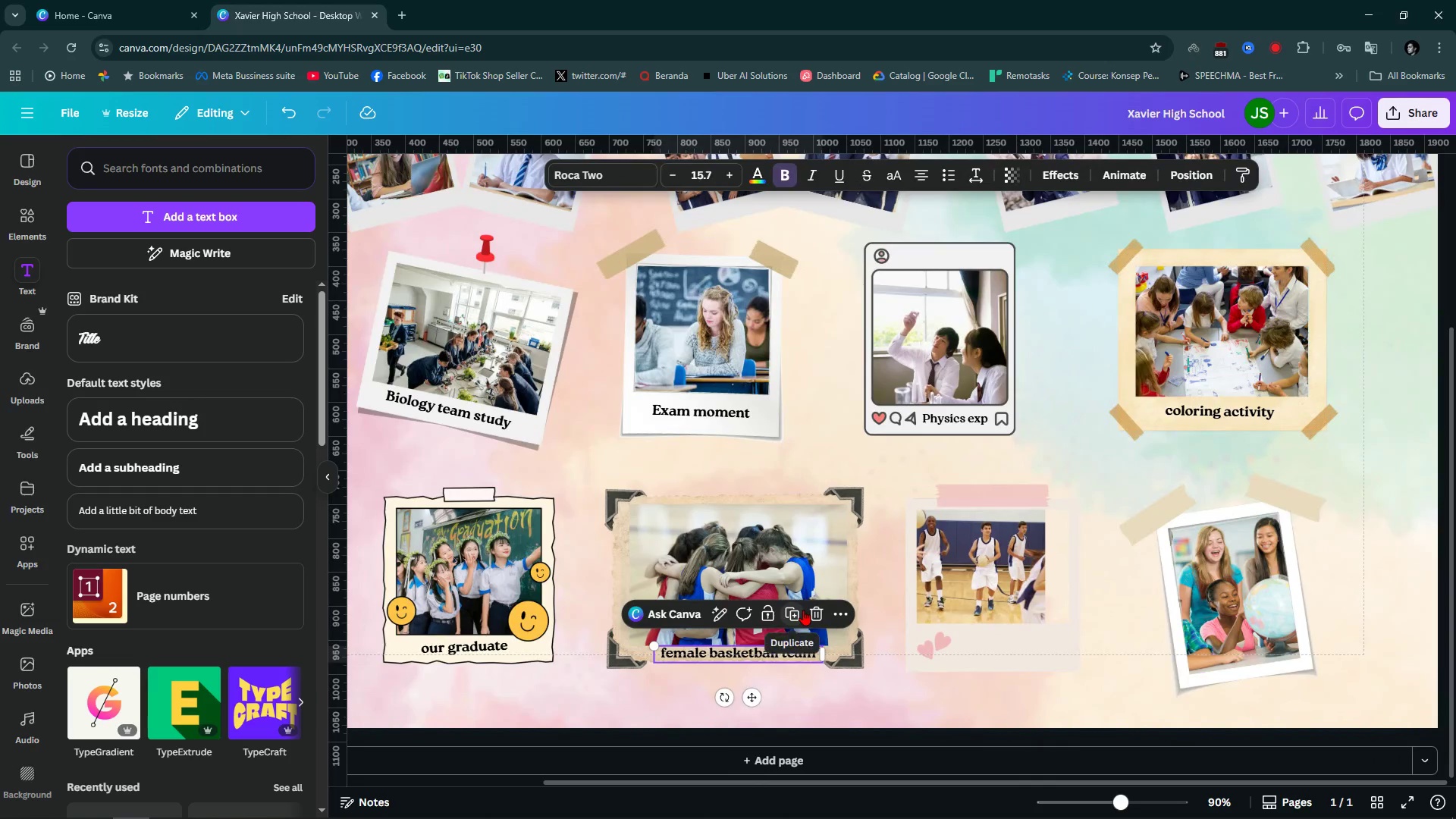 
left_click([802, 610])
 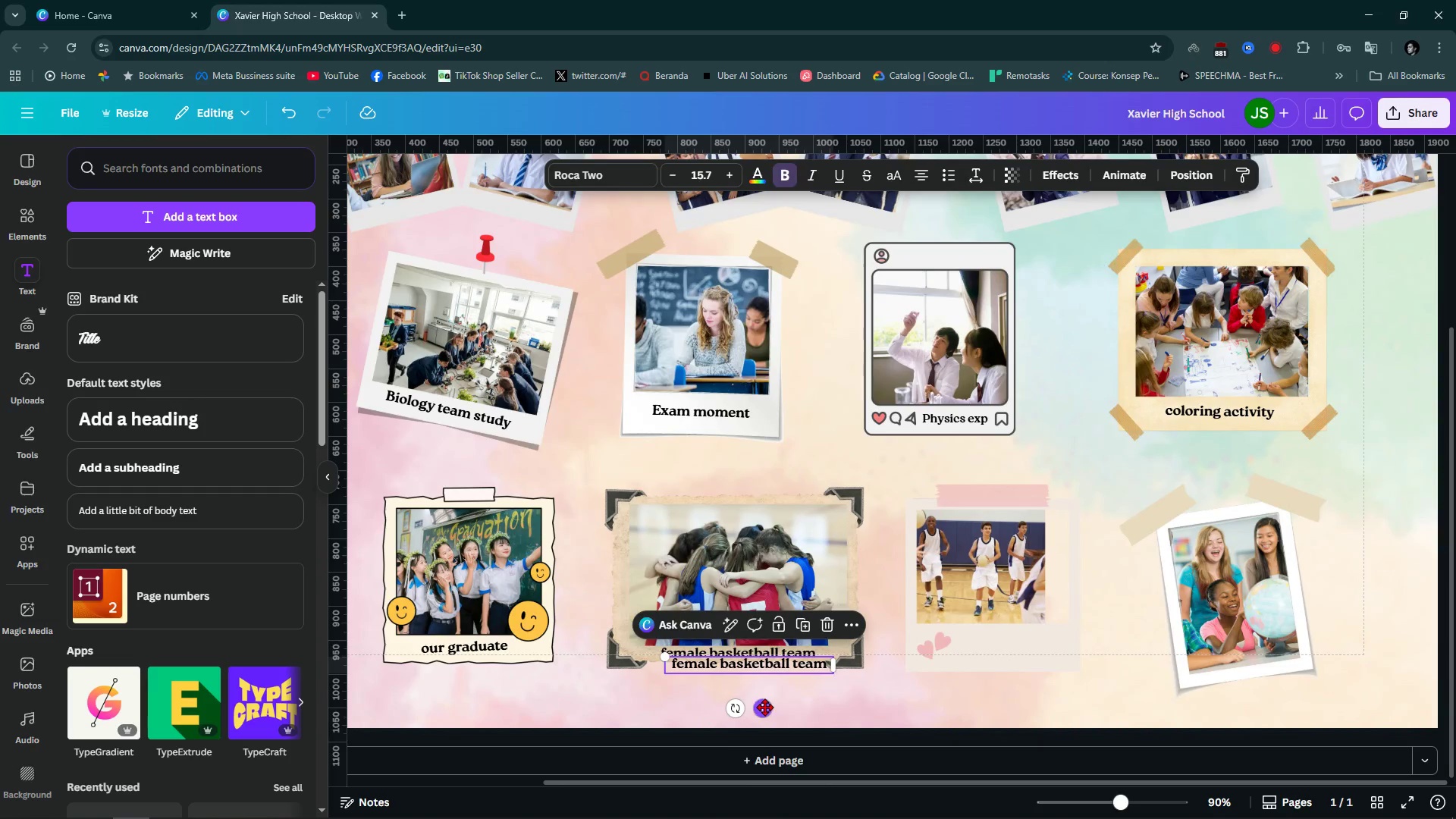 
left_click_drag(start_coordinate=[764, 707], to_coordinate=[1068, 677])
 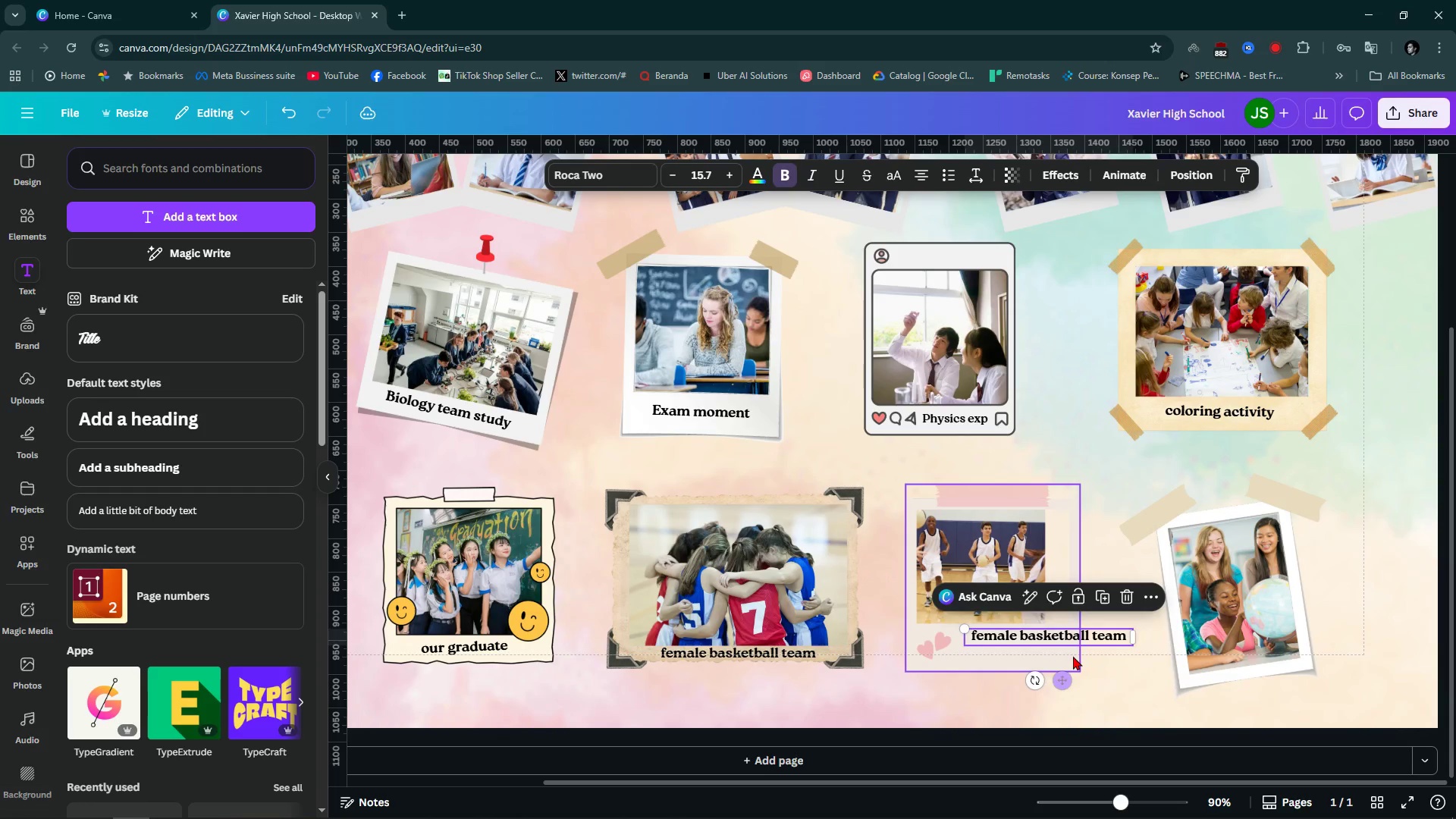 
hold_key(key=ControlLeft, duration=0.89)
scroll: coordinate [1074, 654], scroll_direction: up, amount: 4.0
 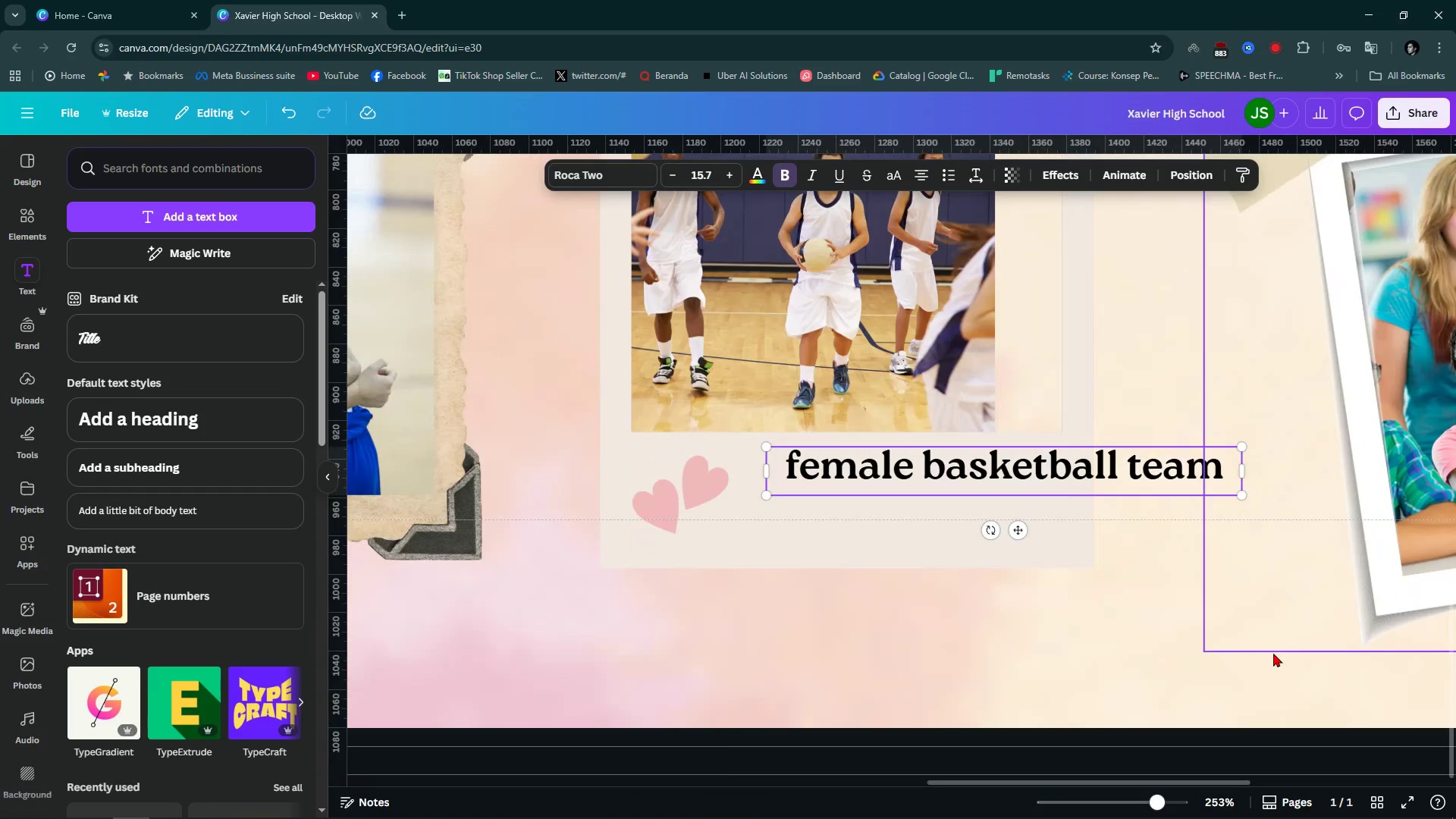 
hold_key(key=ControlLeft, duration=5.51)
left_click_drag(start_coordinate=[1241, 469], to_coordinate=[1230, 471])
 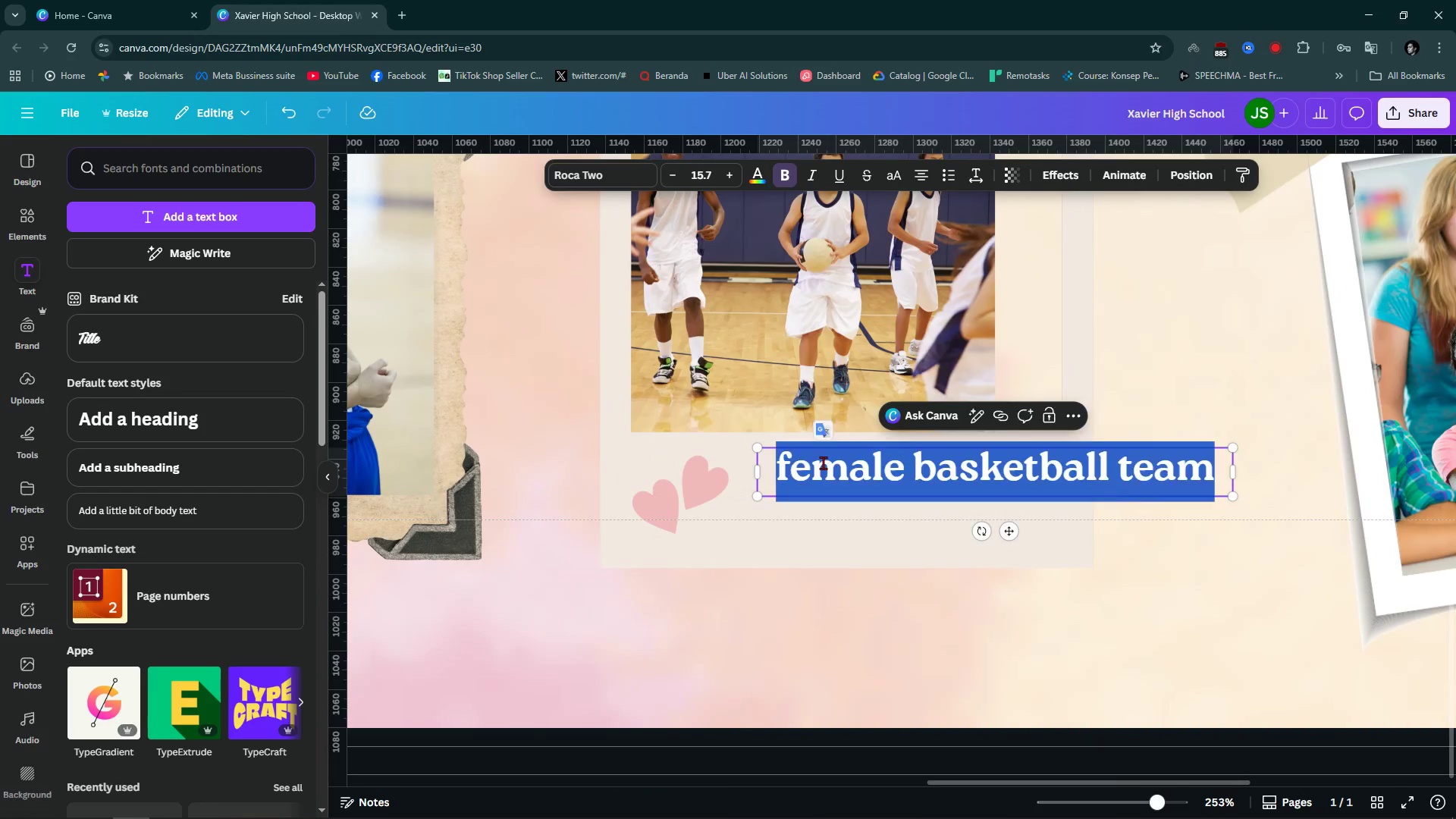 
double_click([823, 463])
 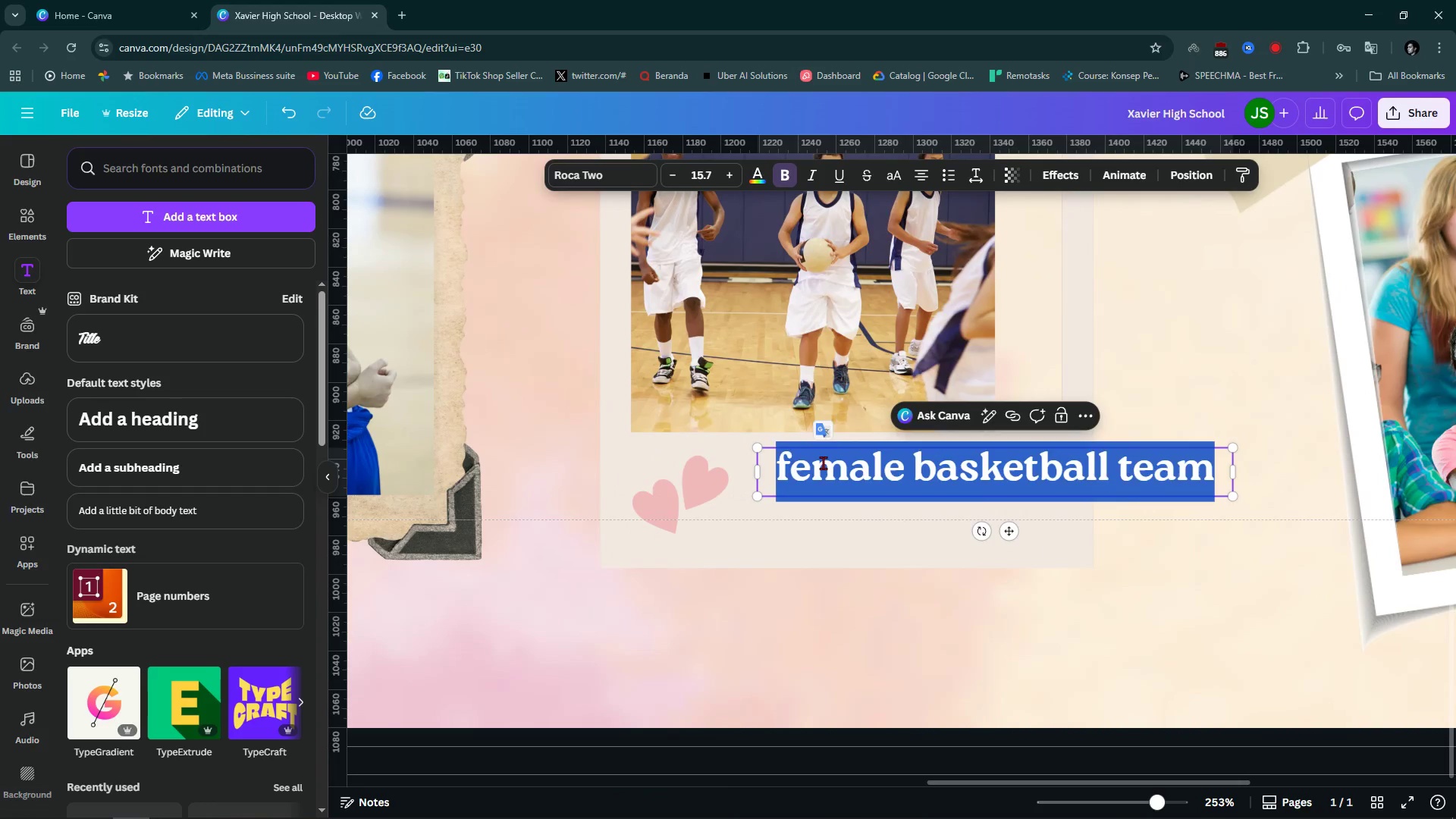 
type(maleb)
key(Backspace)
type( basketball team)
 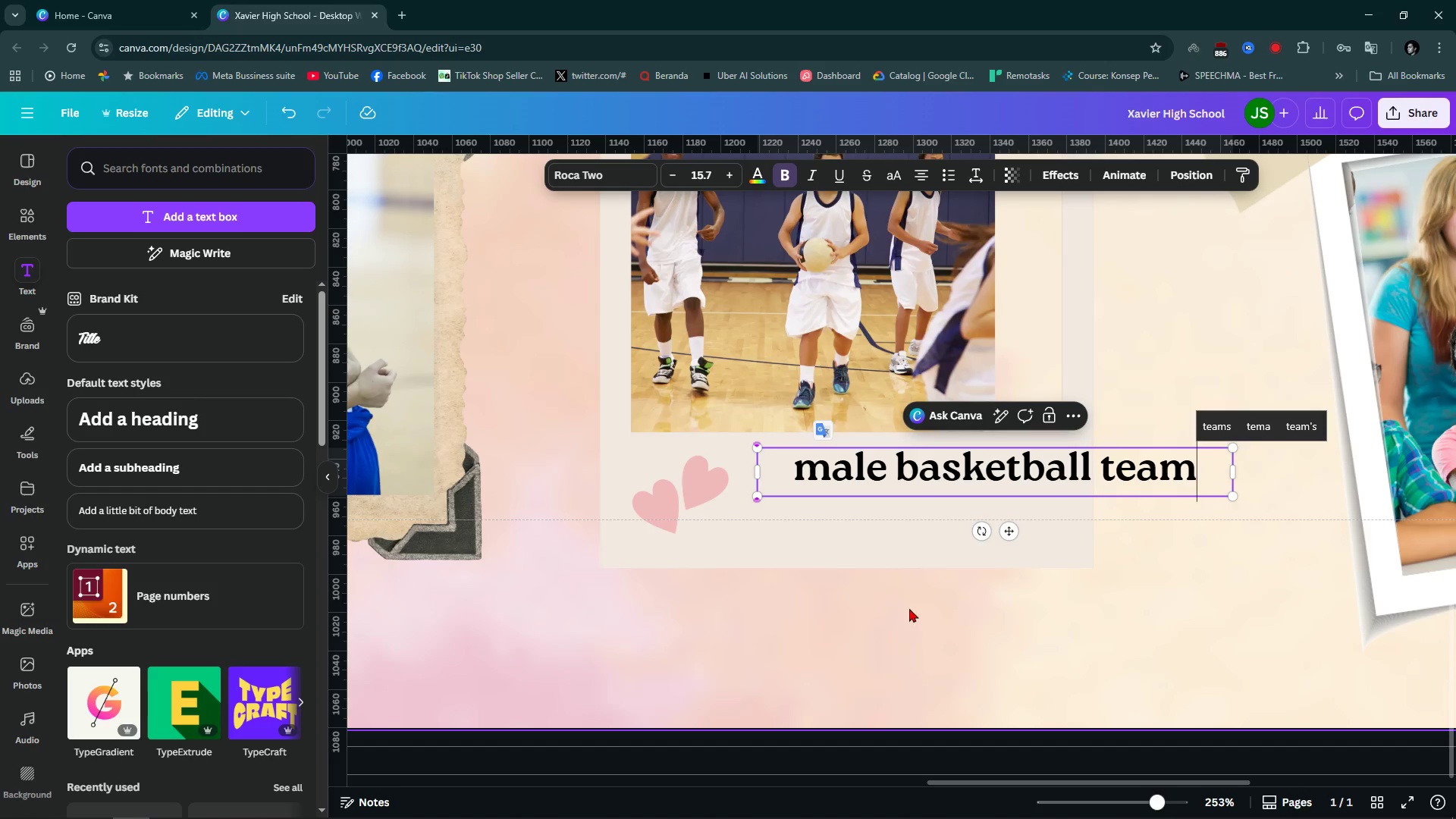 
left_click([1097, 623])
 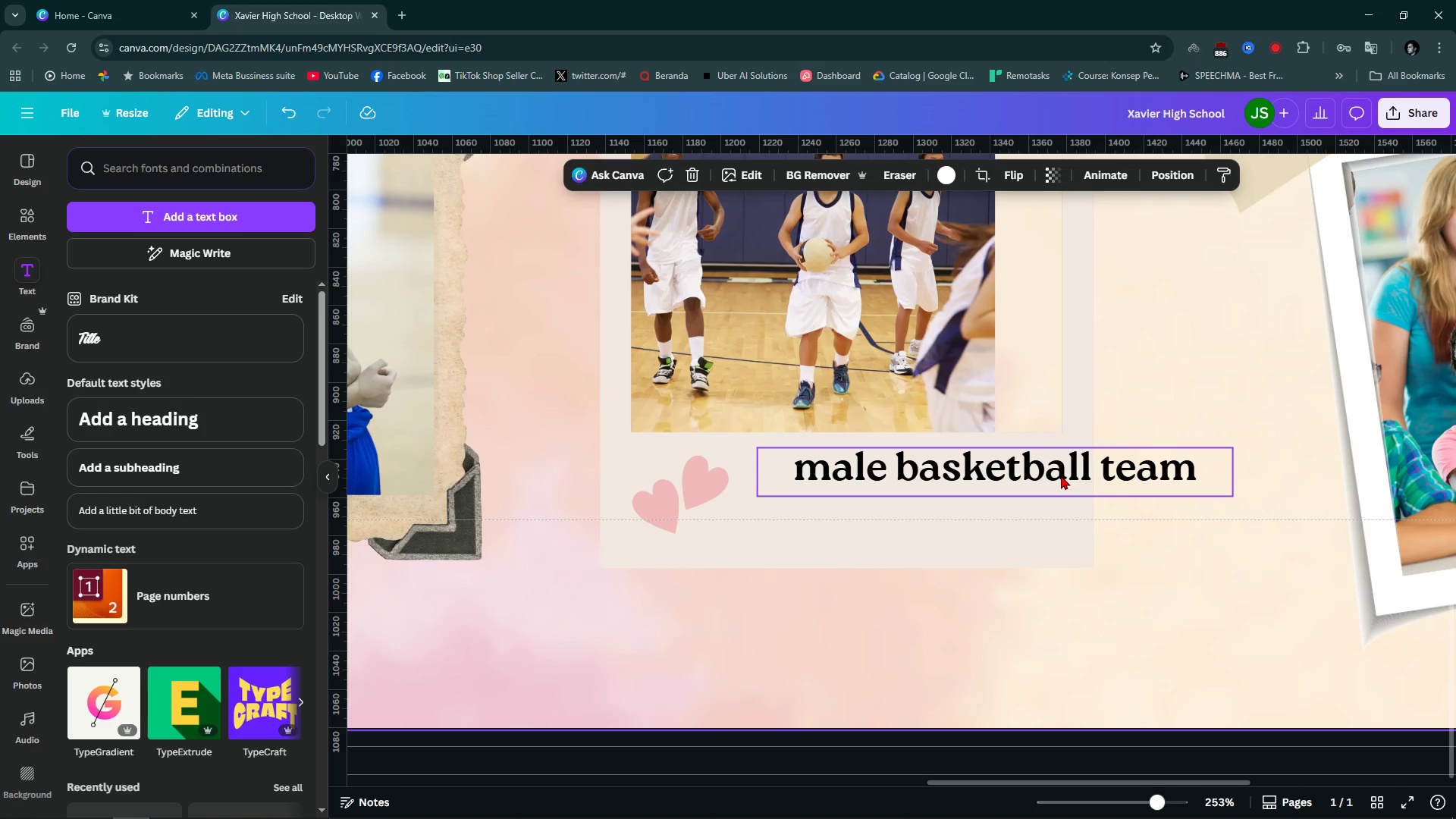 
left_click_drag(start_coordinate=[1061, 475], to_coordinate=[1014, 490])
 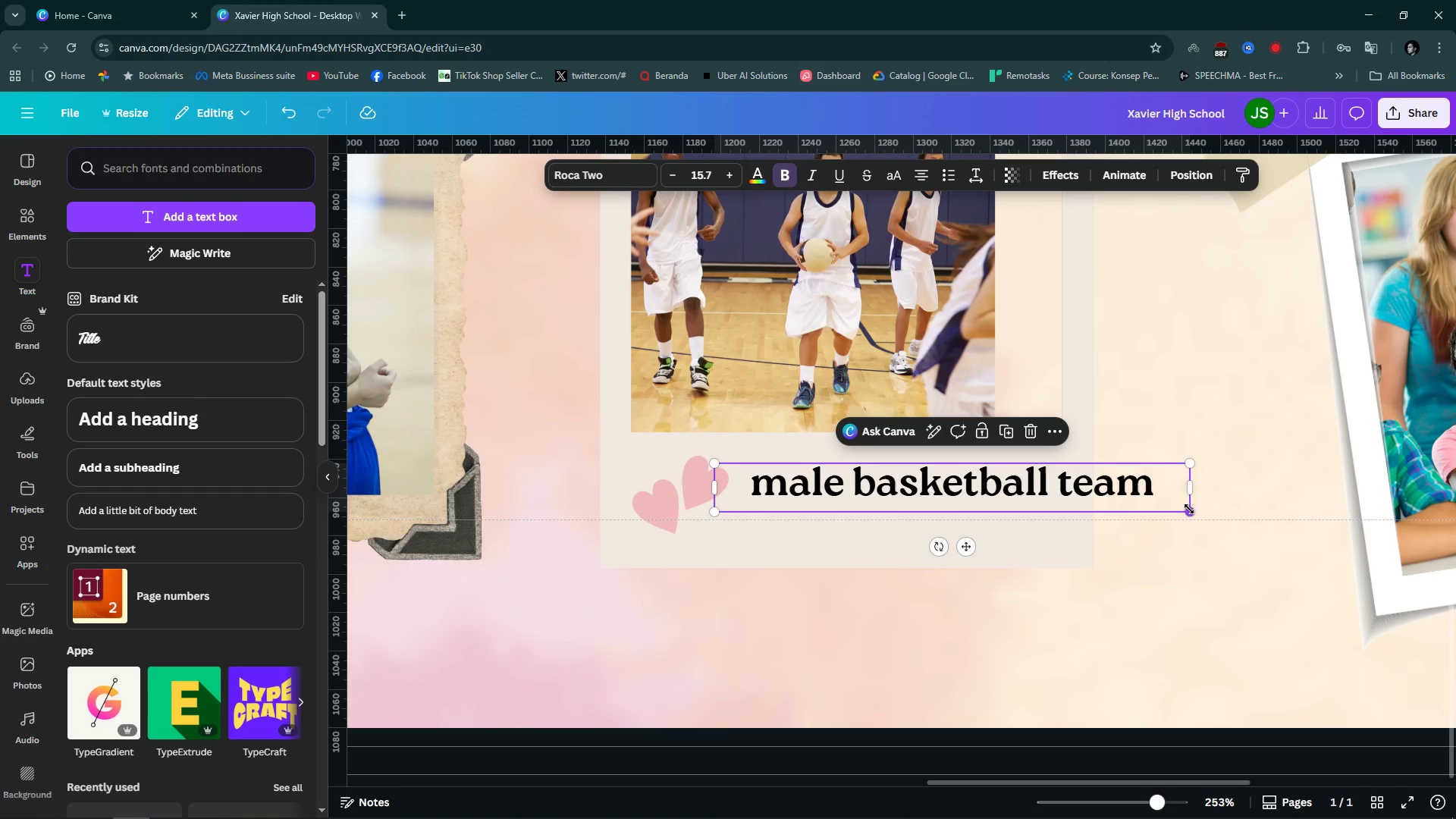 
left_click_drag(start_coordinate=[1189, 509], to_coordinate=[1093, 504])
 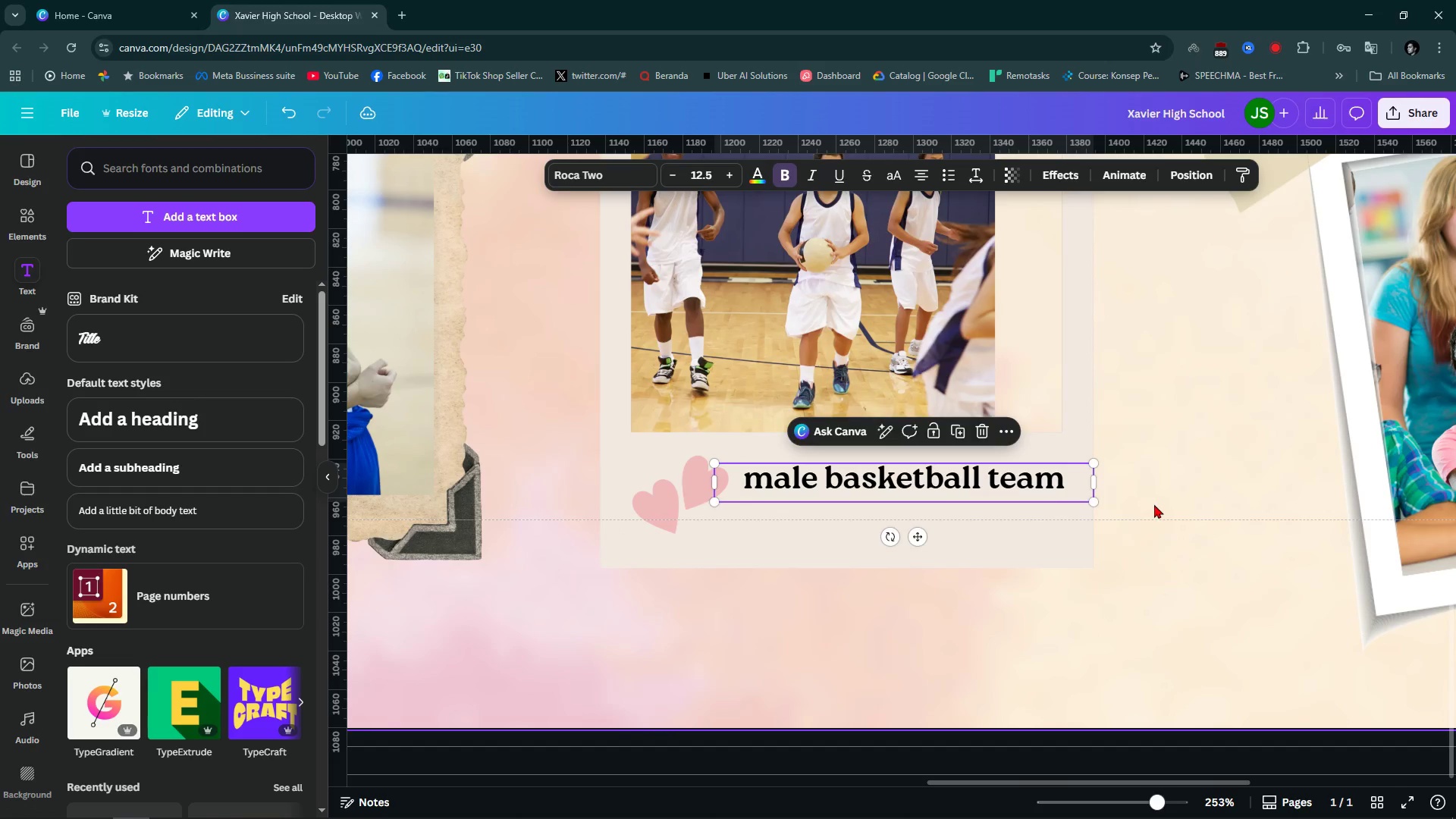 
left_click([1154, 504])
 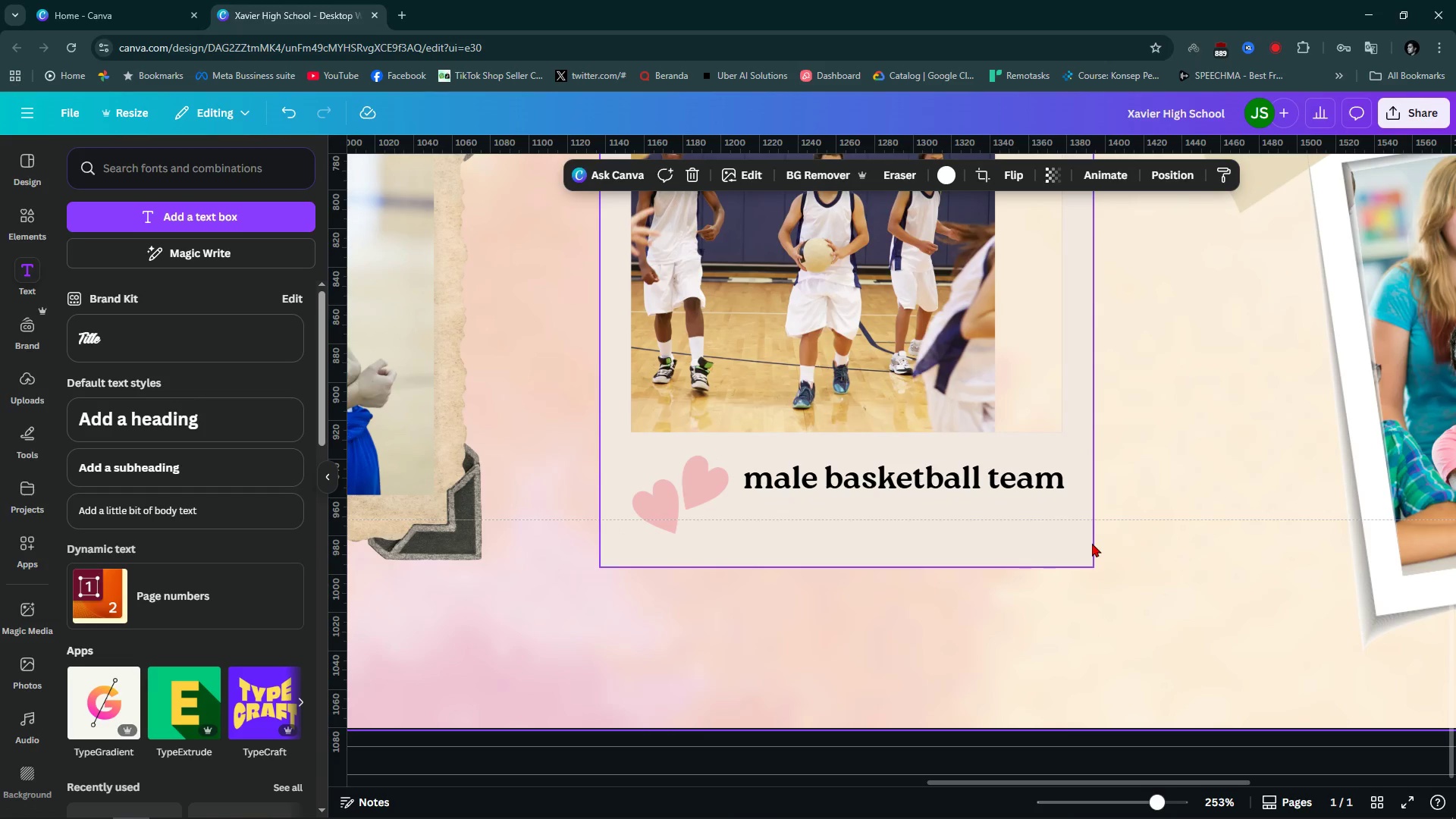 
hold_key(key=ControlLeft, duration=0.77)
scroll: coordinate [1092, 549], scroll_direction: down, amount: 3.0
 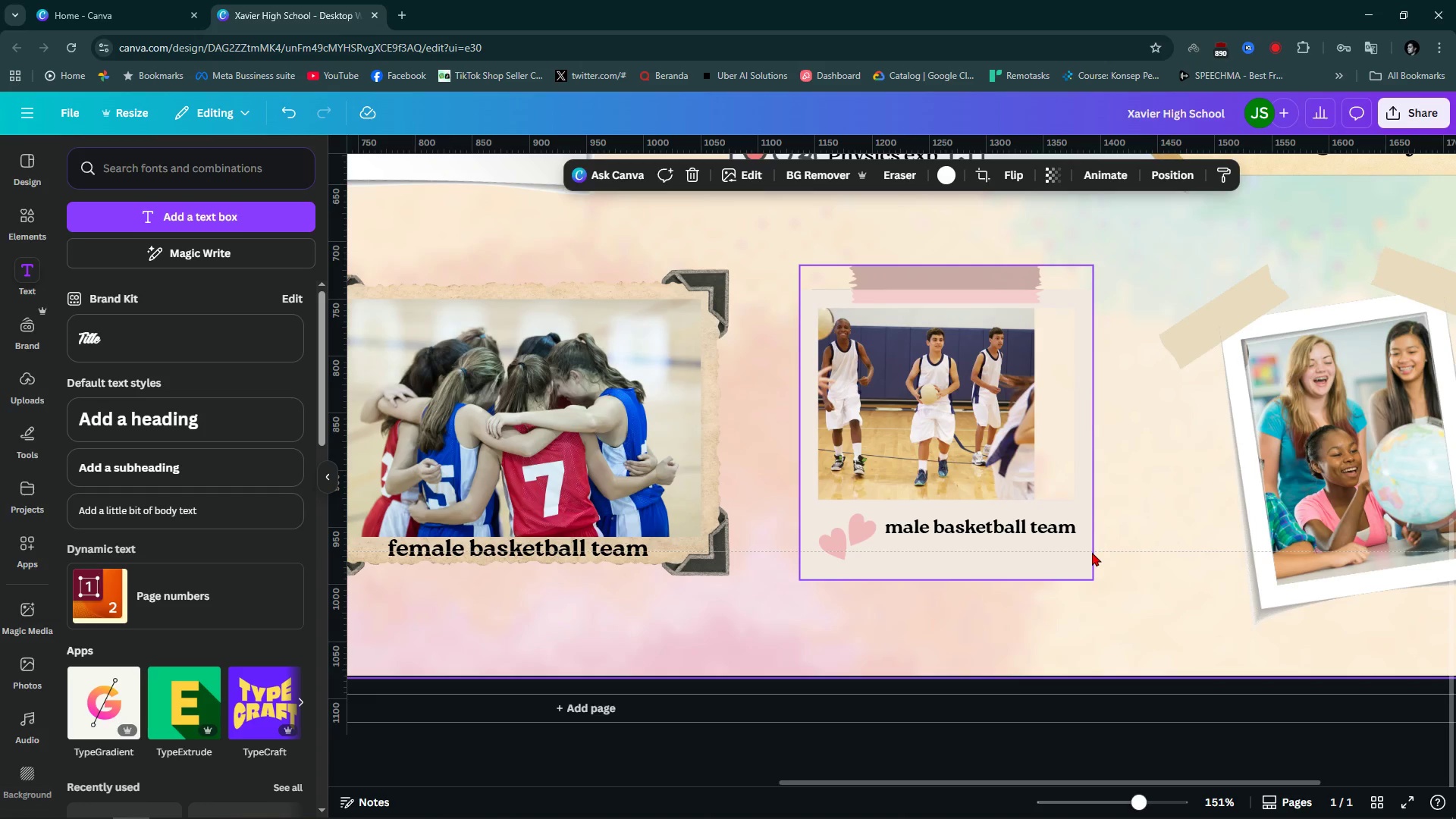 
hold_key(key=ControlLeft, duration=1.75)
 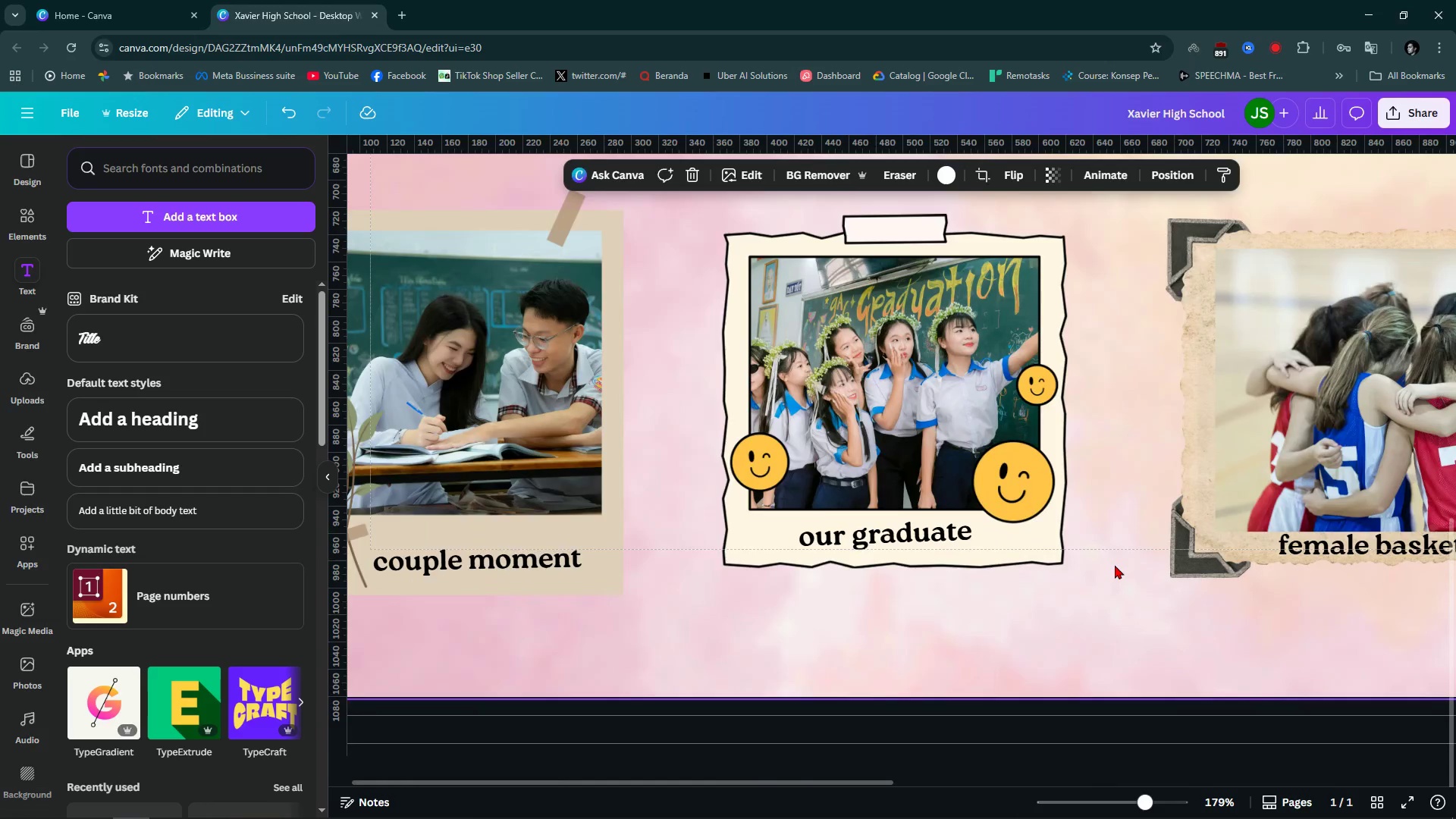 
hold_key(key=ControlLeft, duration=0.96)
scroll: coordinate [1115, 565], scroll_direction: down, amount: 4.0
 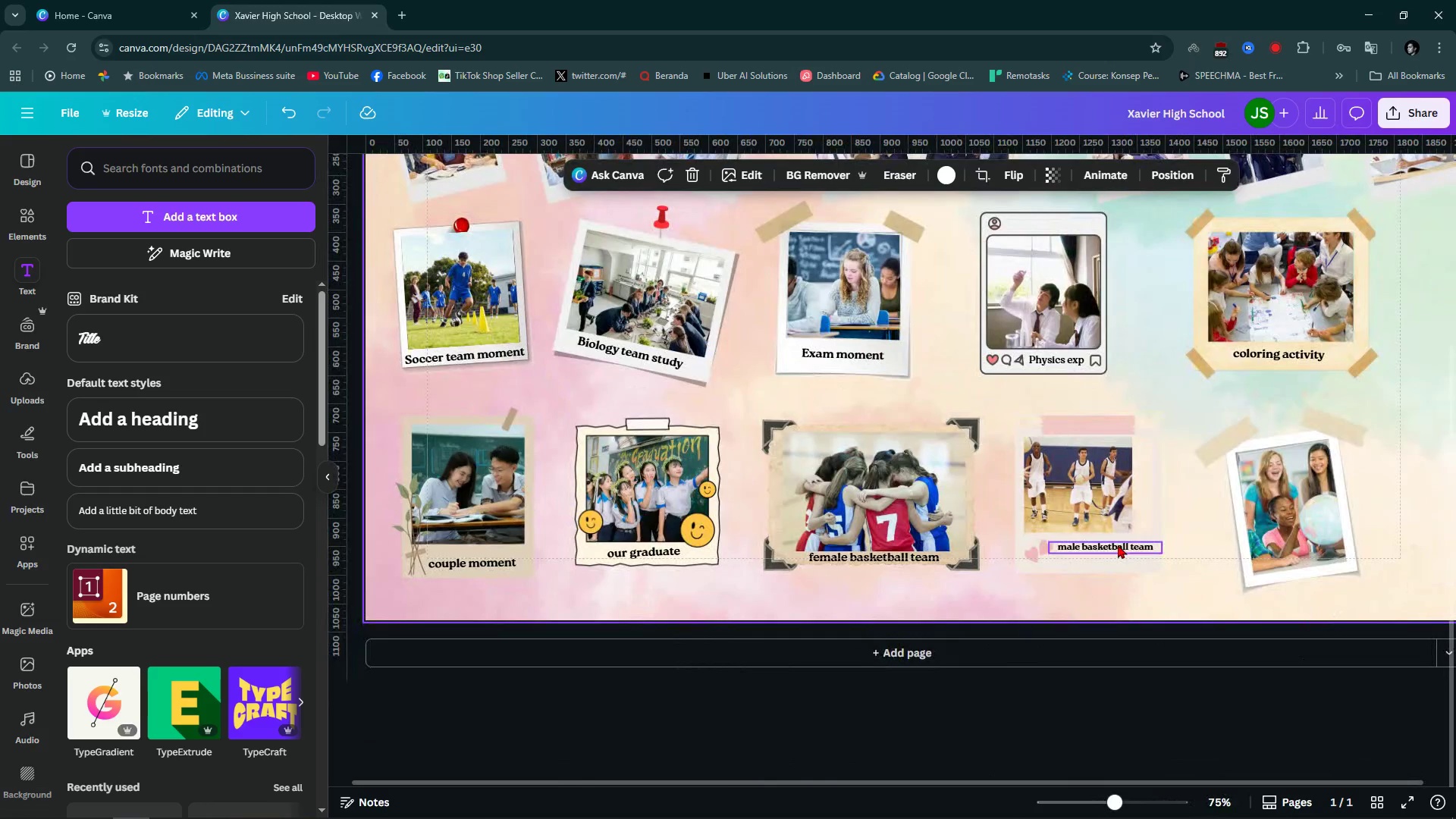 
left_click([1114, 544])
 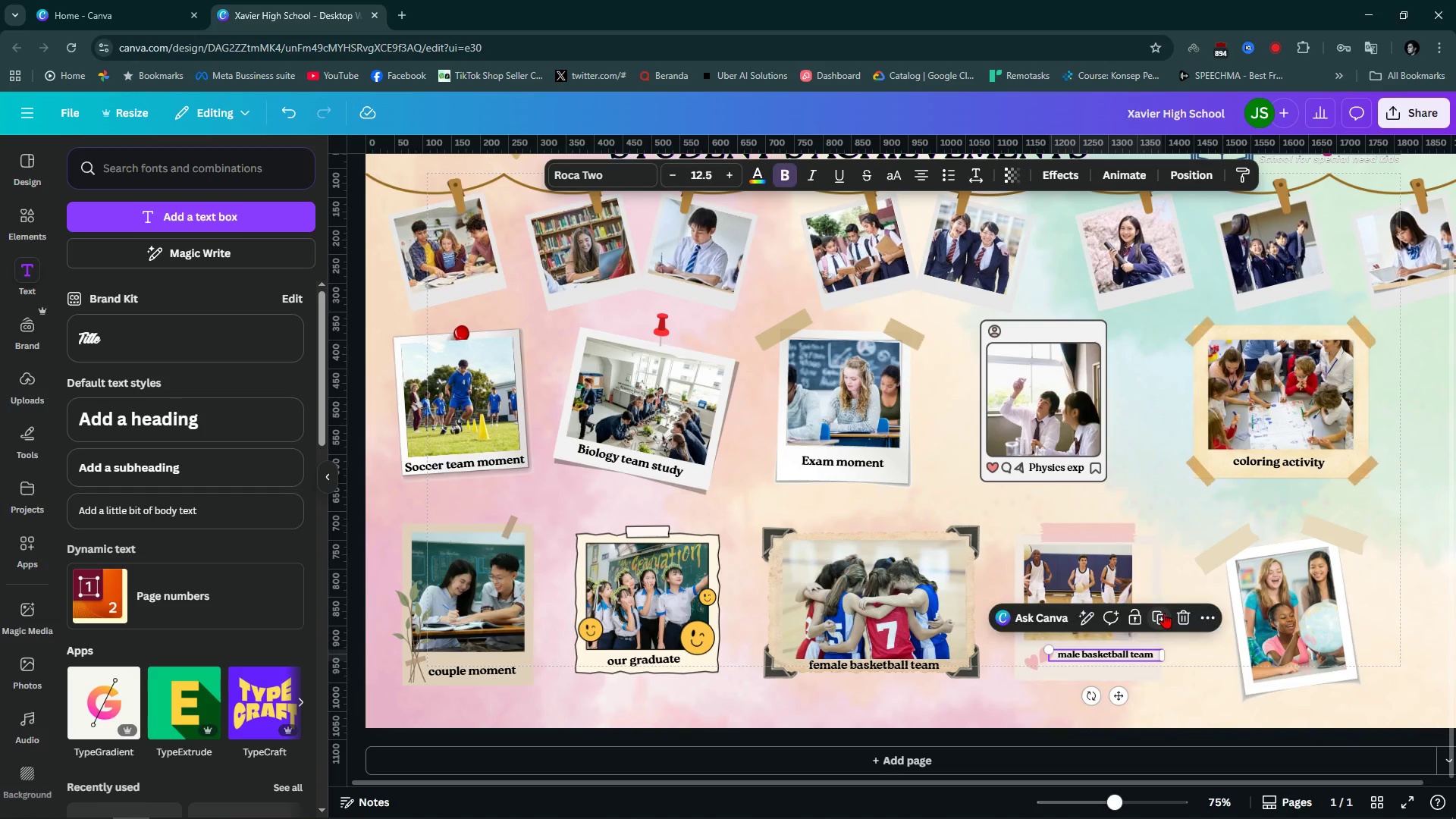 
left_click([1164, 610])
 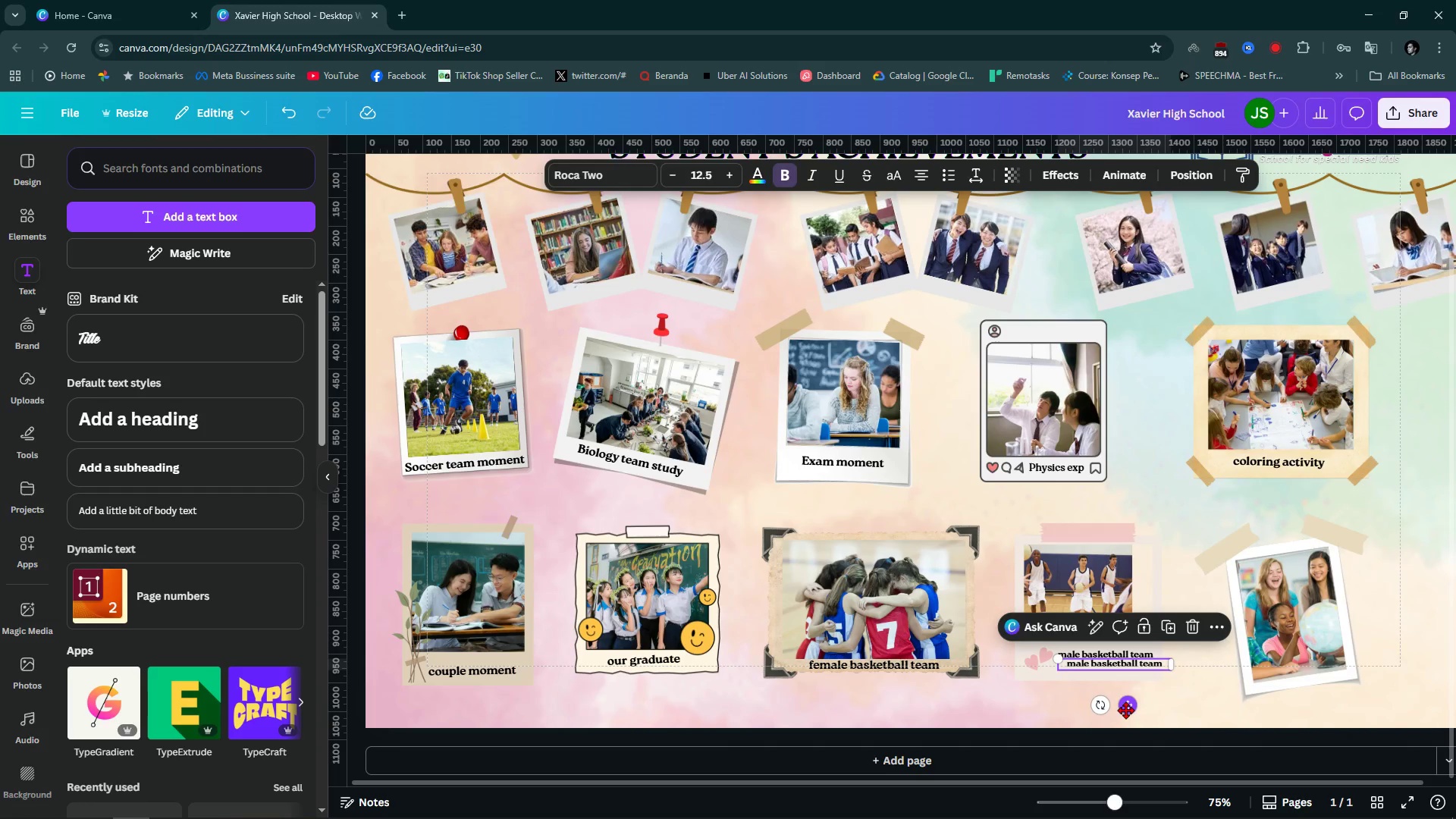 
left_click_drag(start_coordinate=[1126, 711], to_coordinate=[1326, 731])
 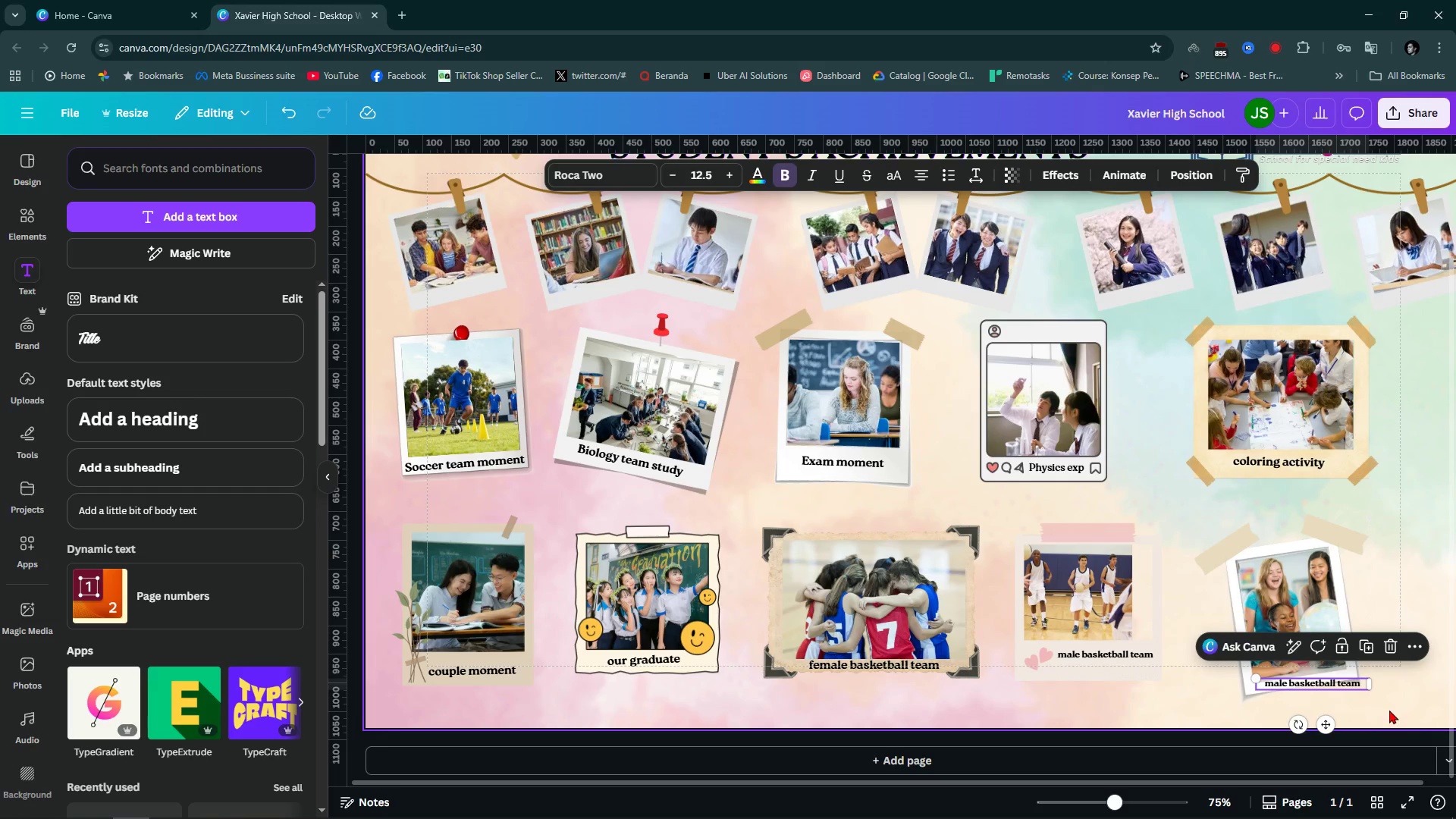 
hold_key(key=ControlLeft, duration=1.21)
scroll: coordinate [1374, 696], scroll_direction: up, amount: 5.0
 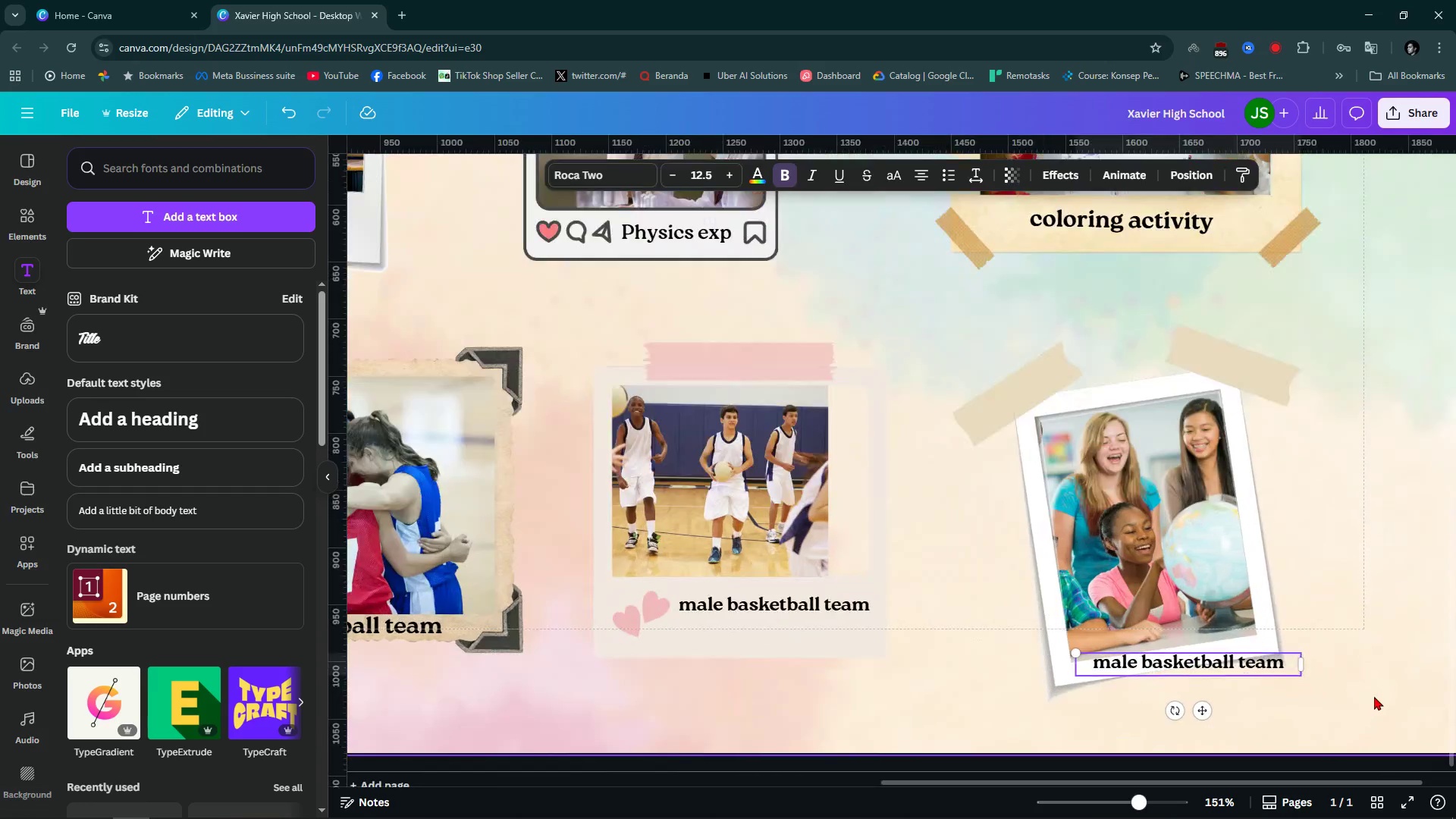 
left_click_drag(start_coordinate=[1178, 717], to_coordinate=[1184, 720])
 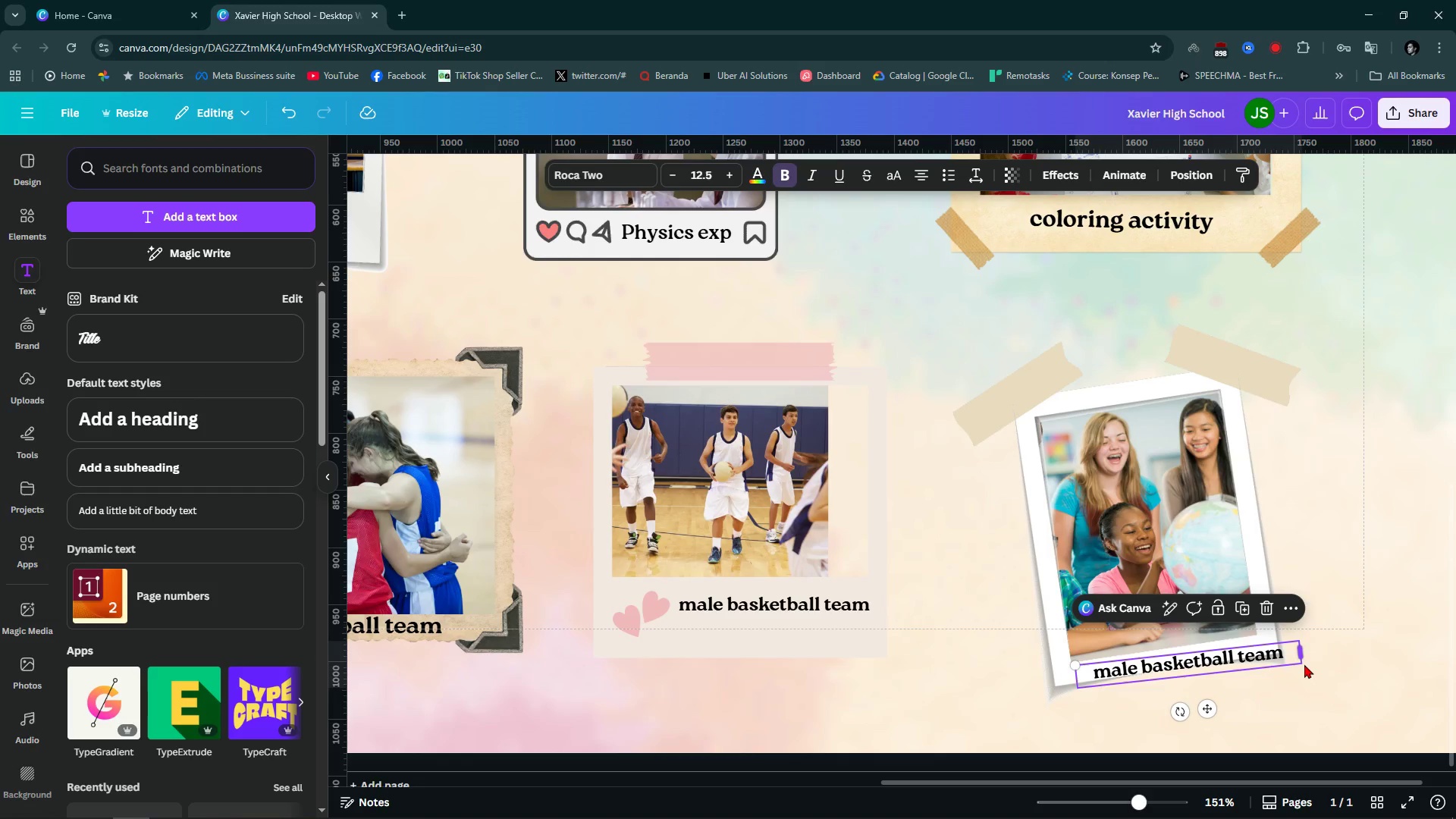 
left_click_drag(start_coordinate=[1304, 664], to_coordinate=[1250, 657])
 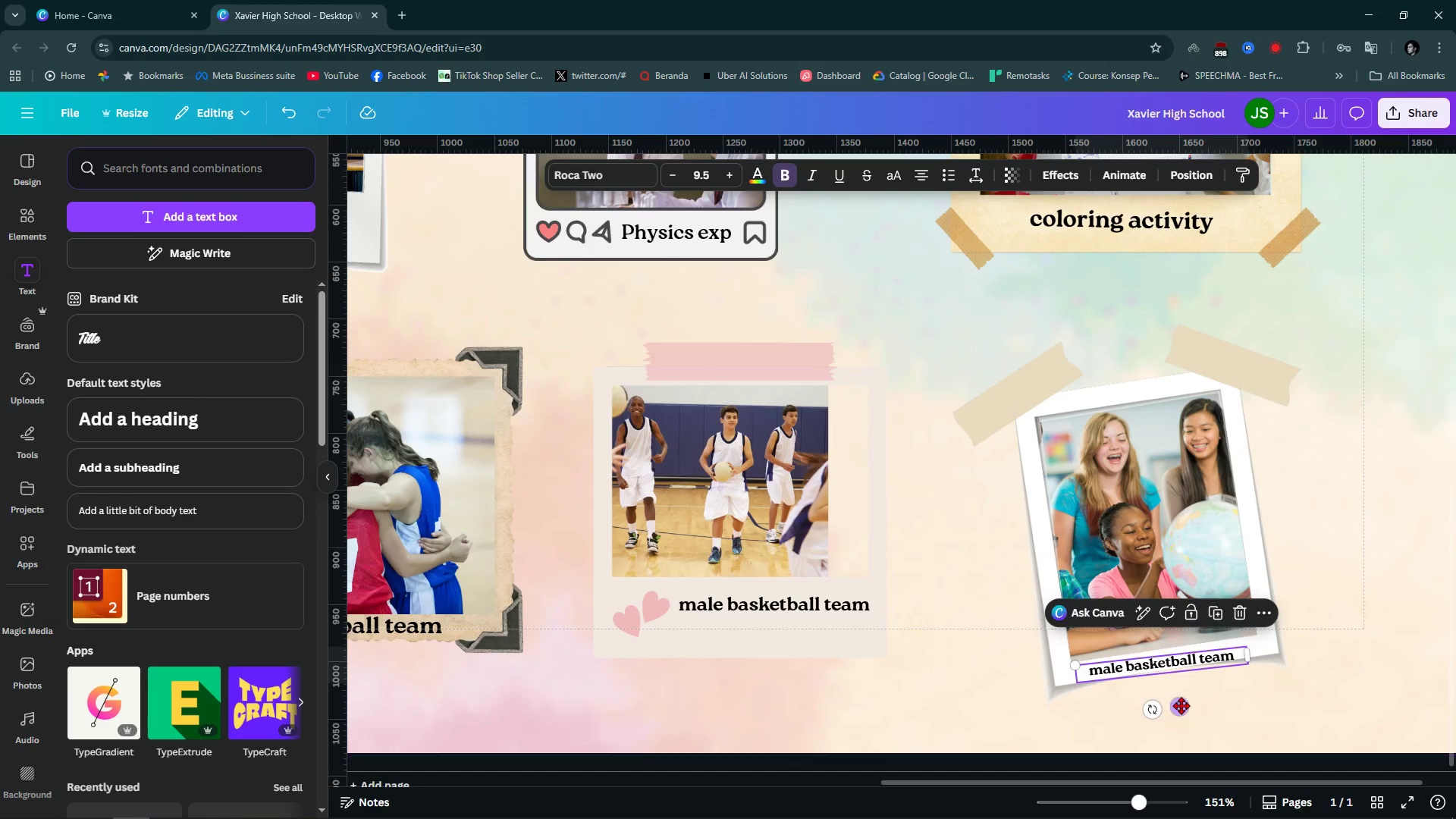 
left_click_drag(start_coordinate=[1181, 705], to_coordinate=[1186, 702])
 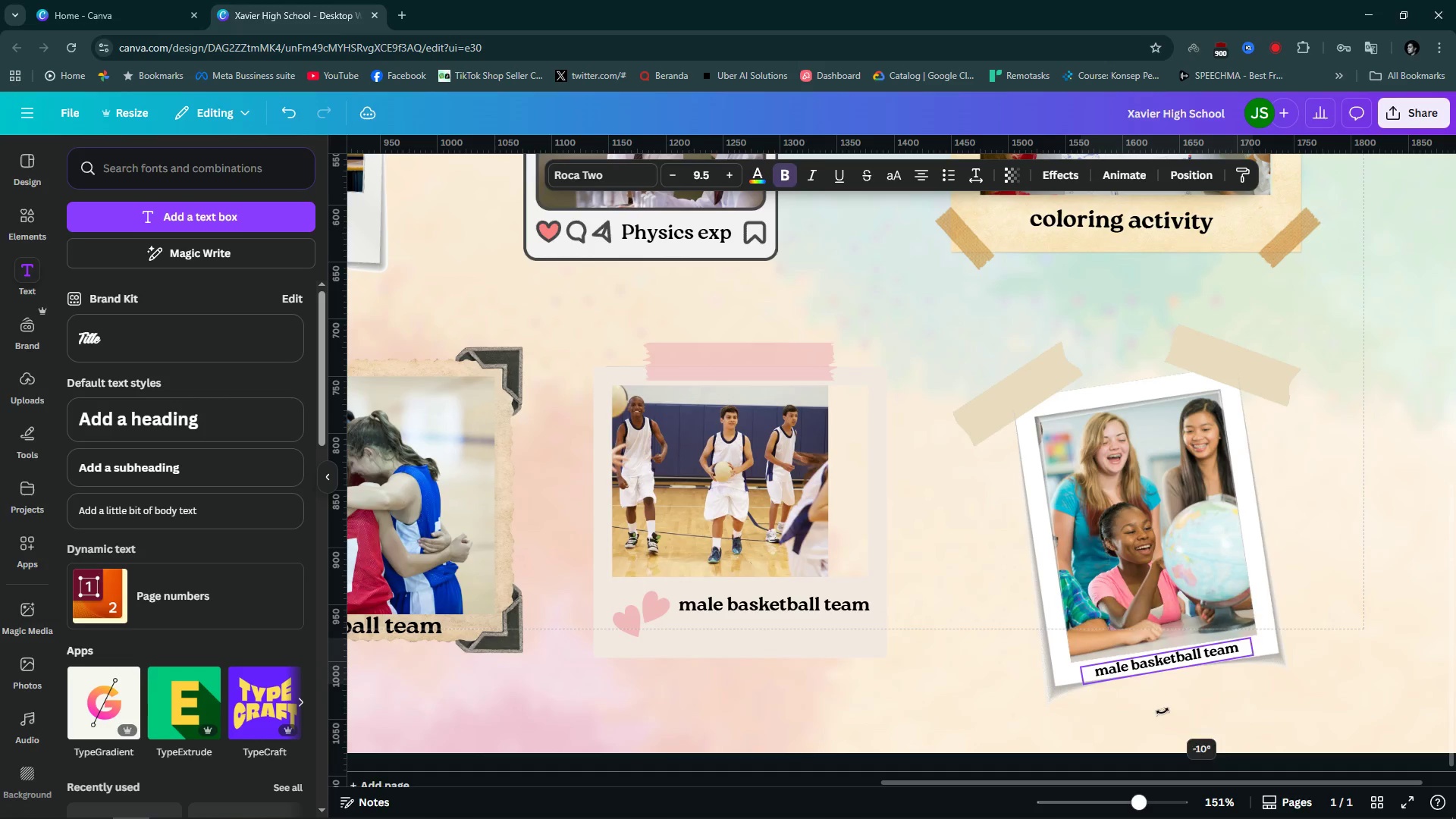 
left_click([1155, 664])
 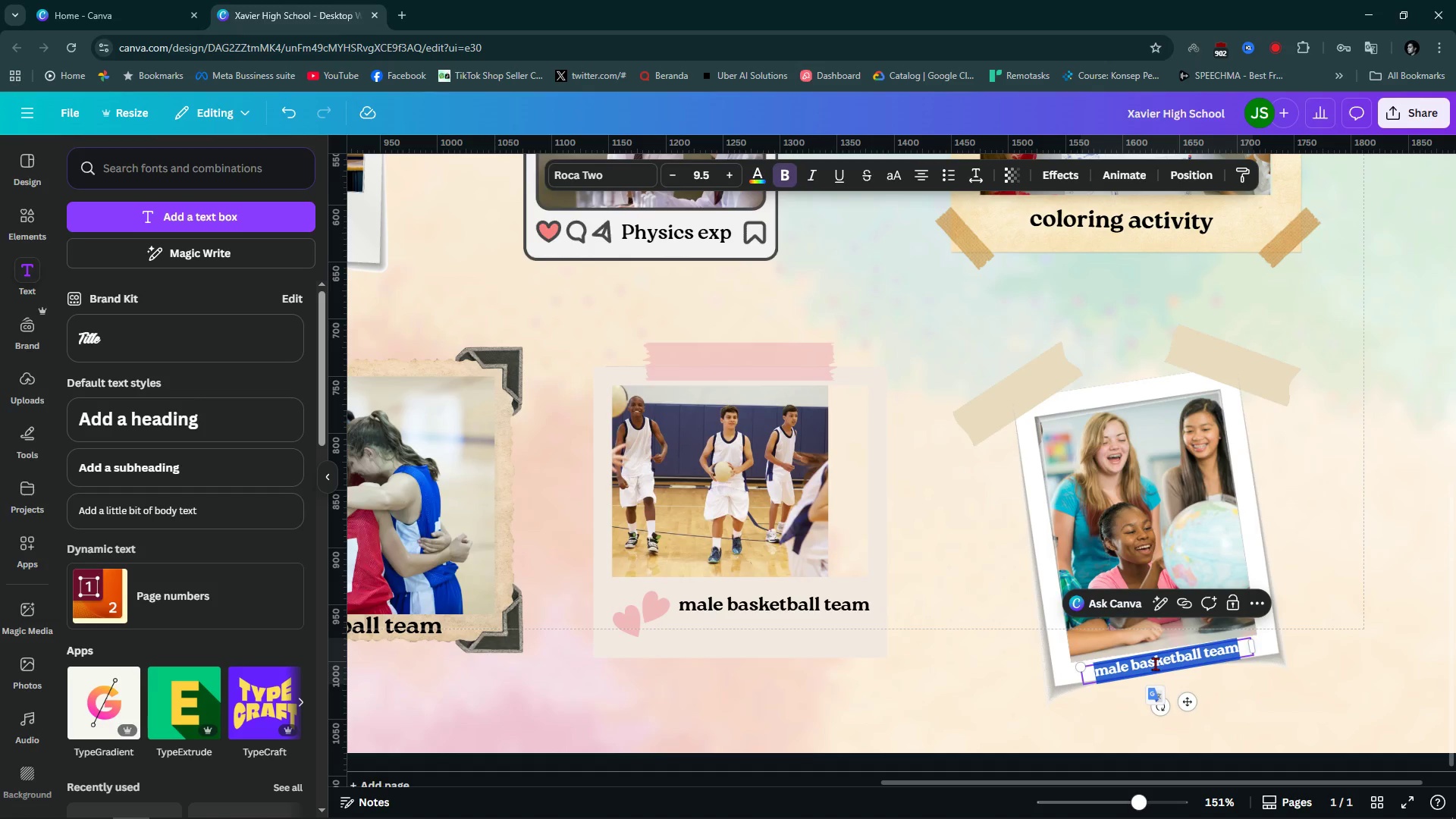 
type(study session)
 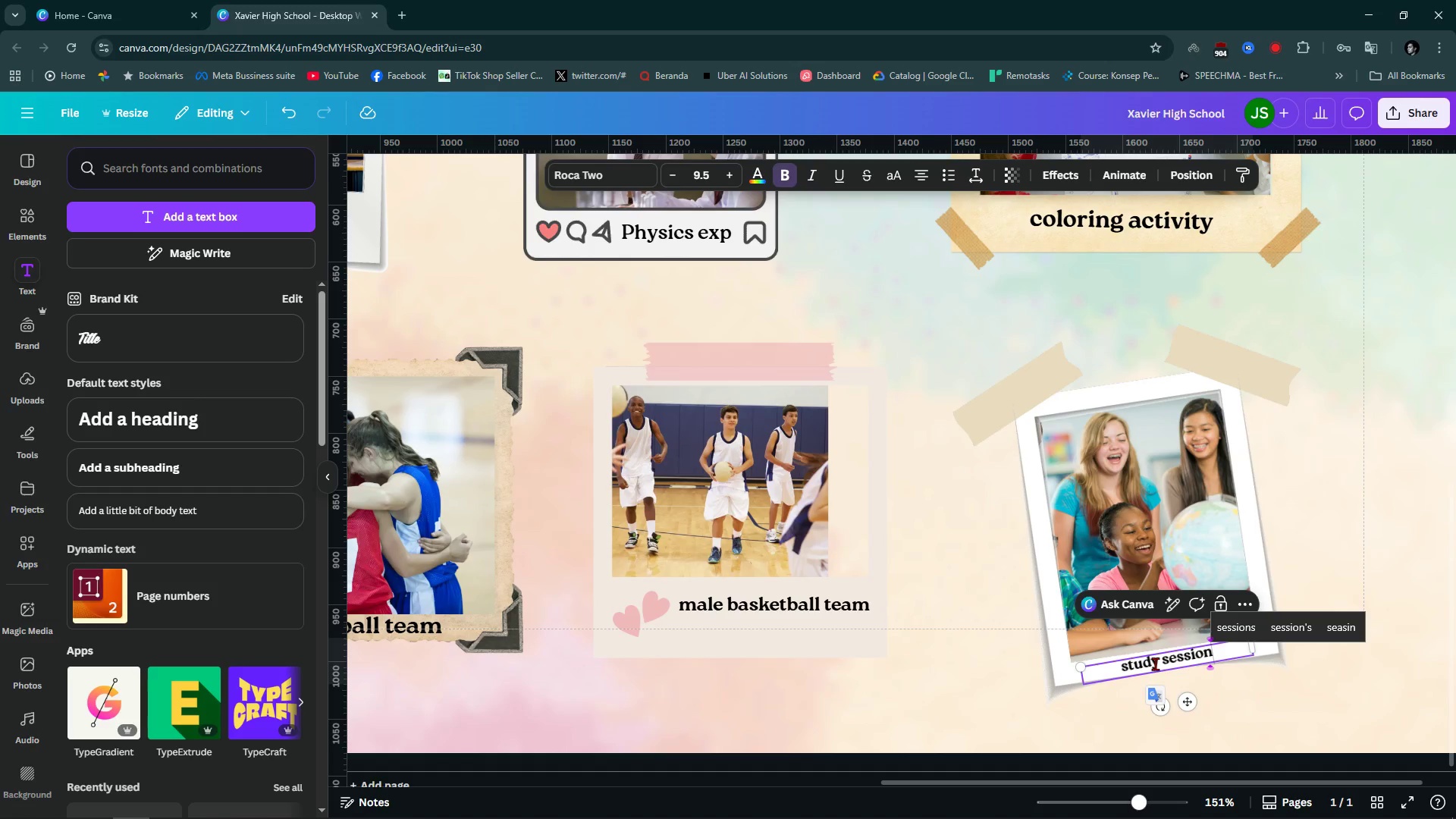 
wait(14.92)
 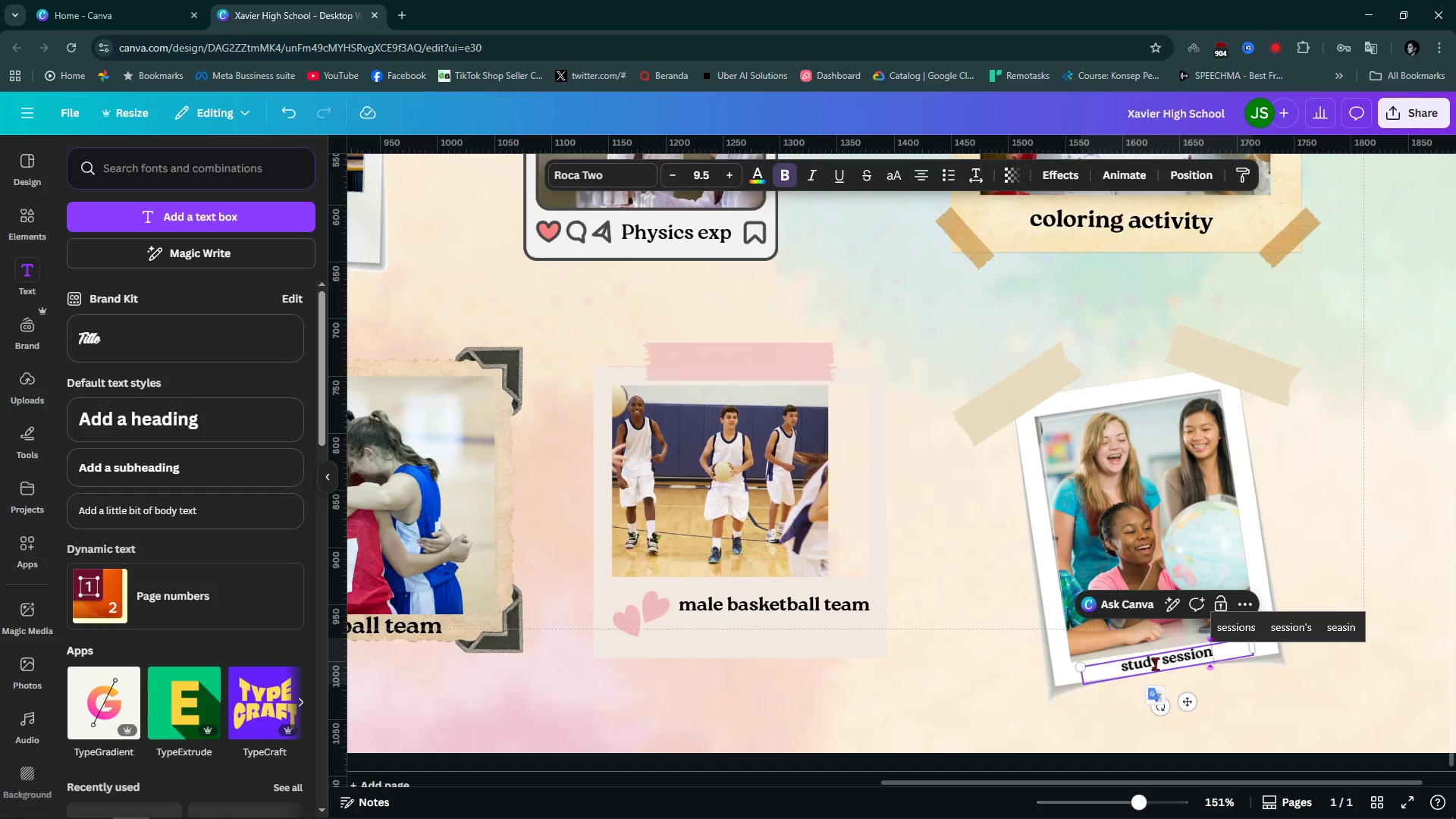 
hold_key(key=ControlLeft, duration=1.46)
scroll: coordinate [1031, 558], scroll_direction: down, amount: 6.0
 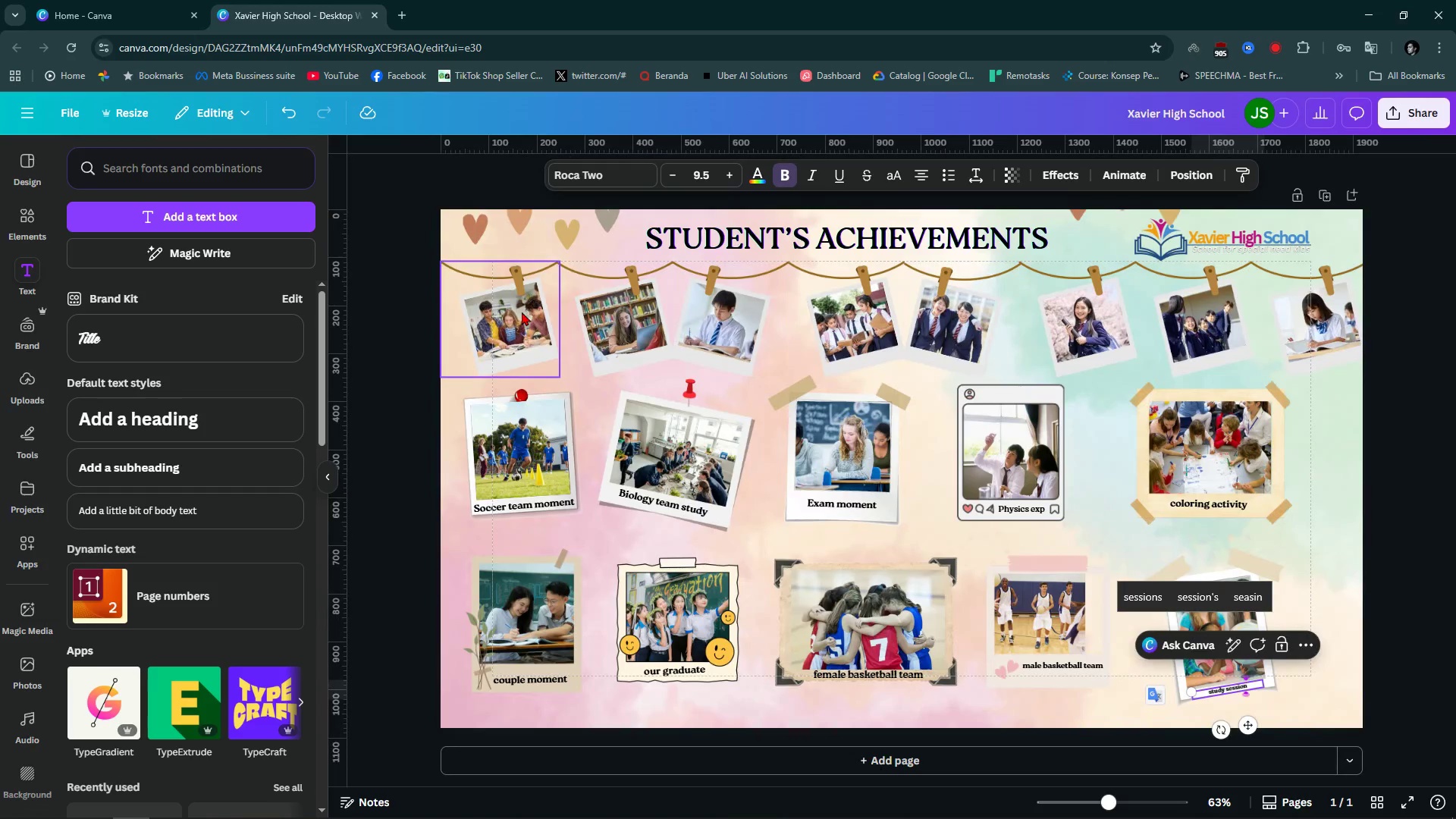 
hold_key(key=ControlLeft, duration=0.95)
scroll: coordinate [443, 340], scroll_direction: up, amount: 3.0
 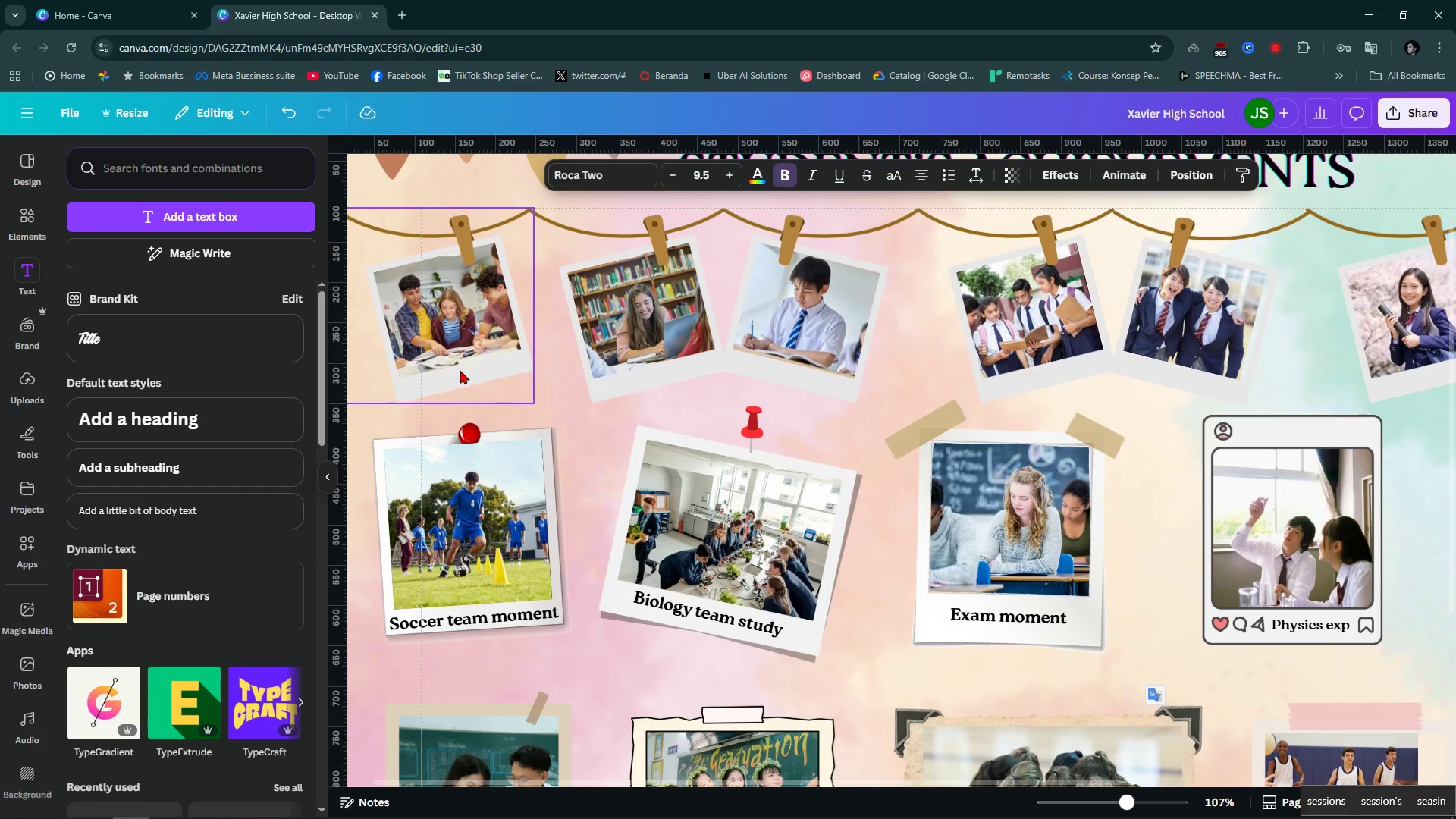 
hold_key(key=ControlLeft, duration=1.26)
scroll: coordinate [690, 420], scroll_direction: down, amount: 2.0
 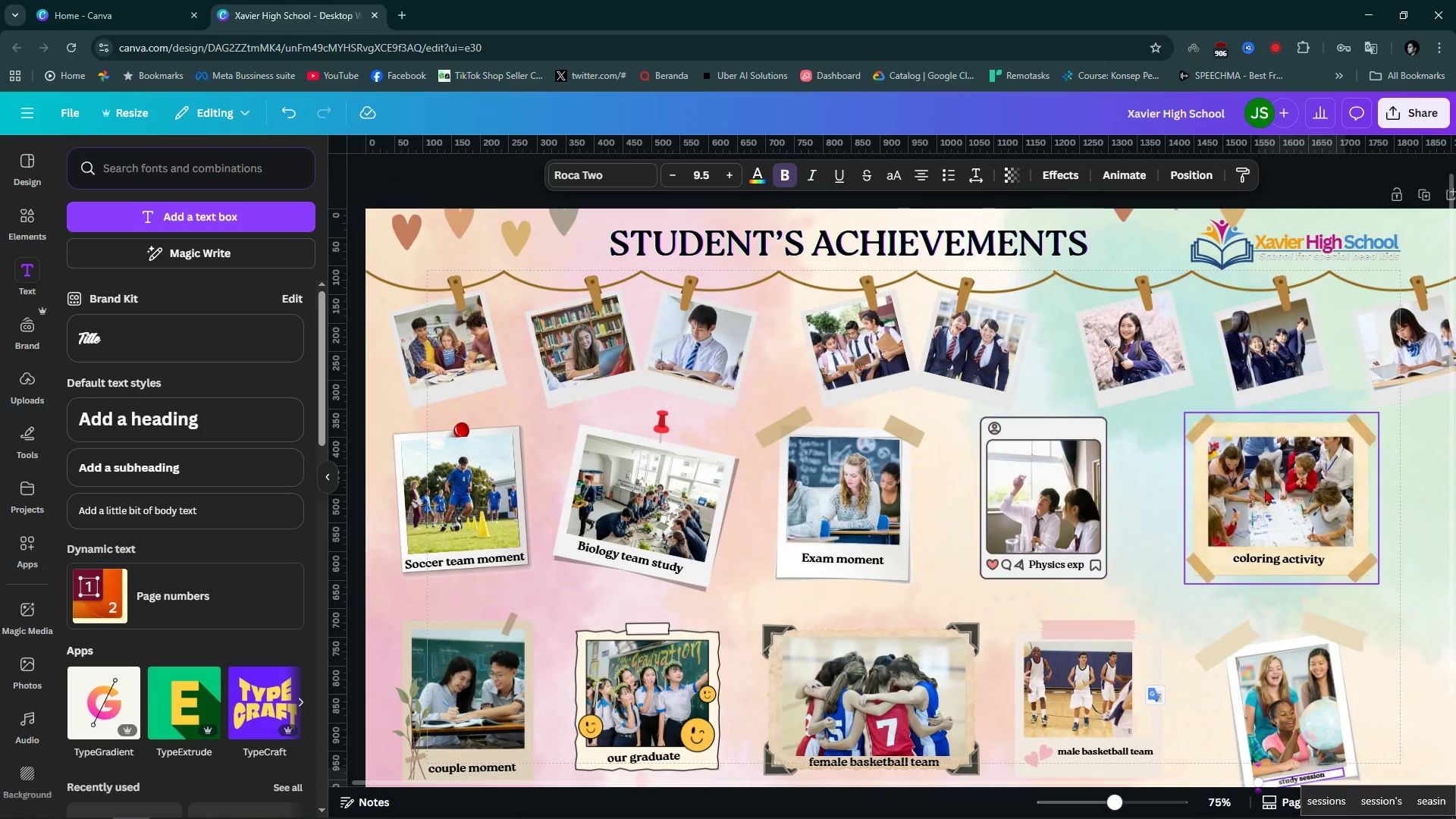 
hold_key(key=ControlLeft, duration=0.63)
scroll: coordinate [1266, 489], scroll_direction: down, amount: 1.0
 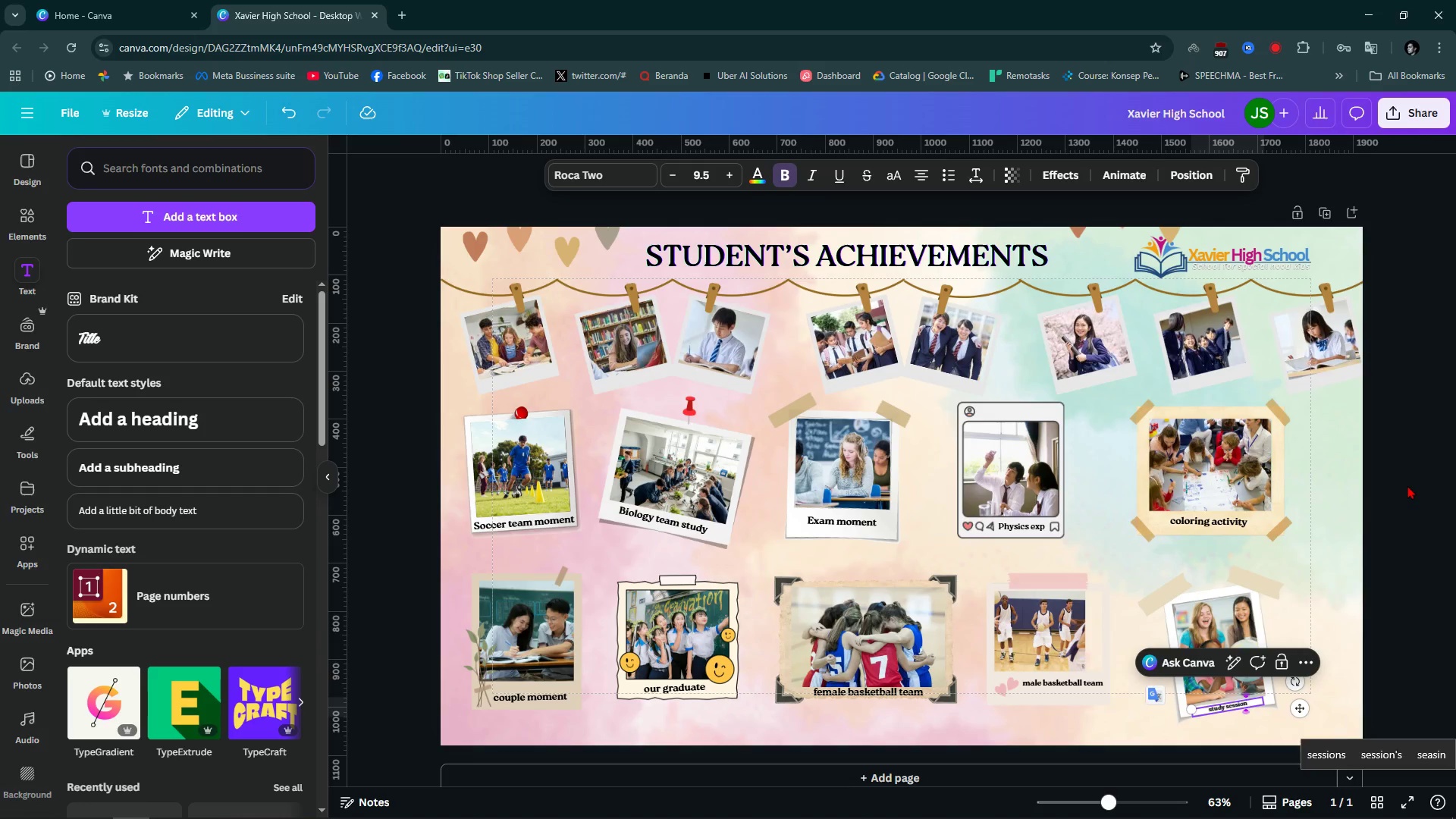 
left_click([1407, 485])
 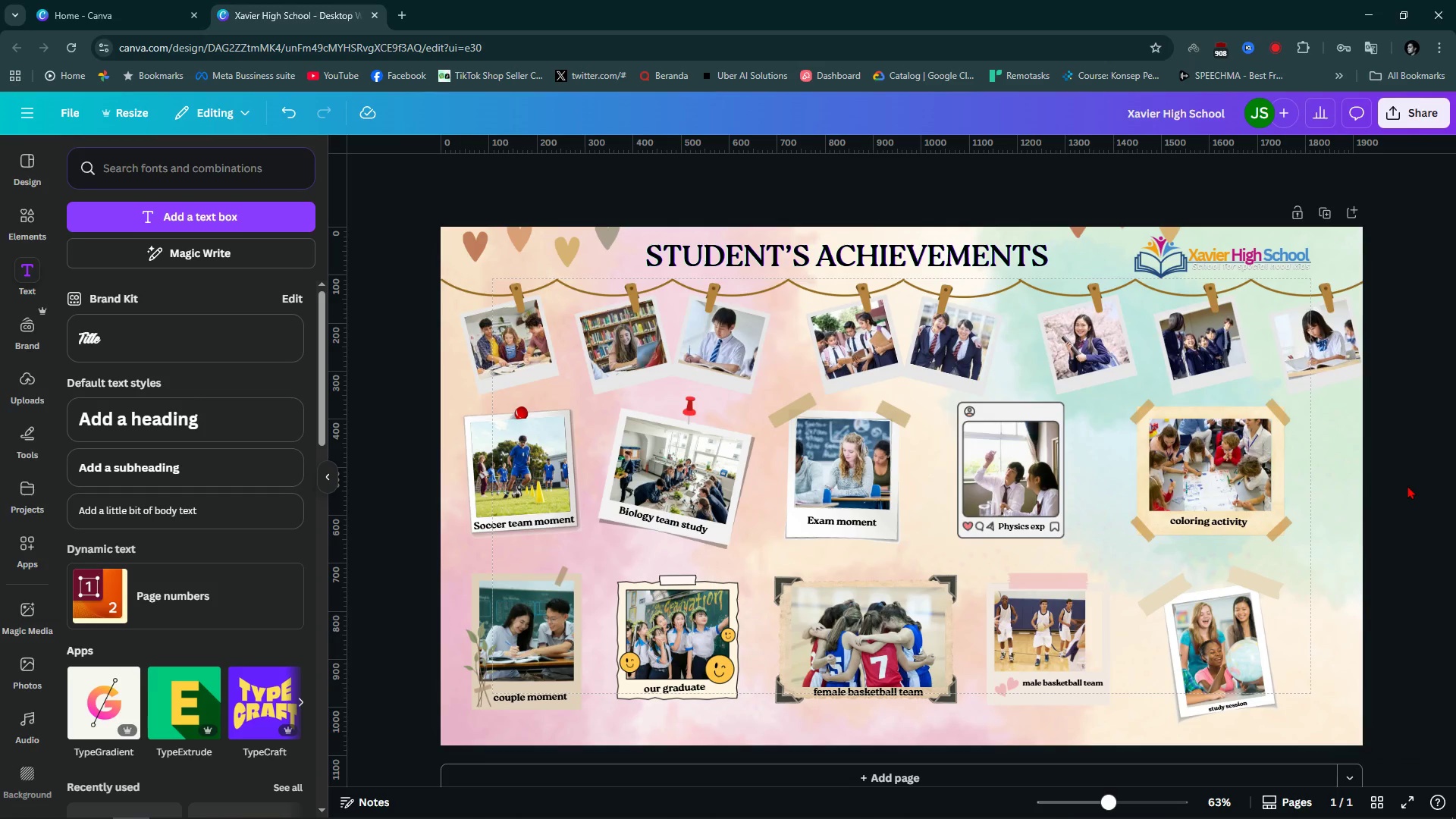 
hold_key(key=ControlLeft, duration=1.22)
scroll: coordinate [460, 397], scroll_direction: up, amount: 1.0
 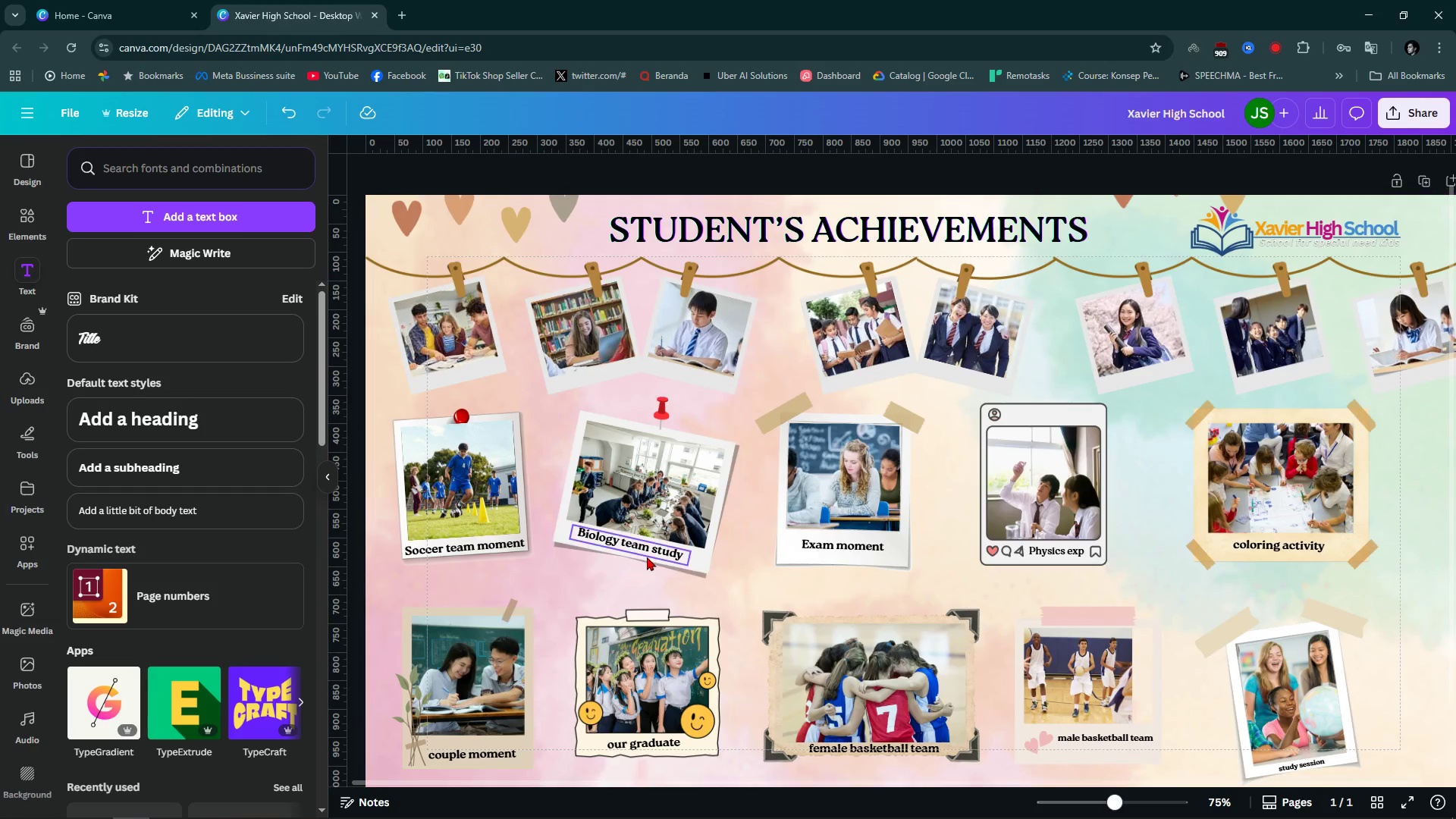 
left_click([644, 557])
 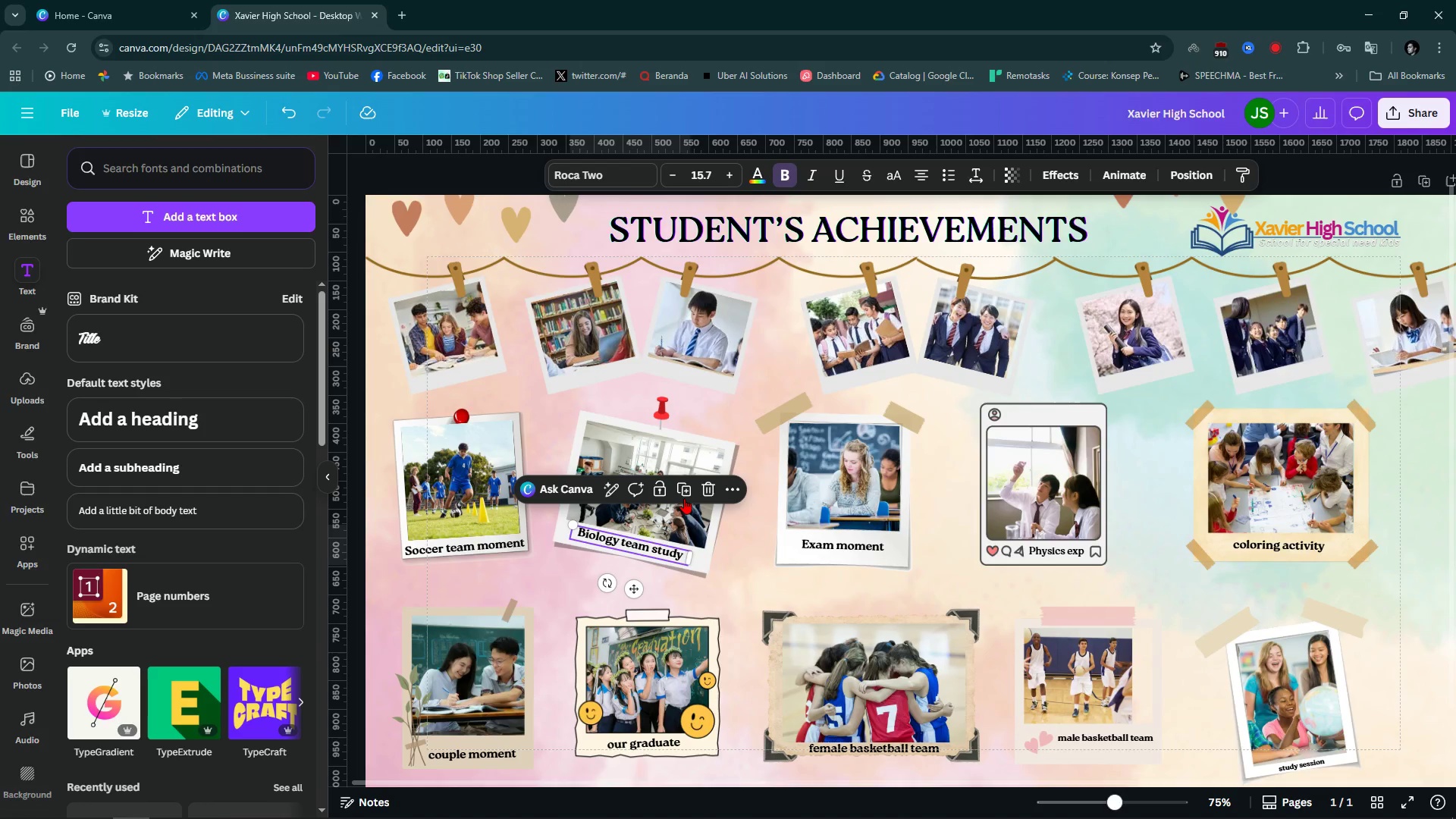 
left_click([686, 493])
 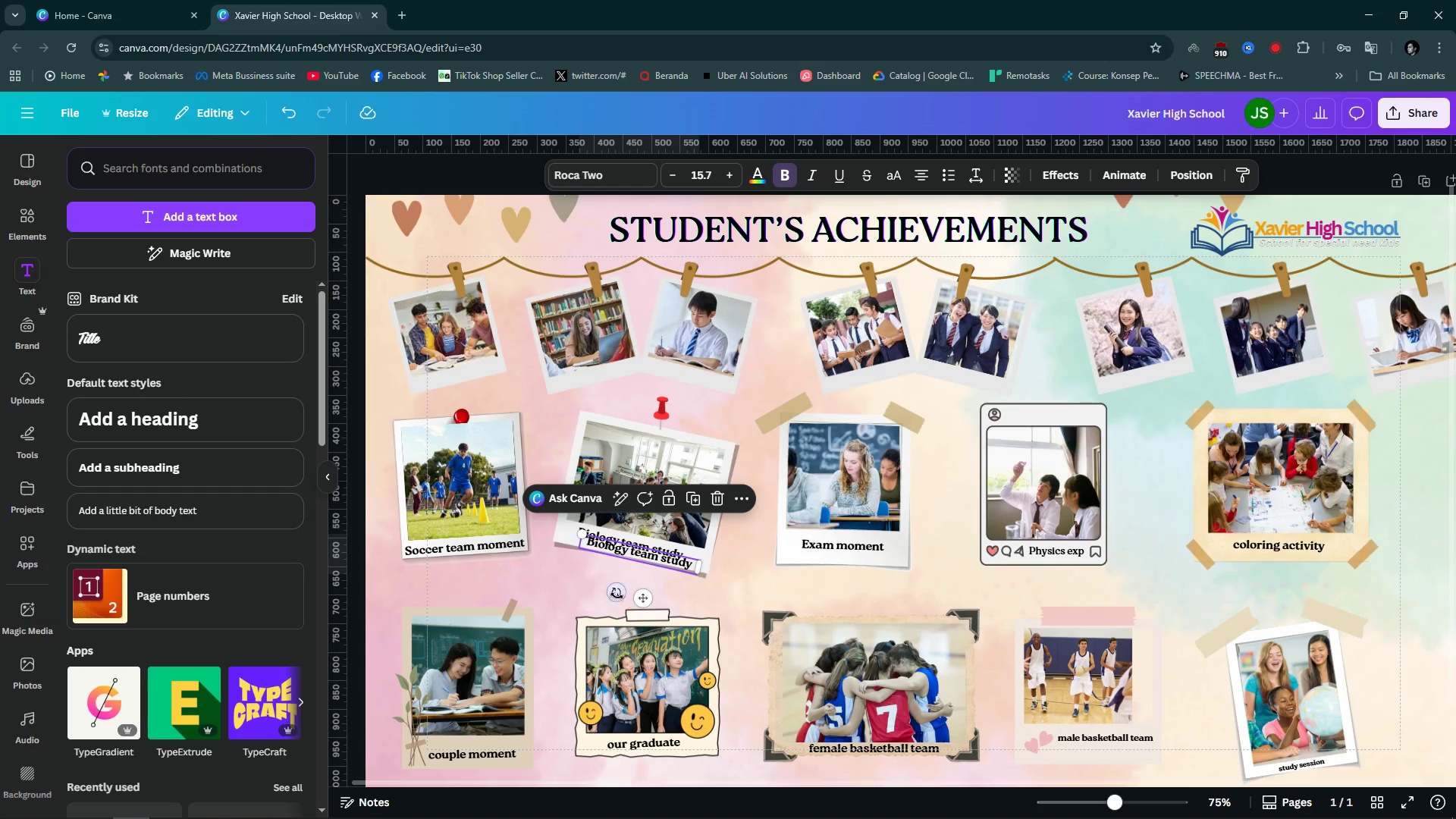 
left_click_drag(start_coordinate=[616, 594], to_coordinate=[620, 596])
 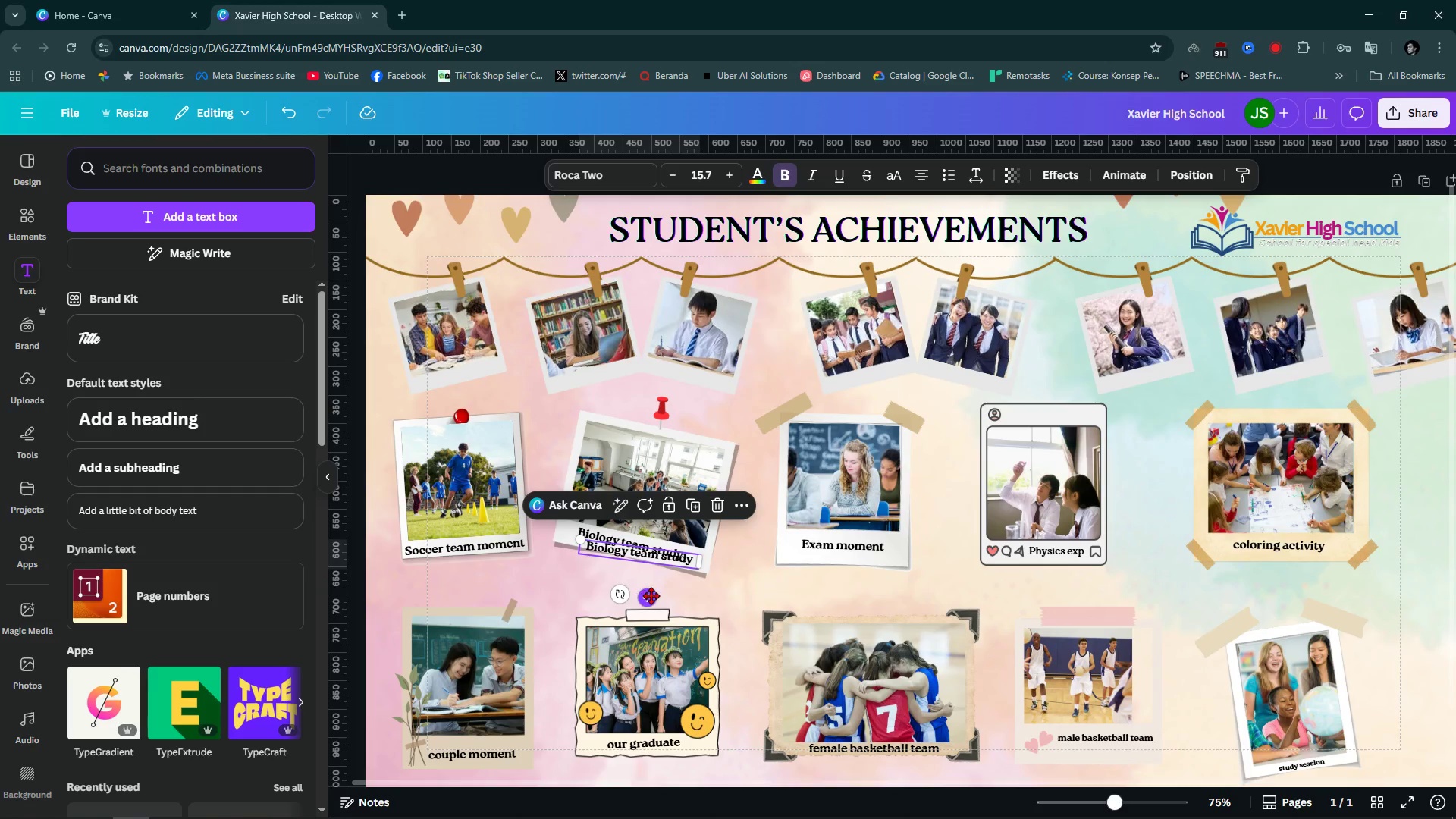 
left_click_drag(start_coordinate=[651, 595], to_coordinate=[484, 438])
 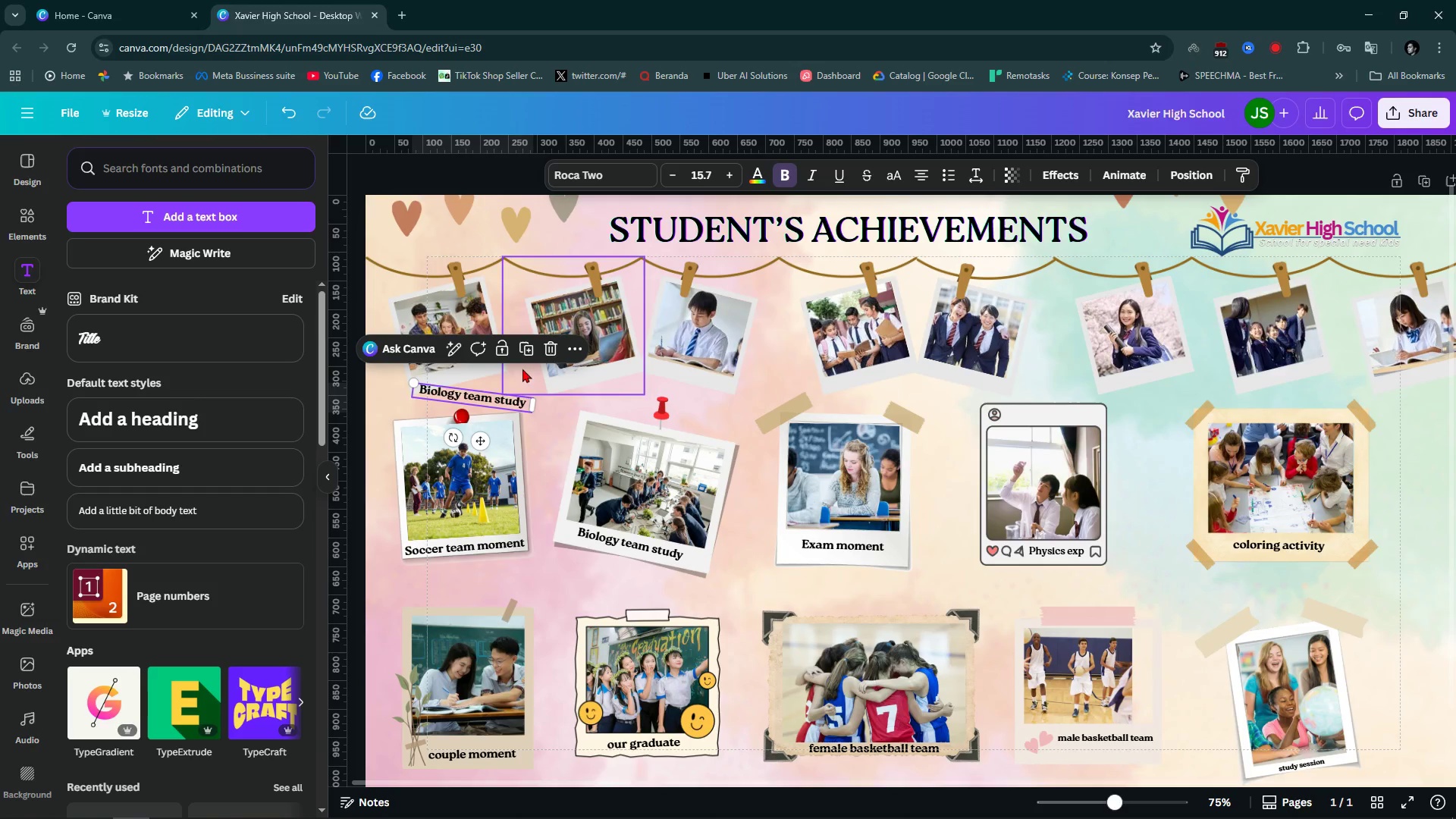 
hold_key(key=ControlLeft, duration=1.5)
scroll: coordinate [520, 438], scroll_direction: up, amount: 8.0
 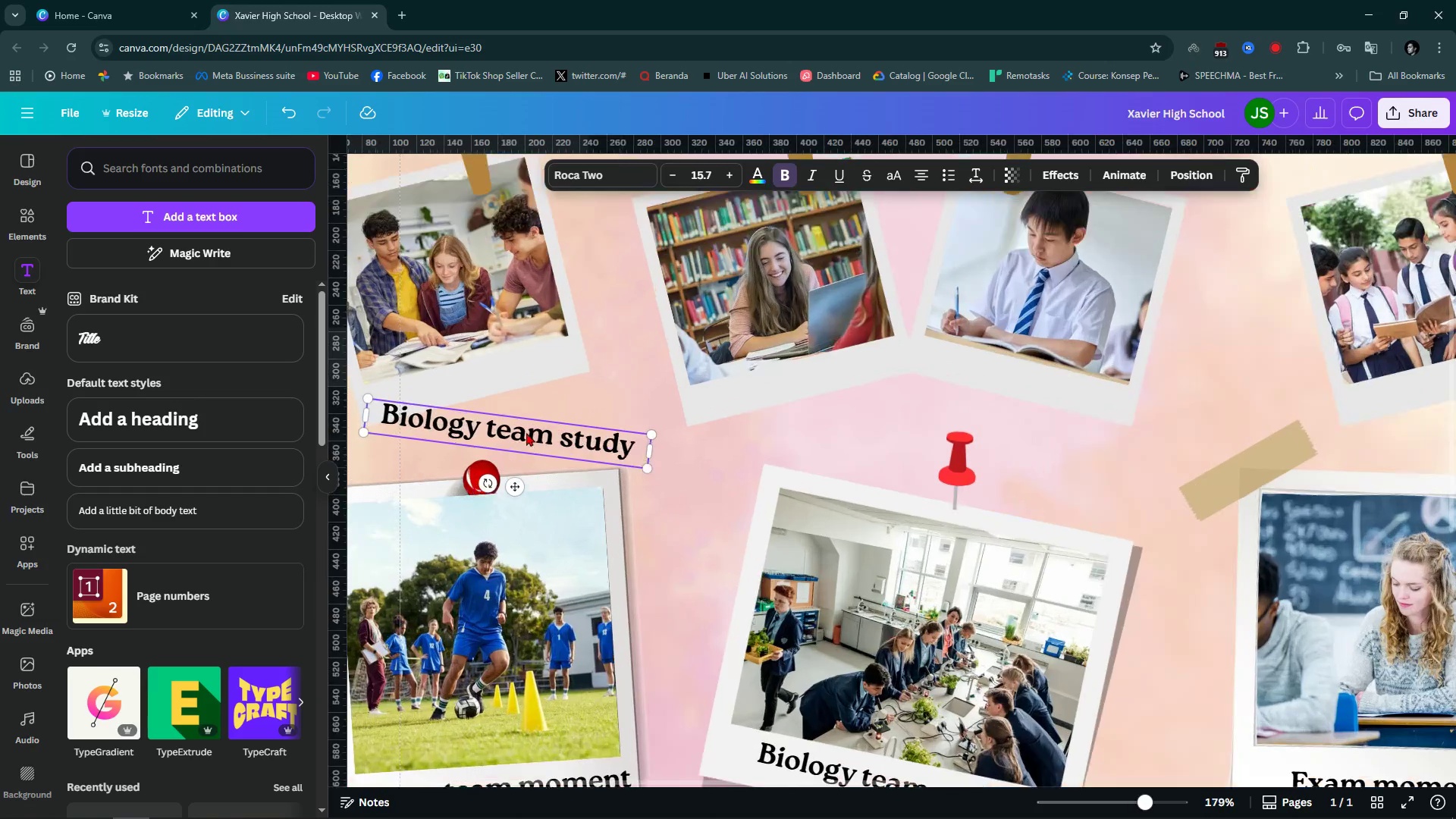 
hold_key(key=ControlLeft, duration=0.34)
 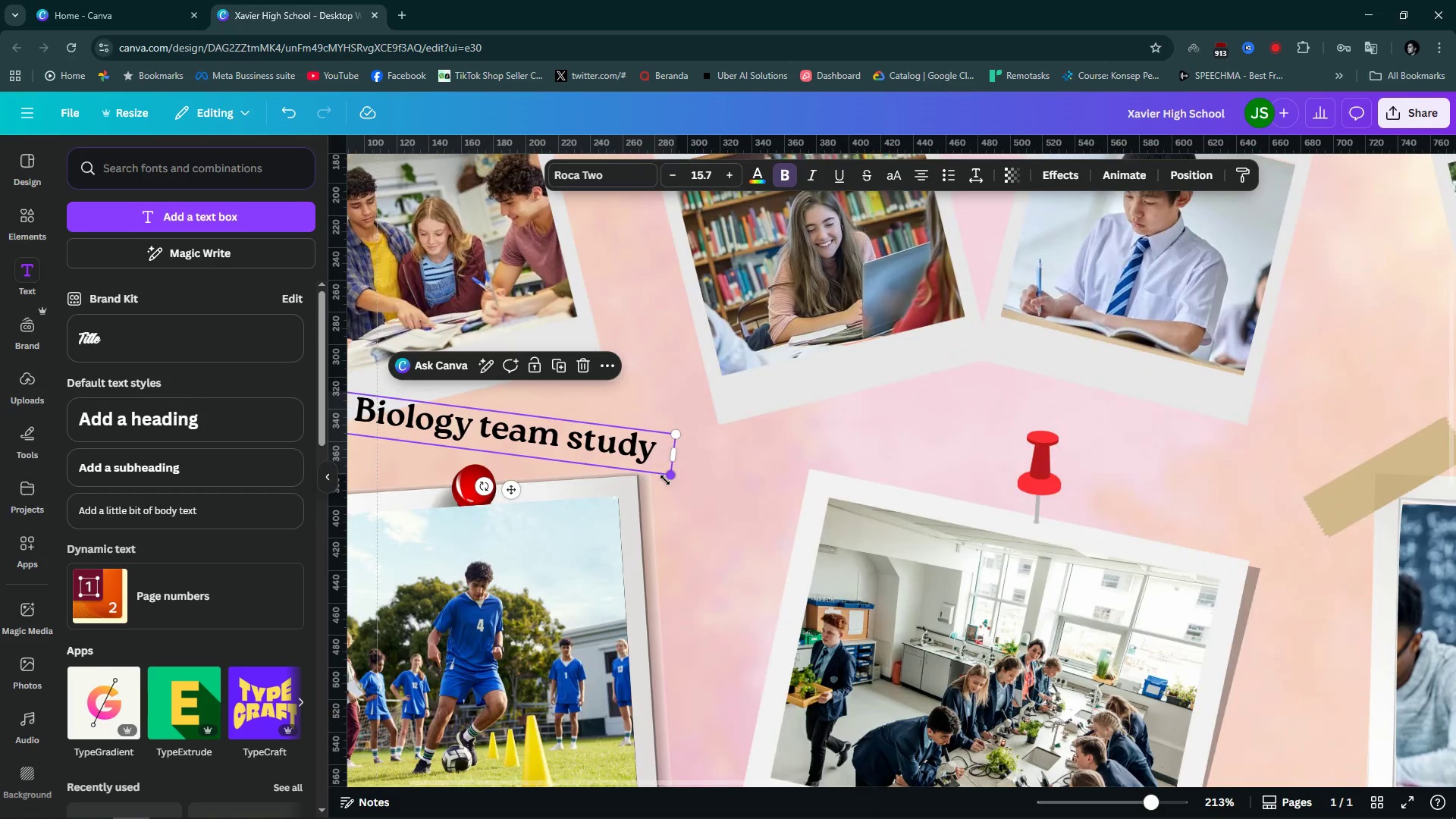 
left_click_drag(start_coordinate=[670, 475], to_coordinate=[560, 412])
 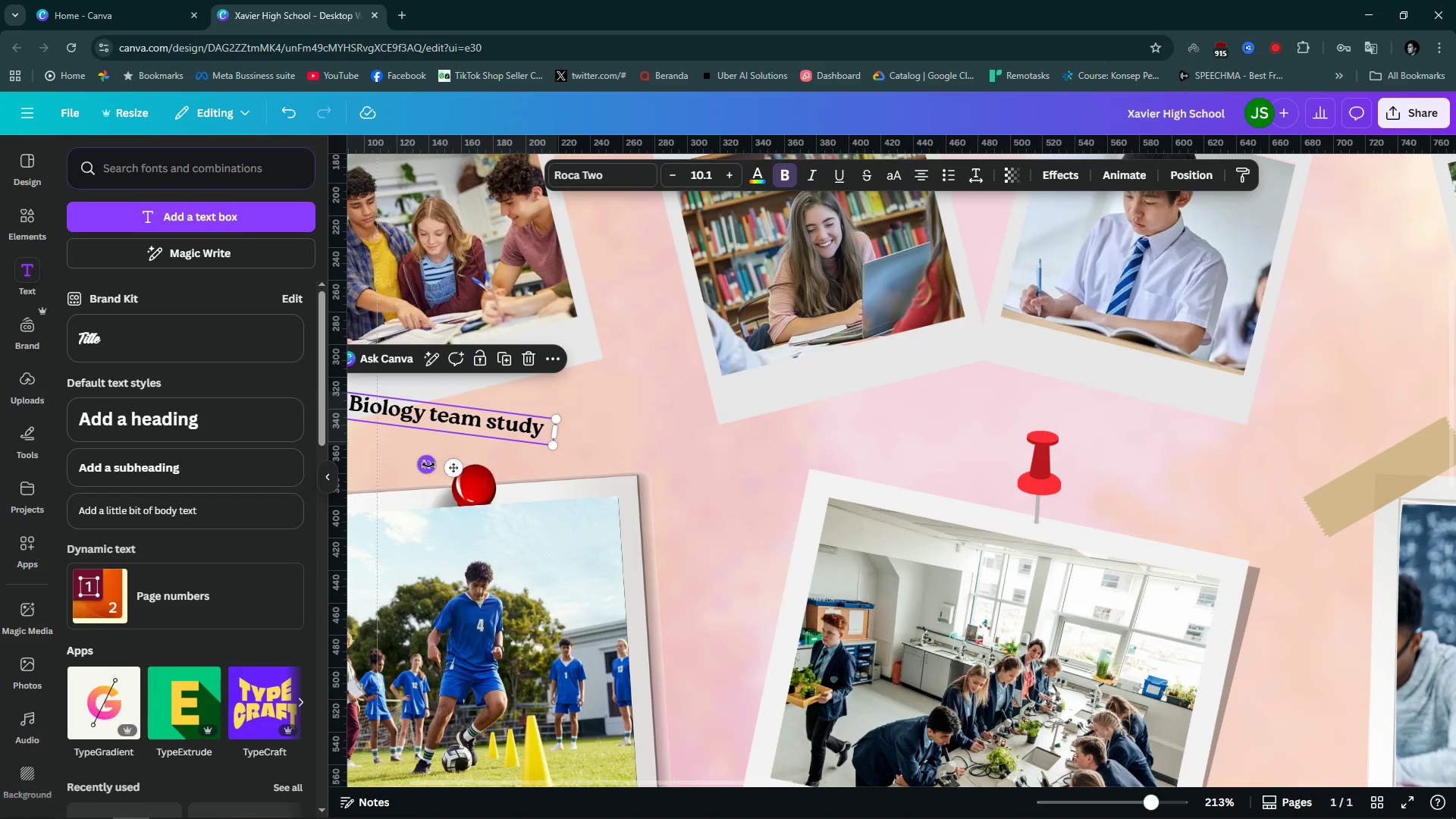 
left_click_drag(start_coordinate=[428, 465], to_coordinate=[447, 468])
 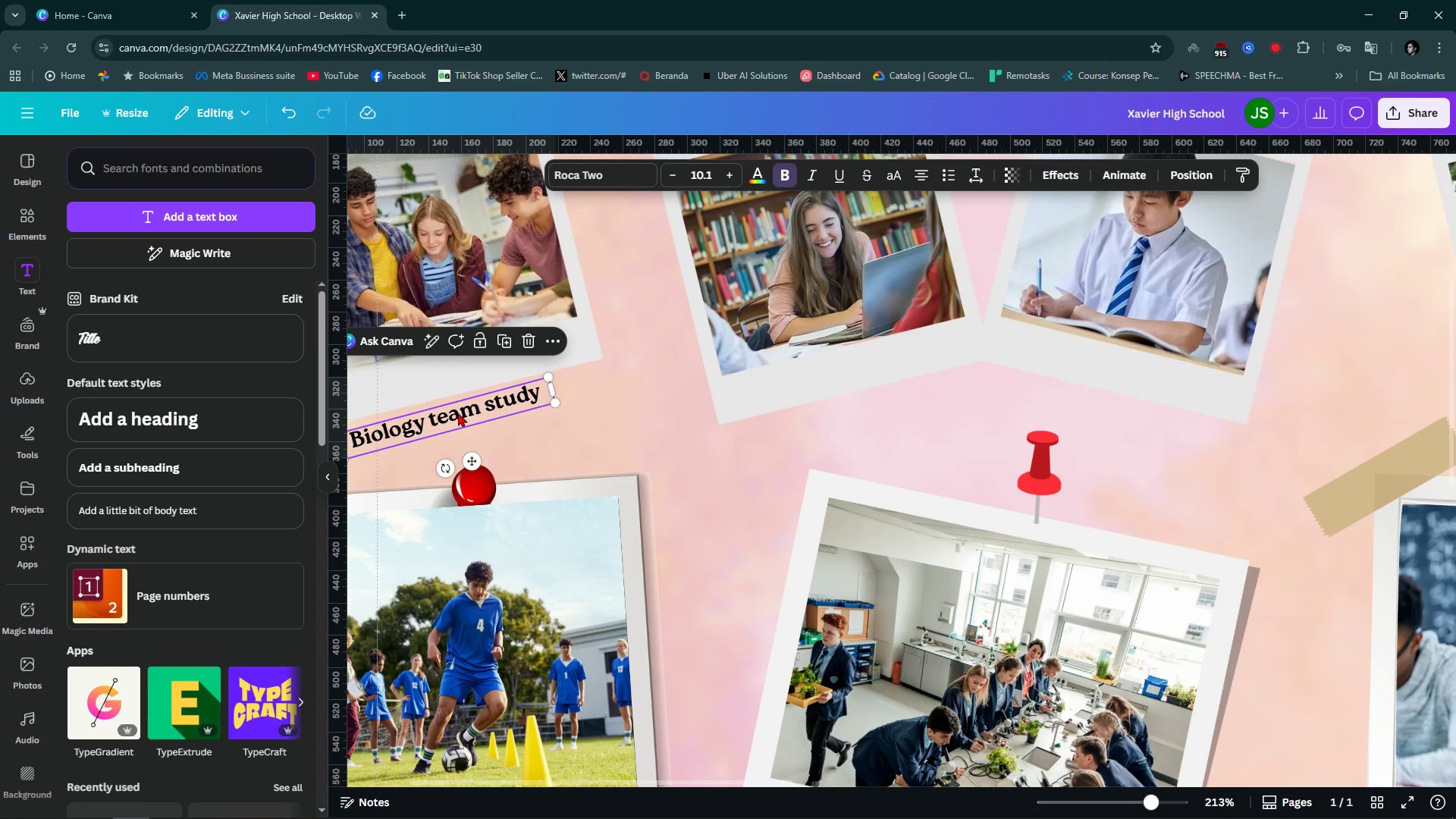 
left_click_drag(start_coordinate=[458, 413], to_coordinate=[463, 364])
 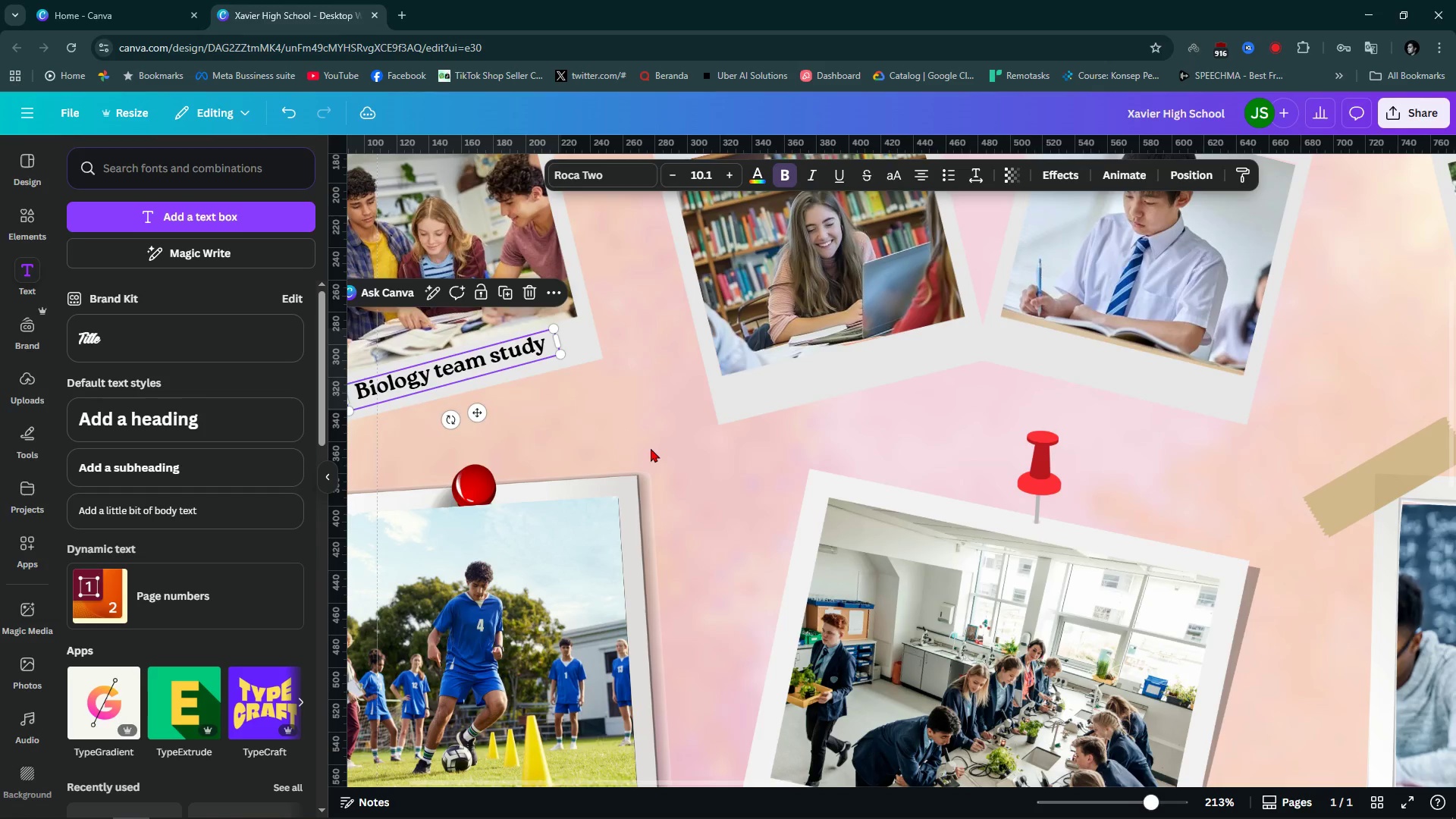 
hold_key(key=ControlLeft, duration=1.32)
scroll: coordinate [650, 450], scroll_direction: down, amount: 2.0
 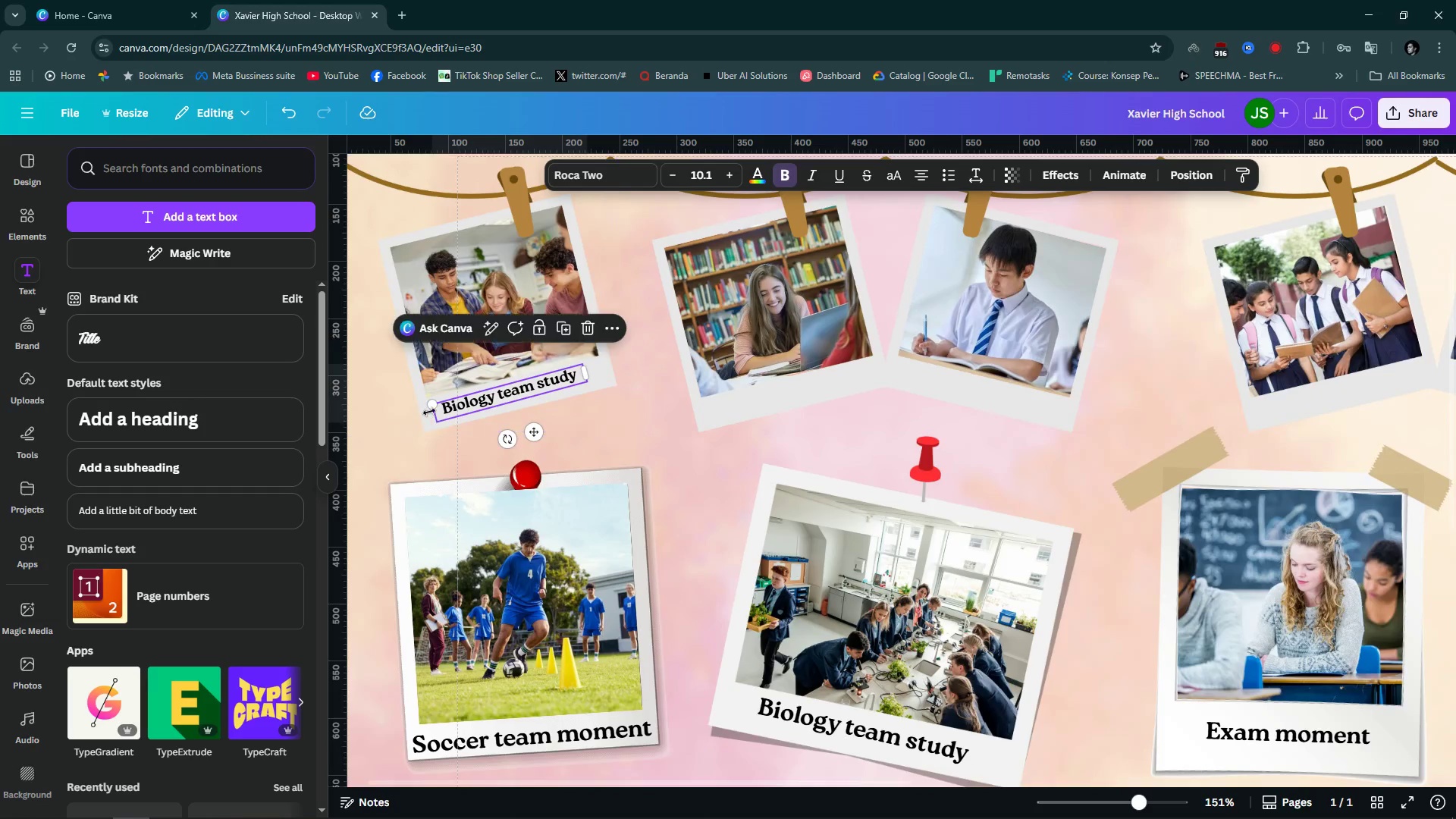 
scroll: coordinate [604, 410], scroll_direction: up, amount: 3.0
 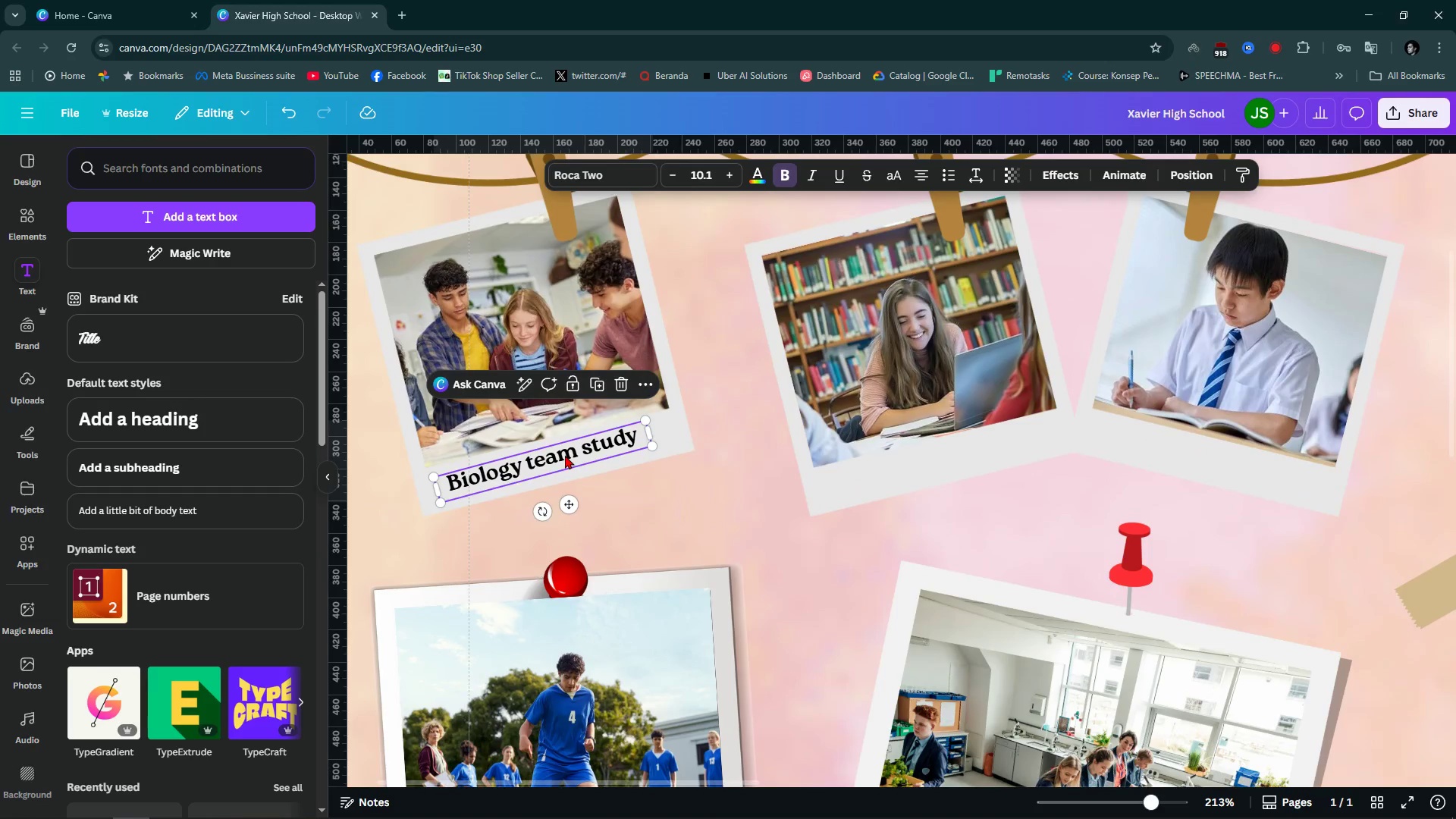 
left_click_drag(start_coordinate=[563, 453], to_coordinate=[574, 447])
 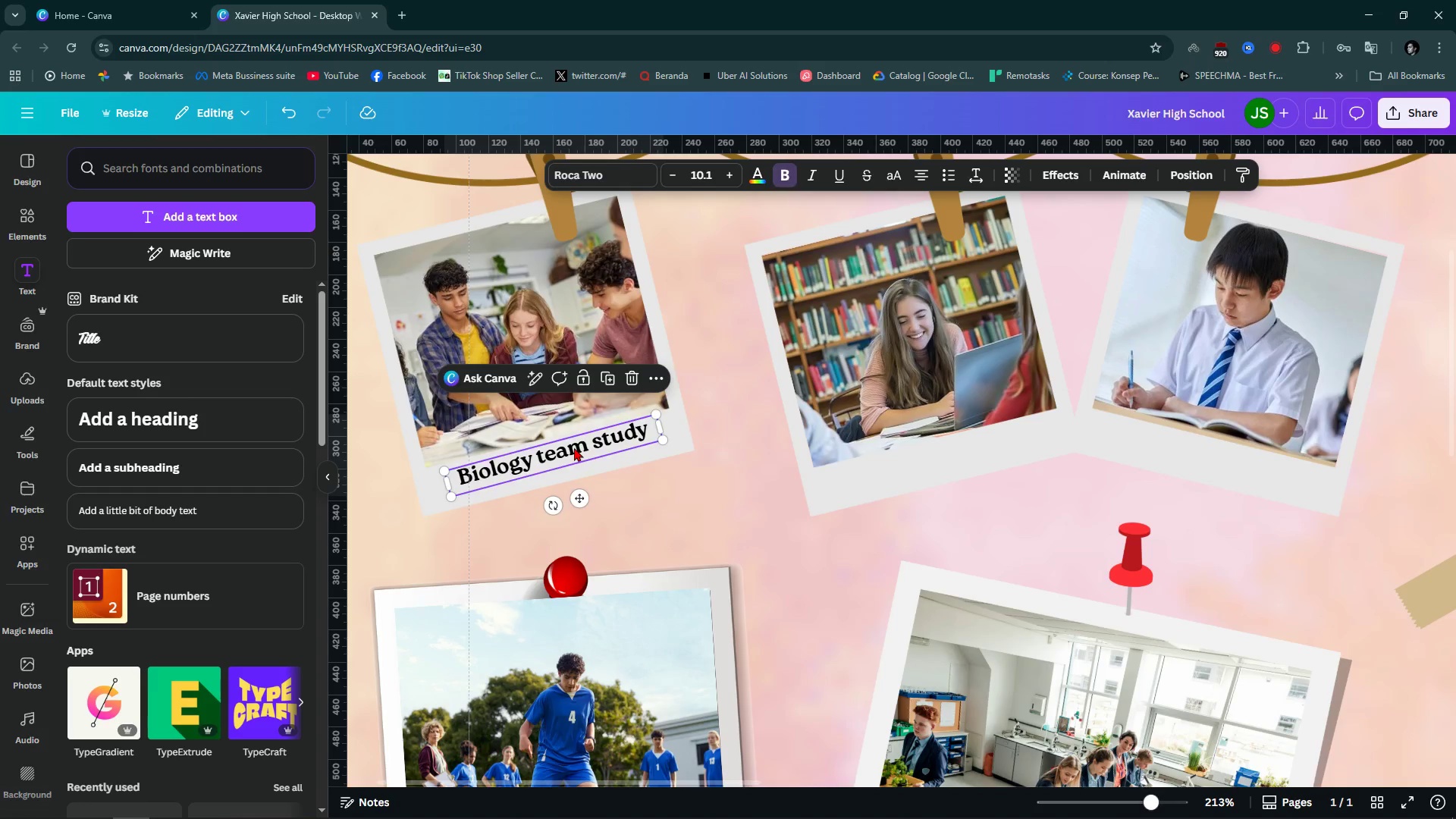 
left_click([574, 447])
 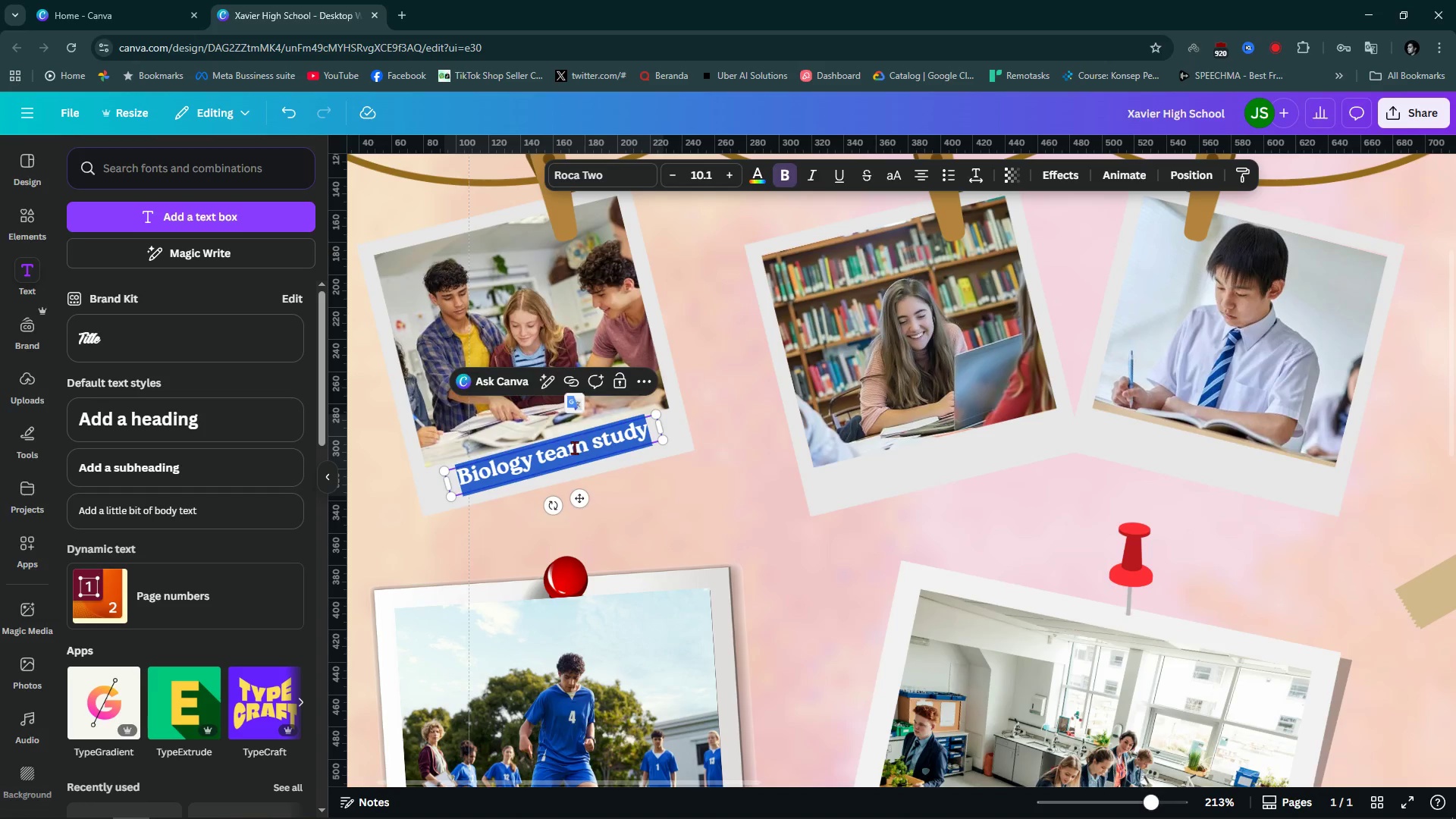 
type(sciencec)
key(Backspace)
type( discusi)
key(Backspace)
type(sion)
 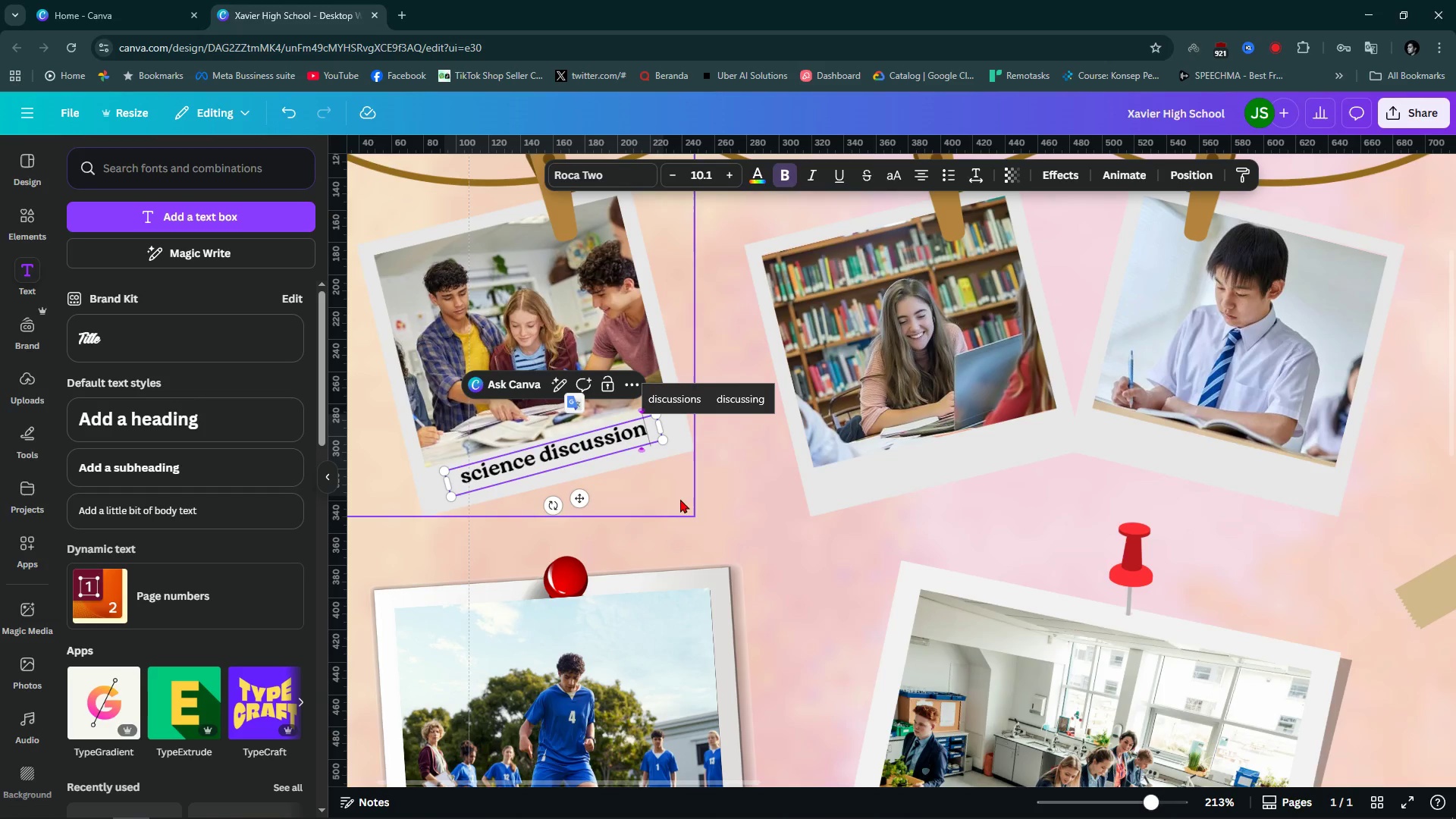 
left_click([702, 526])
 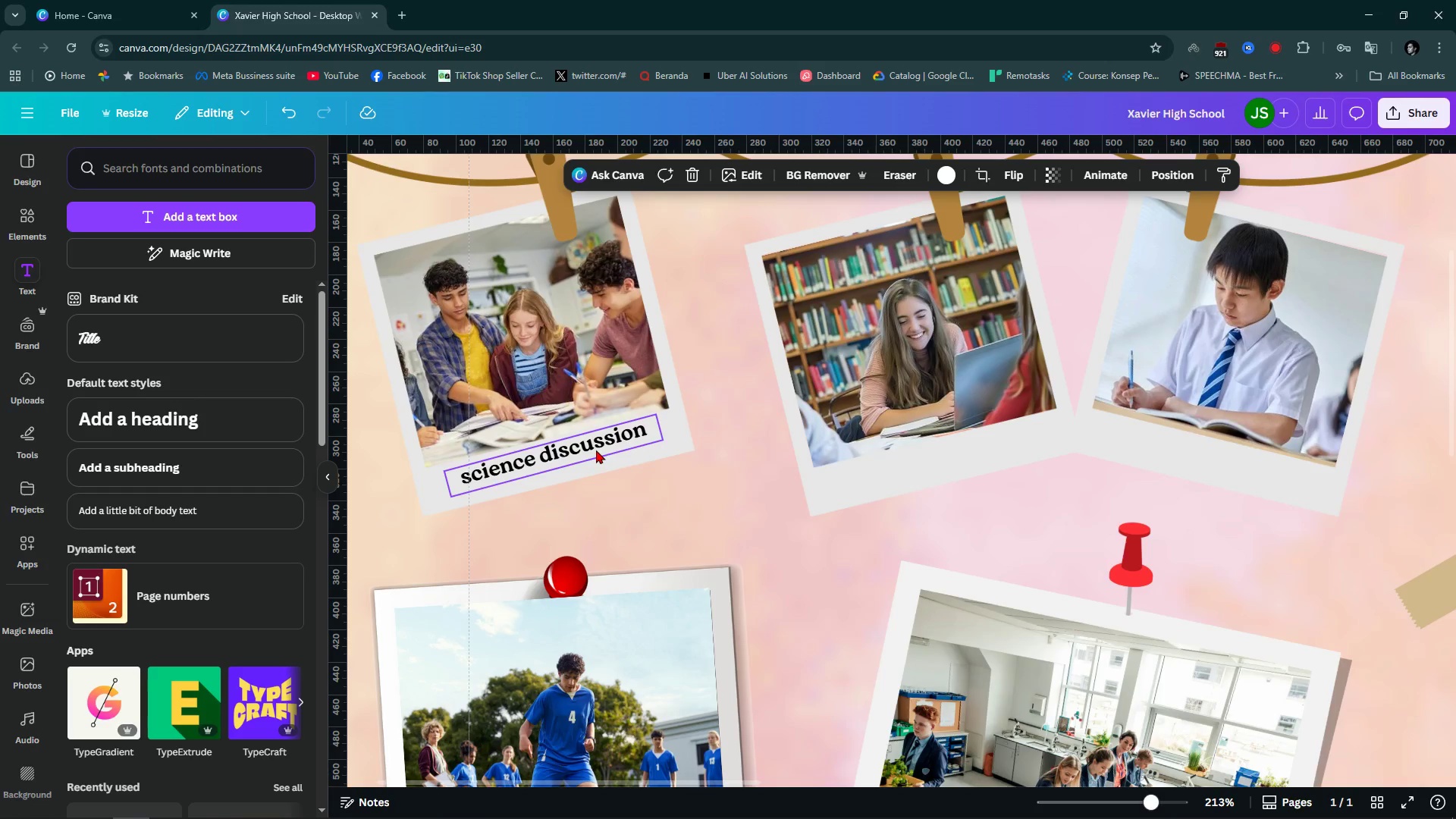 
left_click([595, 447])
 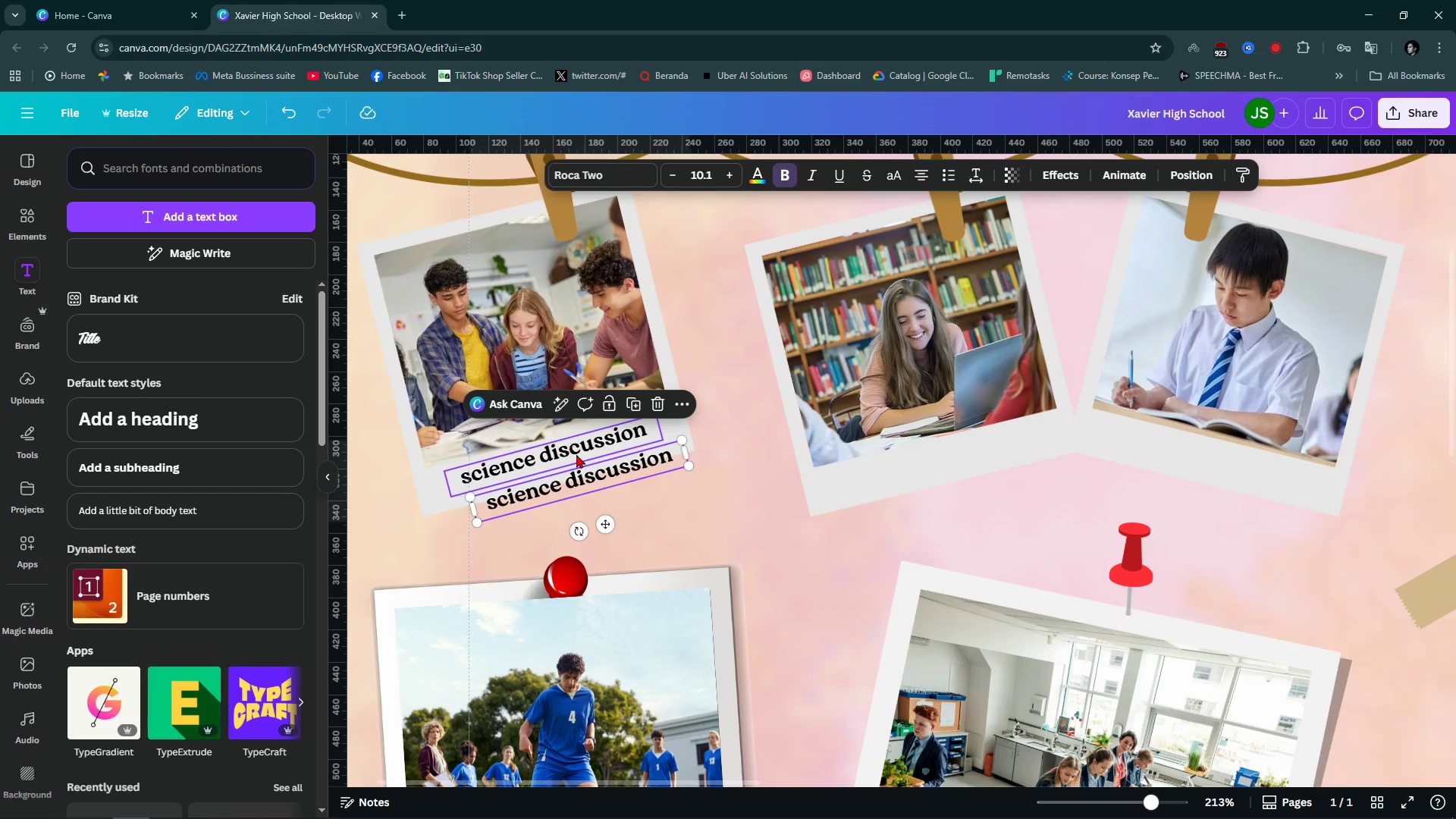 
left_click_drag(start_coordinate=[584, 471], to_coordinate=[940, 448])
 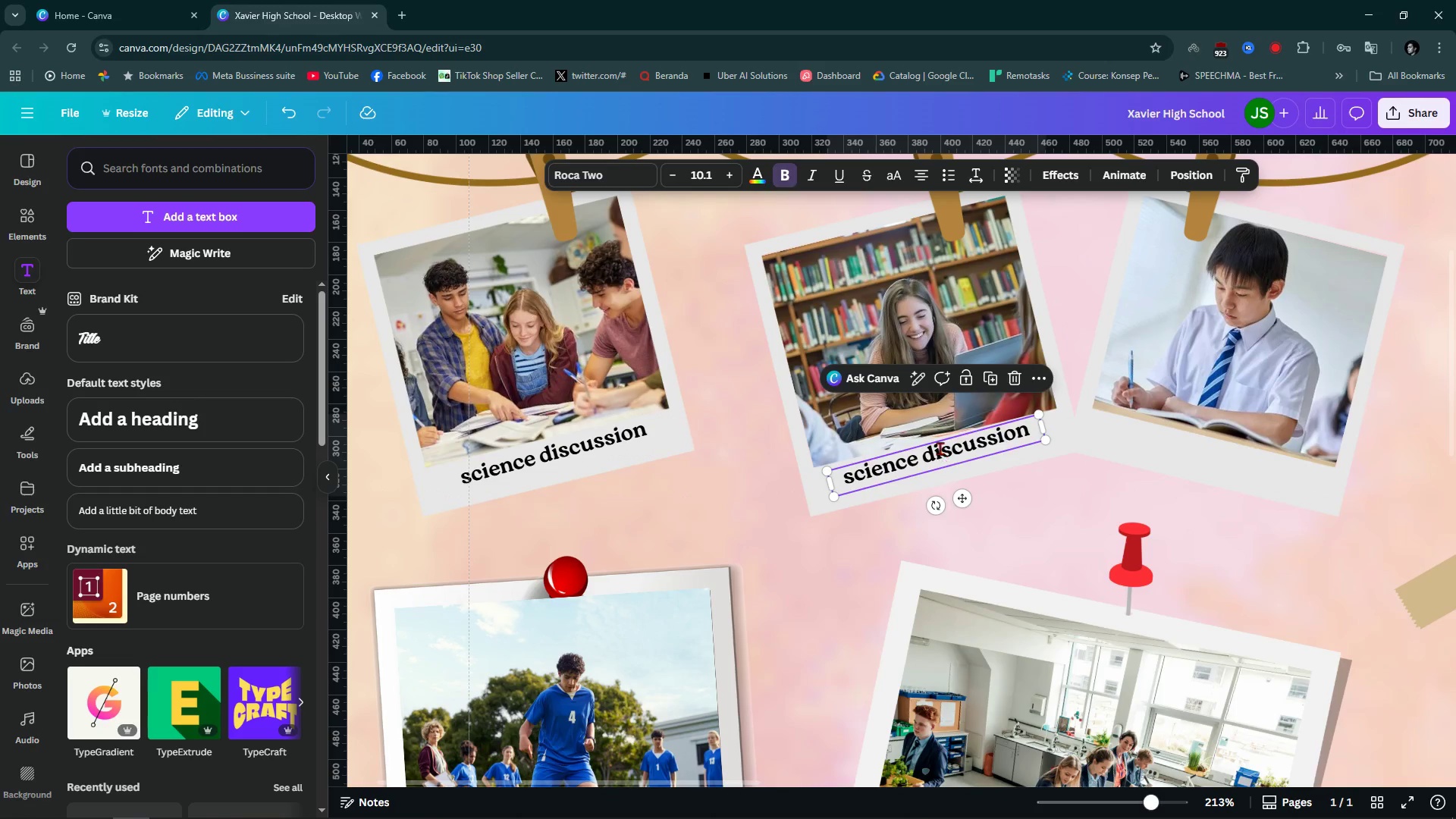 
left_click([940, 448])
 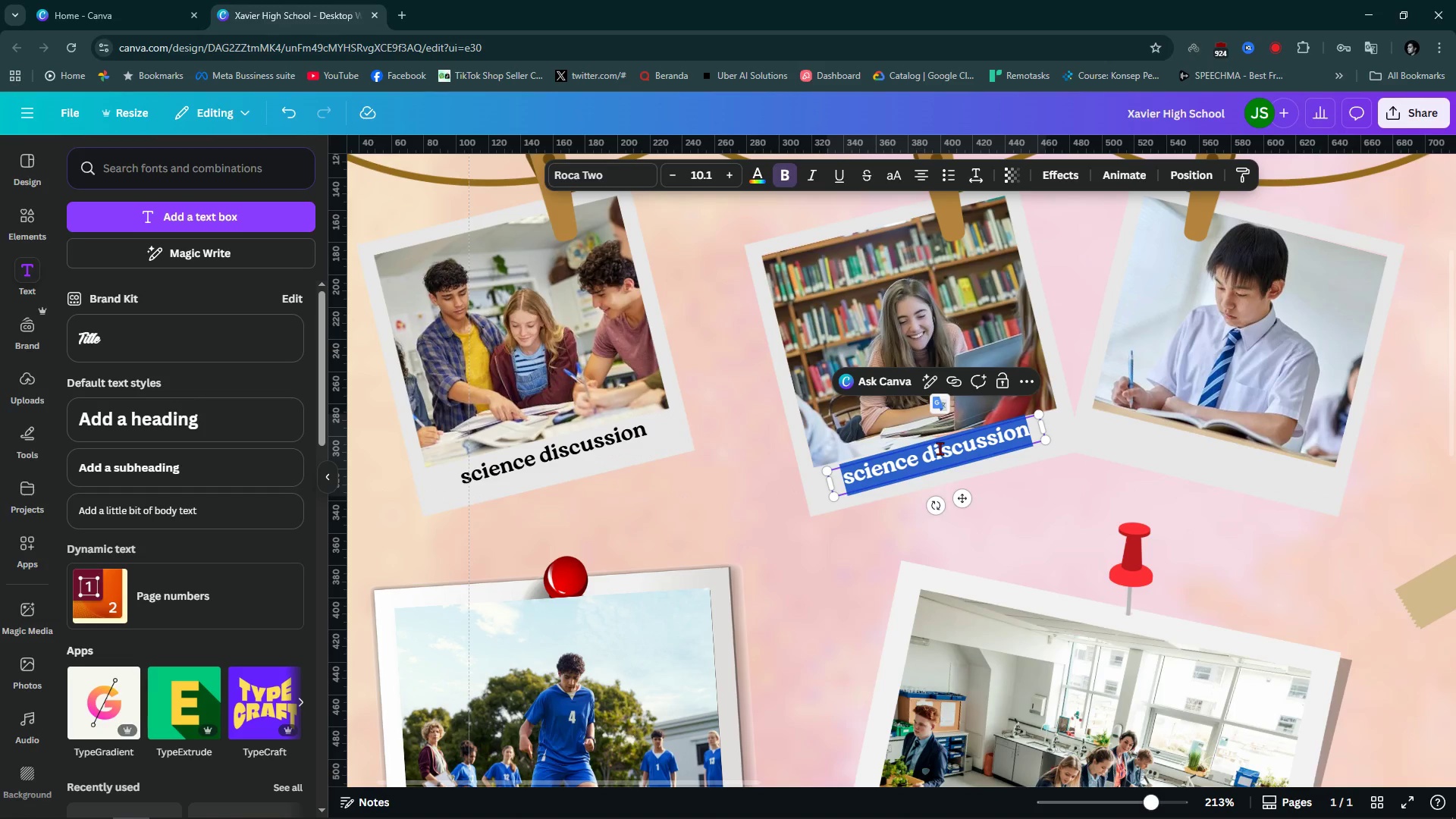 
type(Library session)
 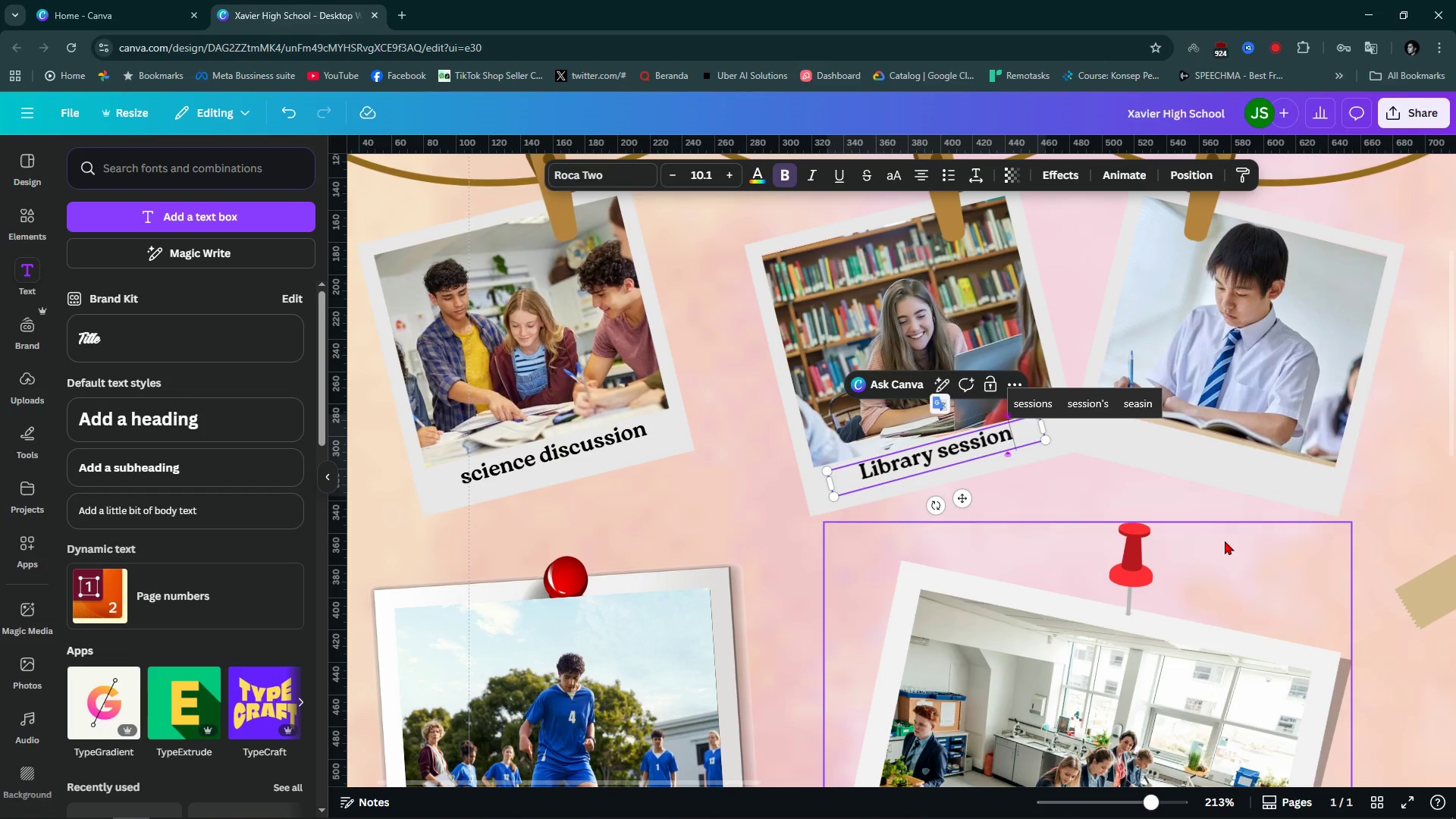 
left_click([1222, 558])
 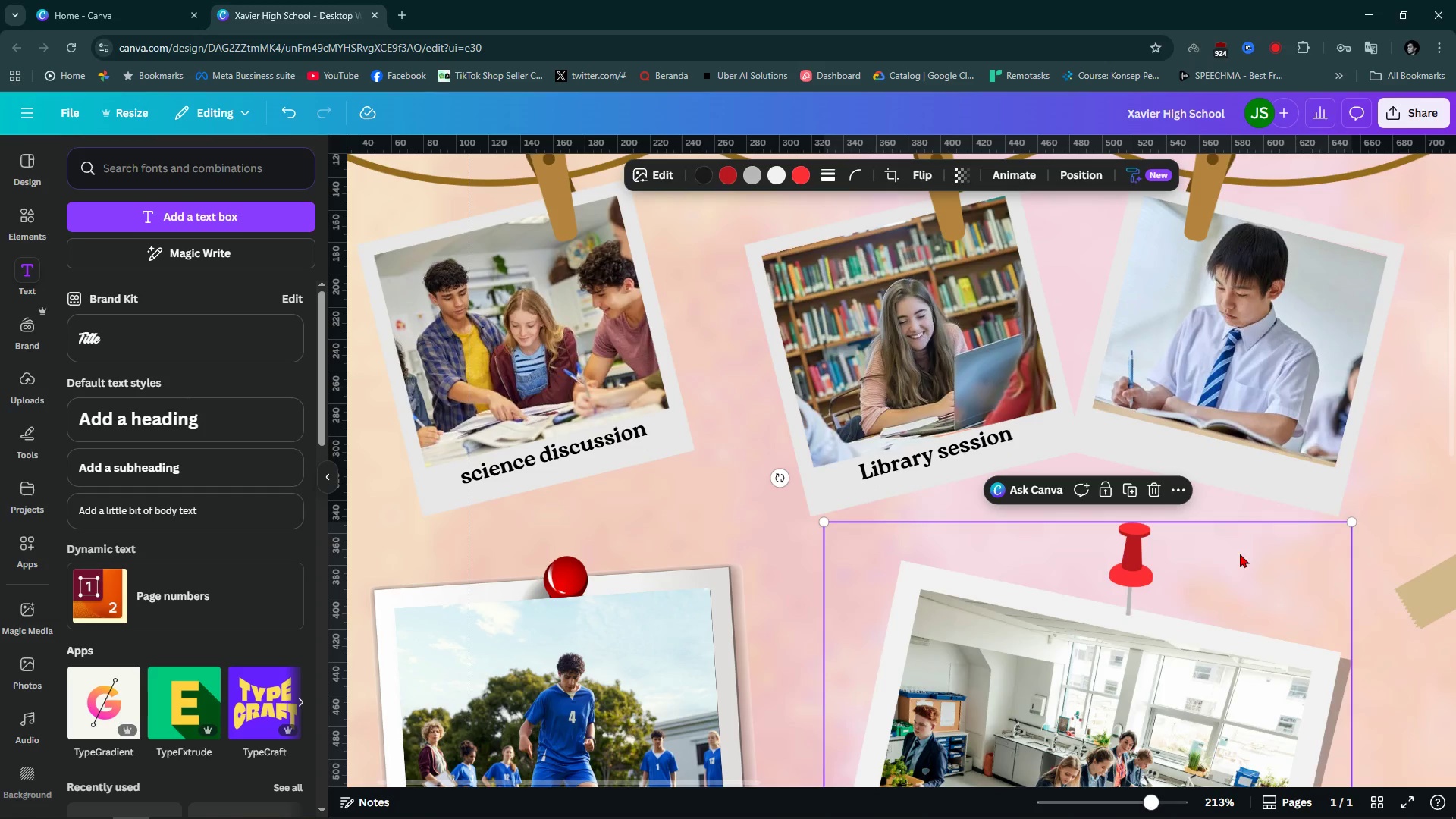 
hold_key(key=ControlLeft, duration=0.56)
scroll: coordinate [1245, 551], scroll_direction: down, amount: 1.0
 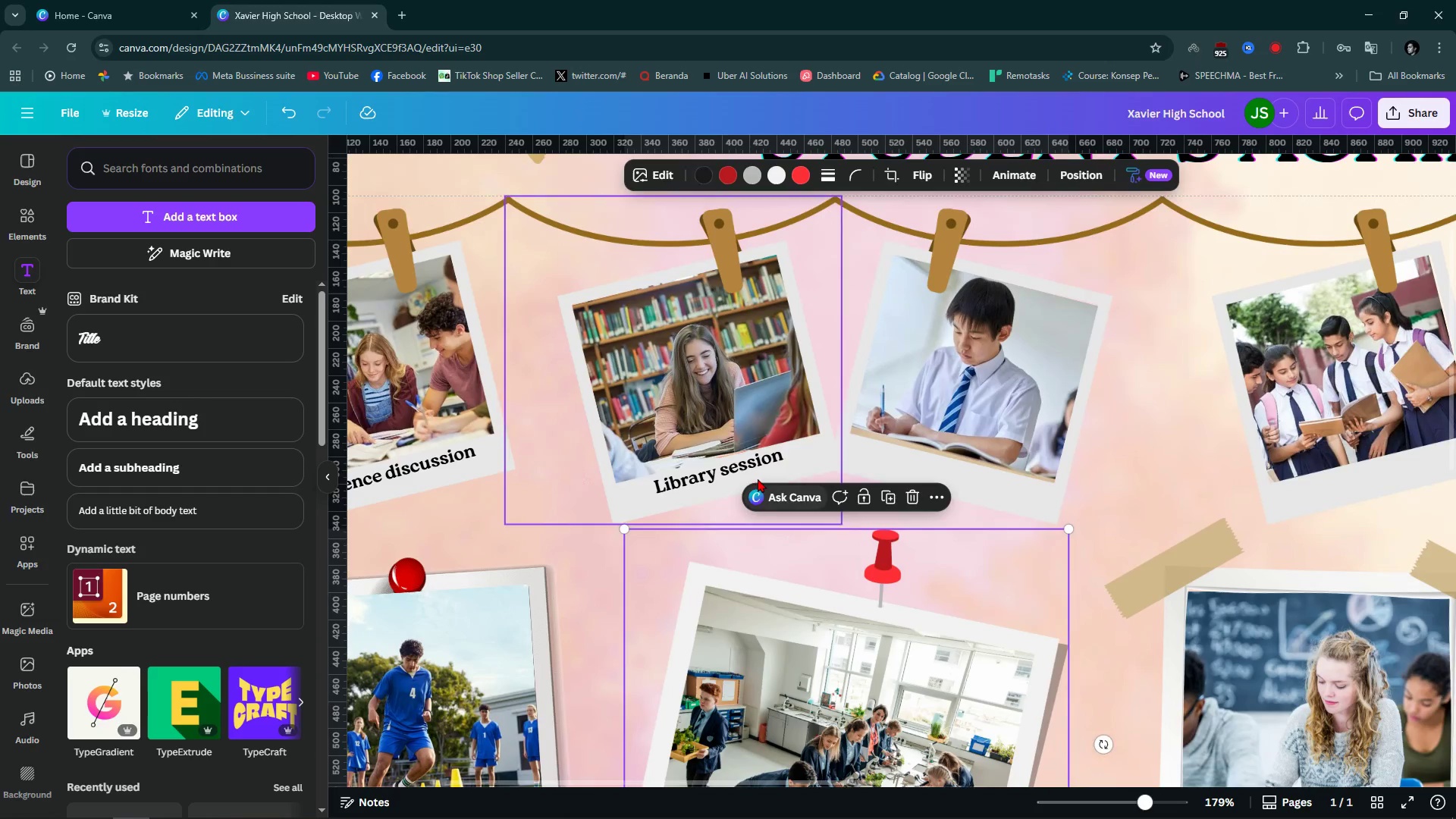 
left_click([734, 472])
 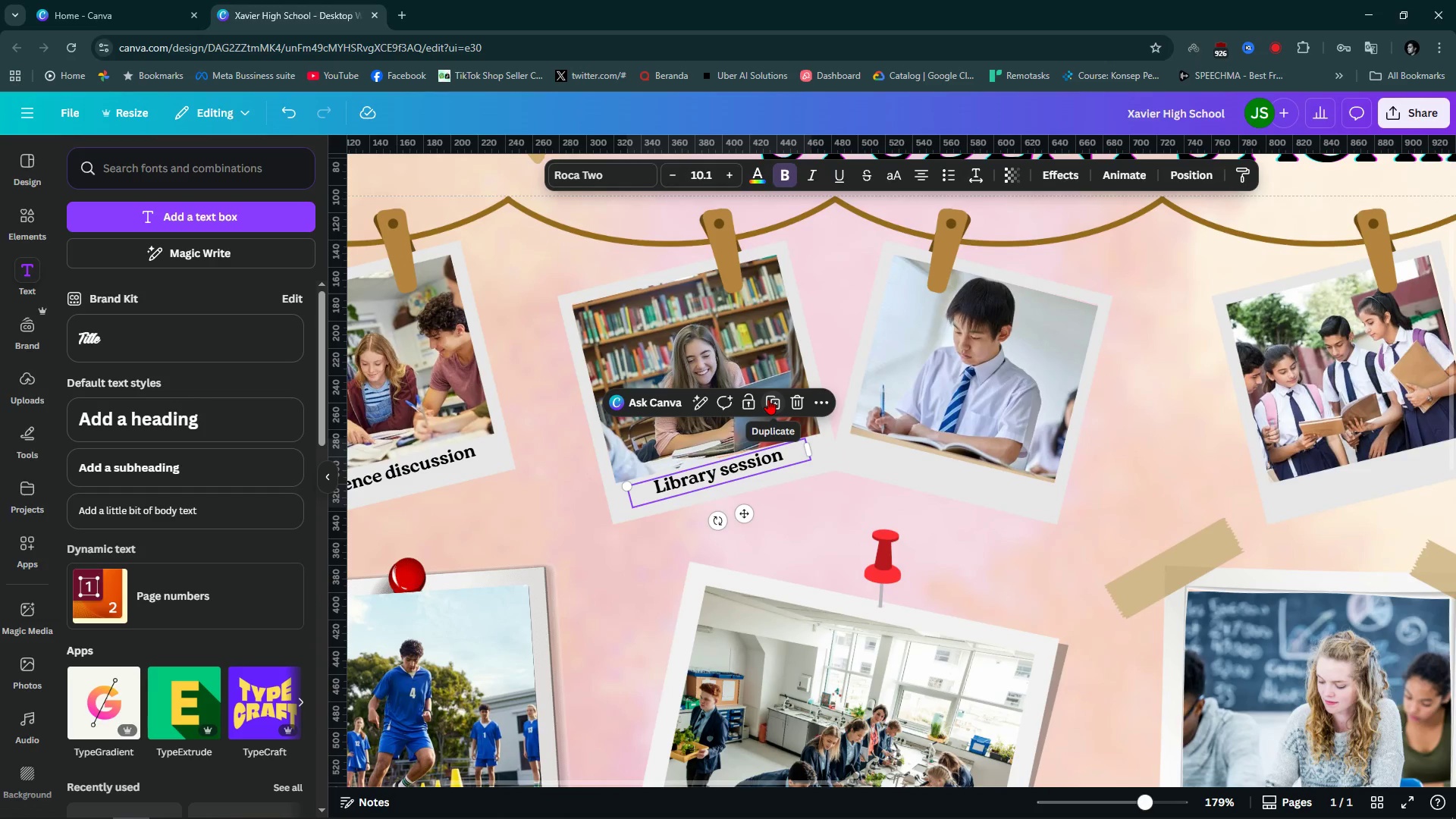 
left_click([768, 399])
 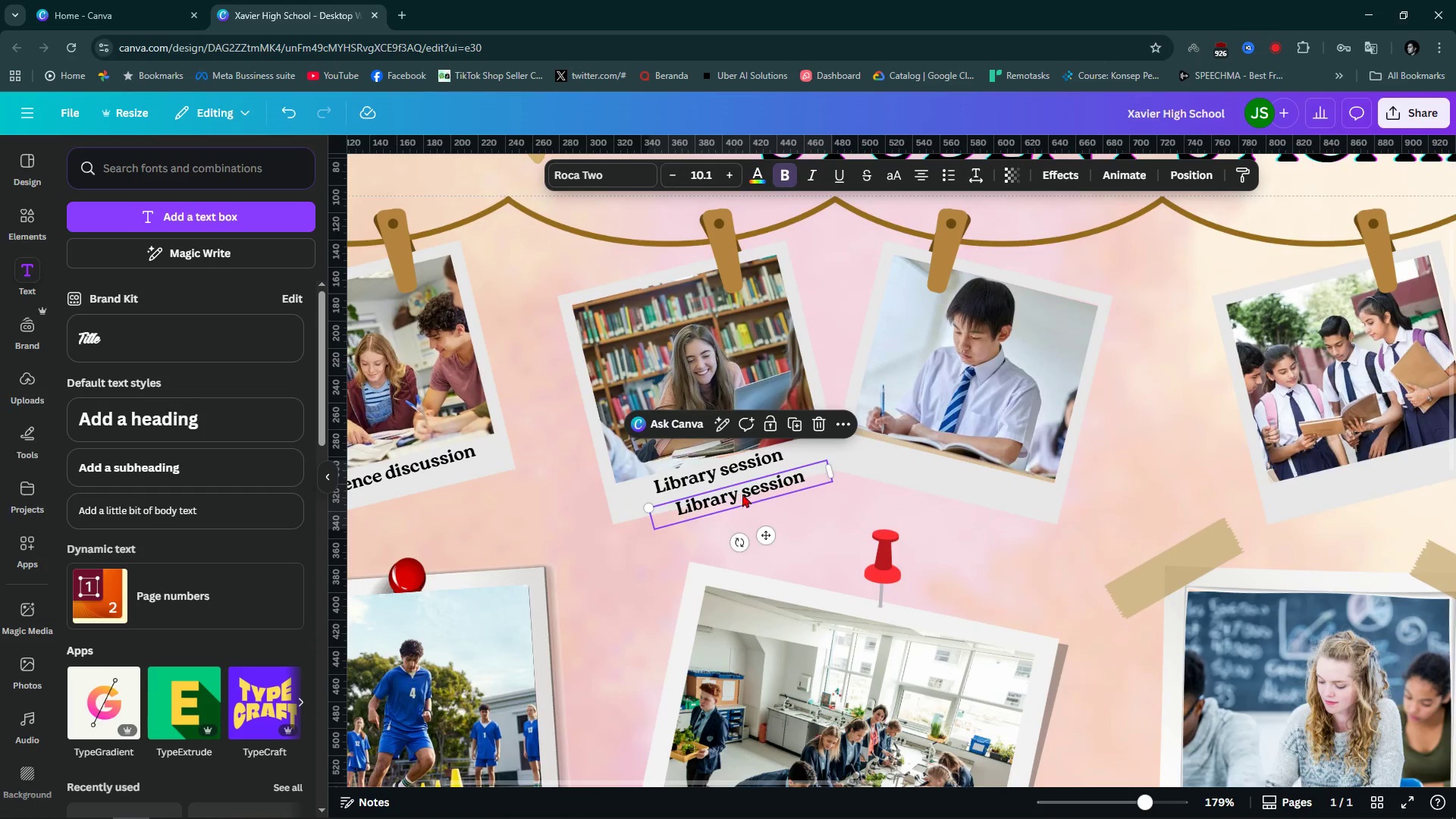 
left_click_drag(start_coordinate=[742, 494], to_coordinate=[948, 466])
 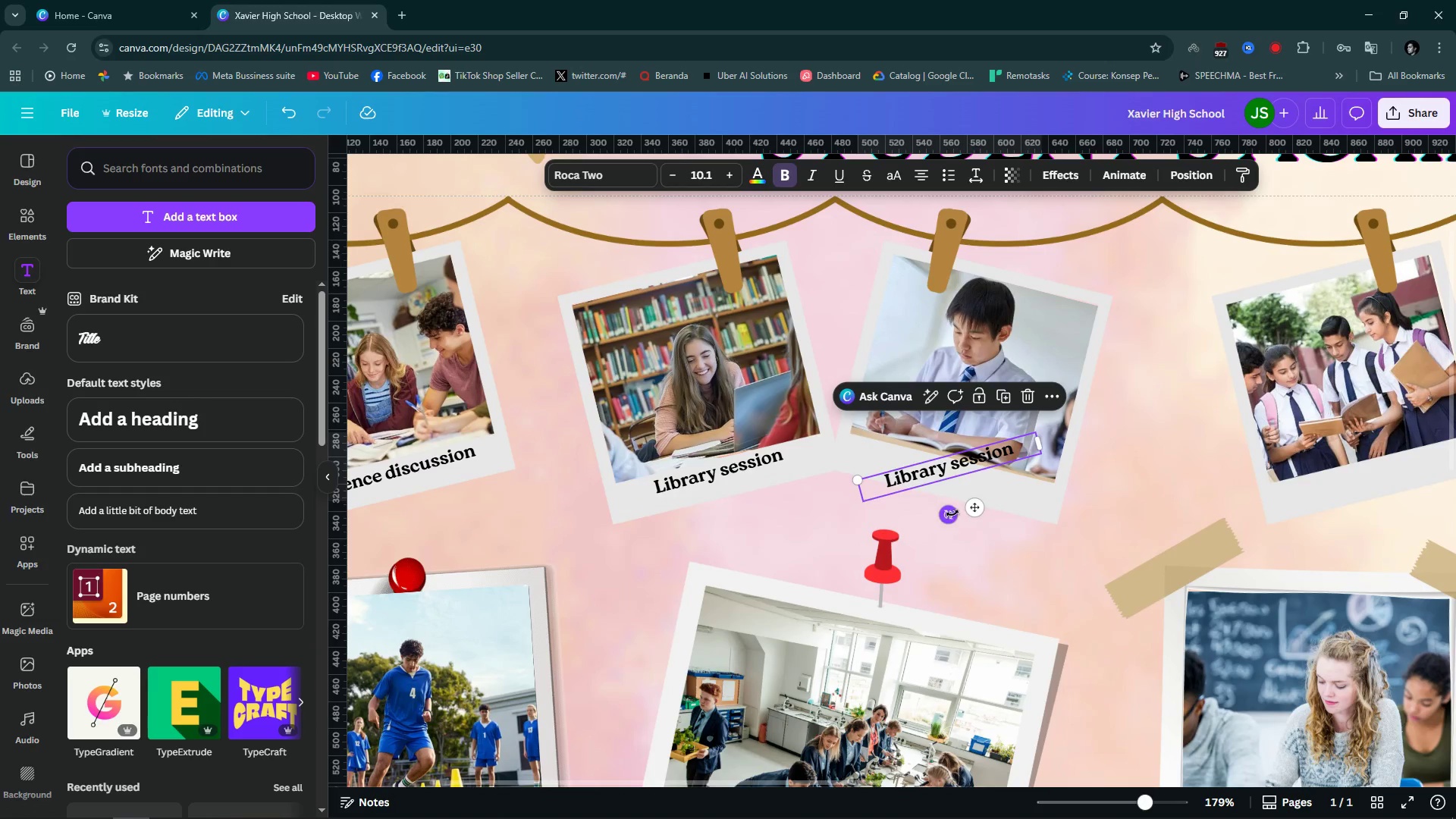 
left_click_drag(start_coordinate=[952, 513], to_coordinate=[928, 508])
 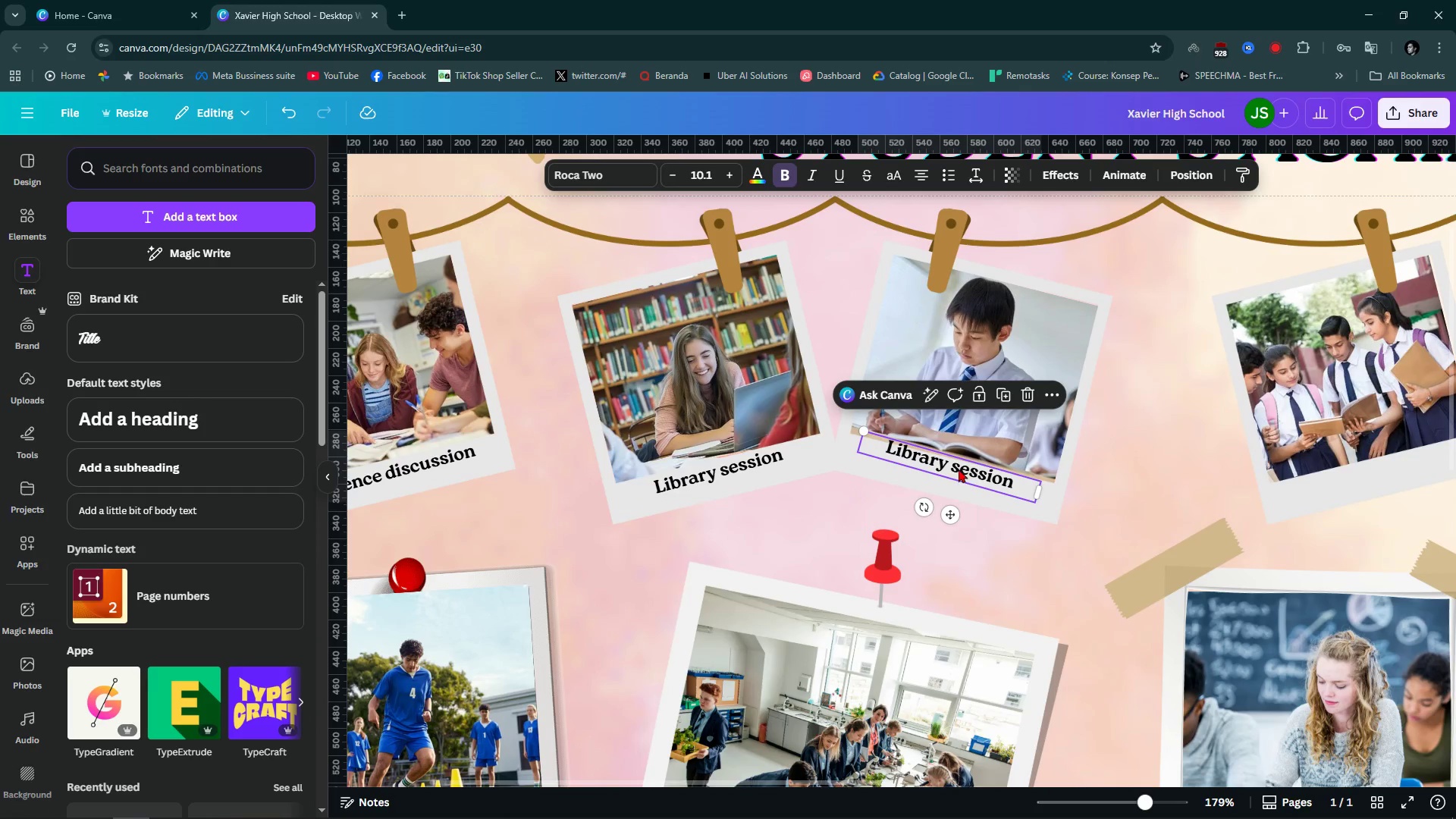 
left_click_drag(start_coordinate=[959, 469], to_coordinate=[951, 479])
 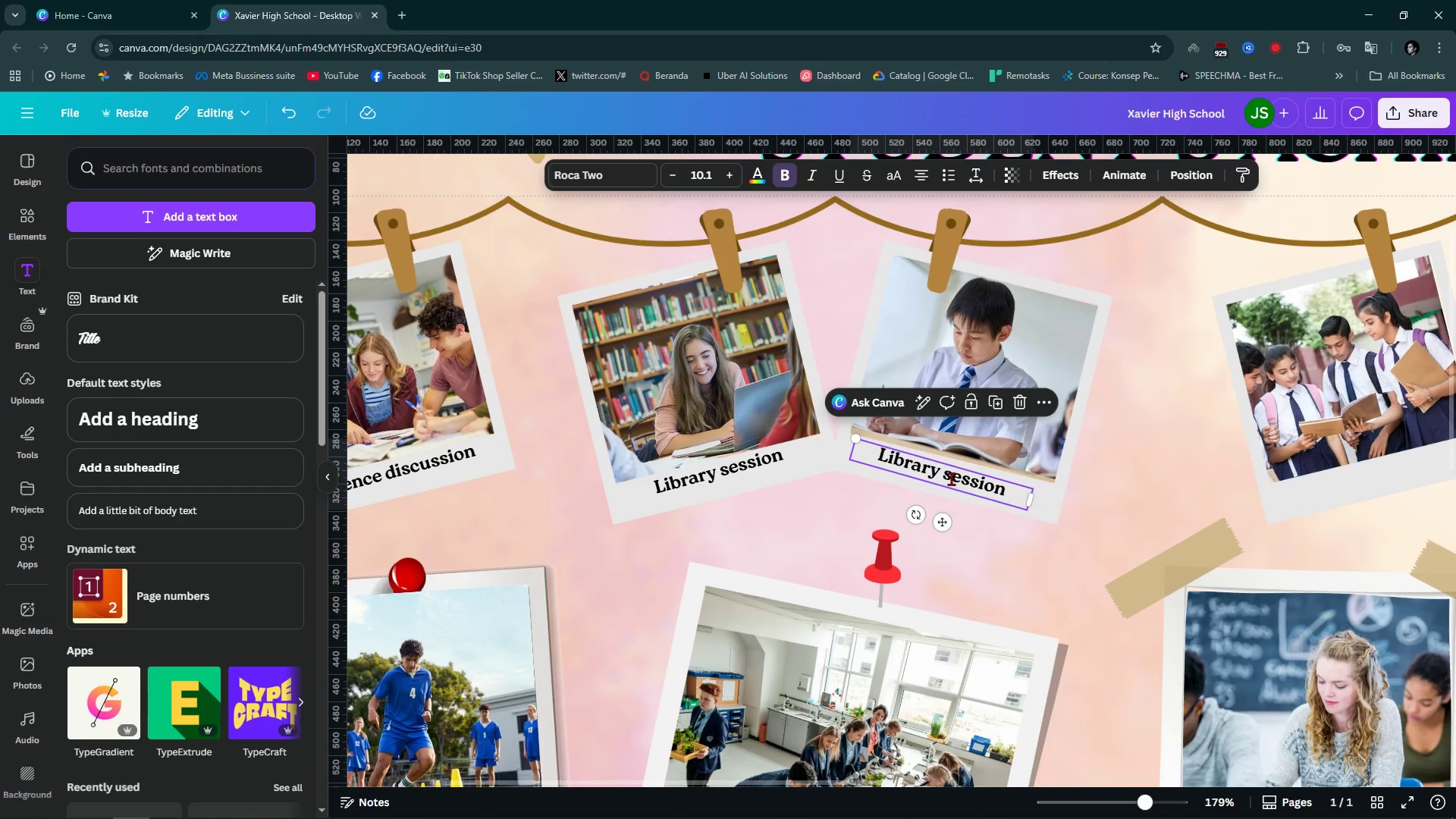 
left_click([951, 479])
 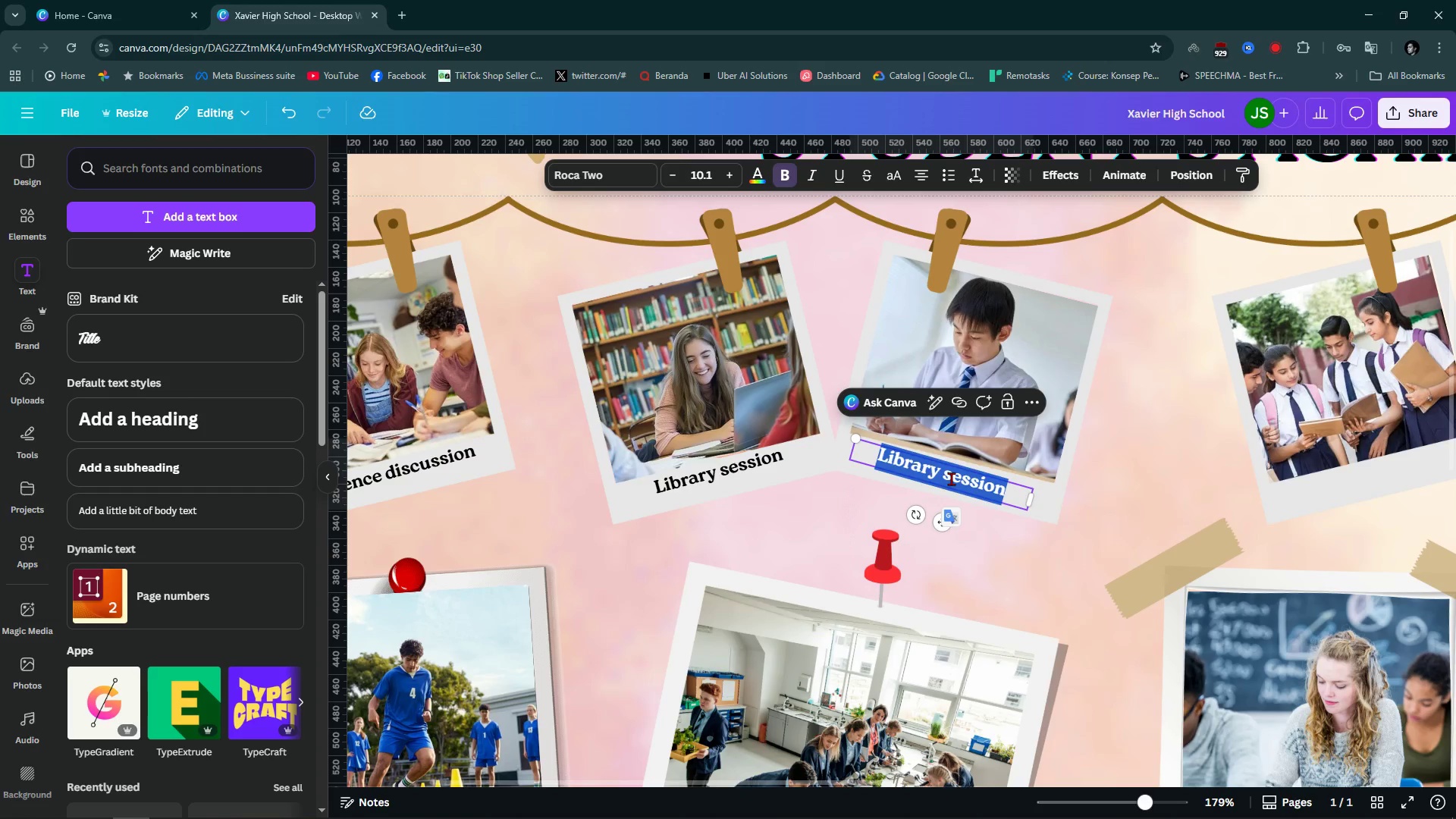 
type(exam prep)
 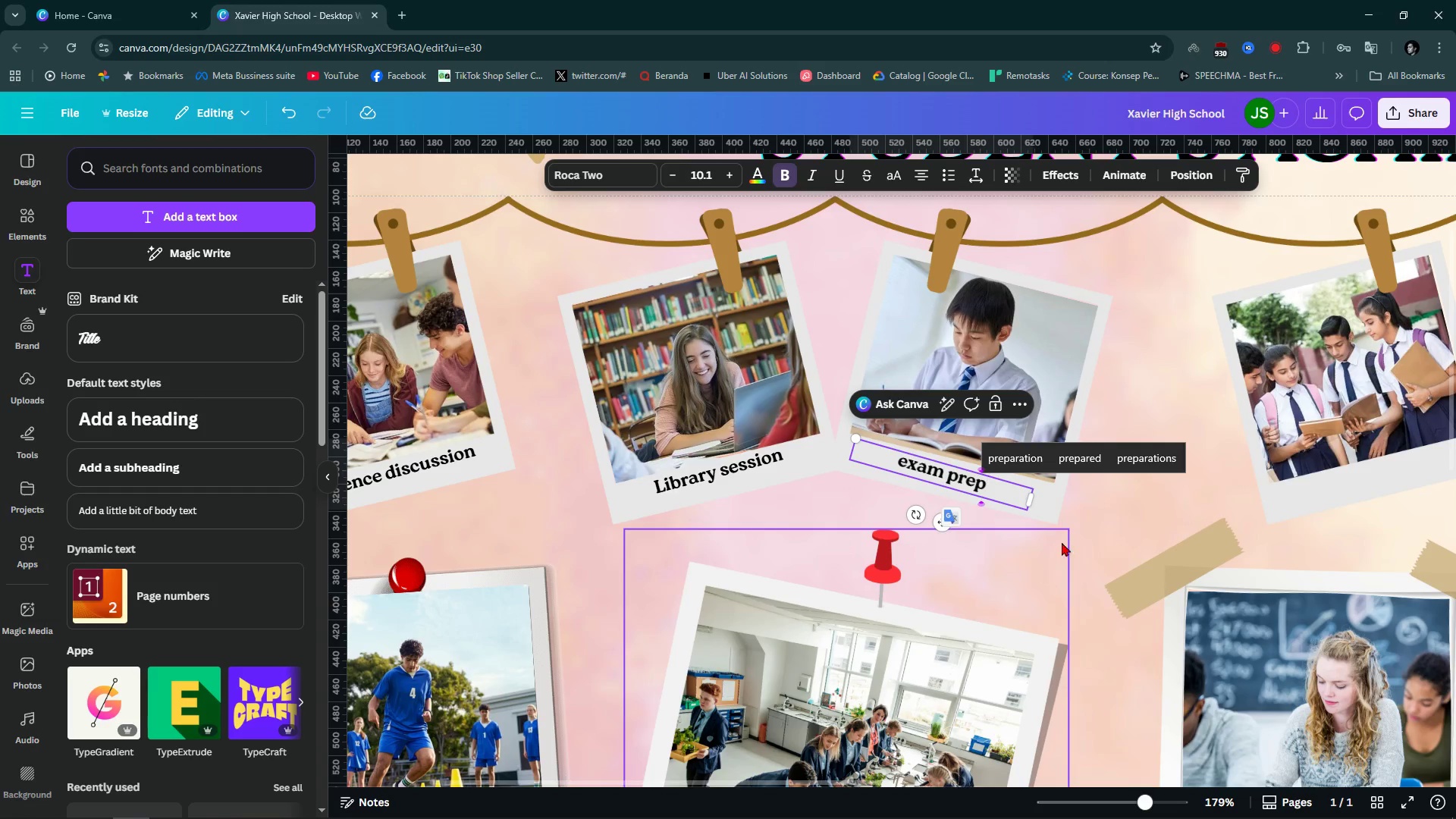 
left_click([1087, 515])
 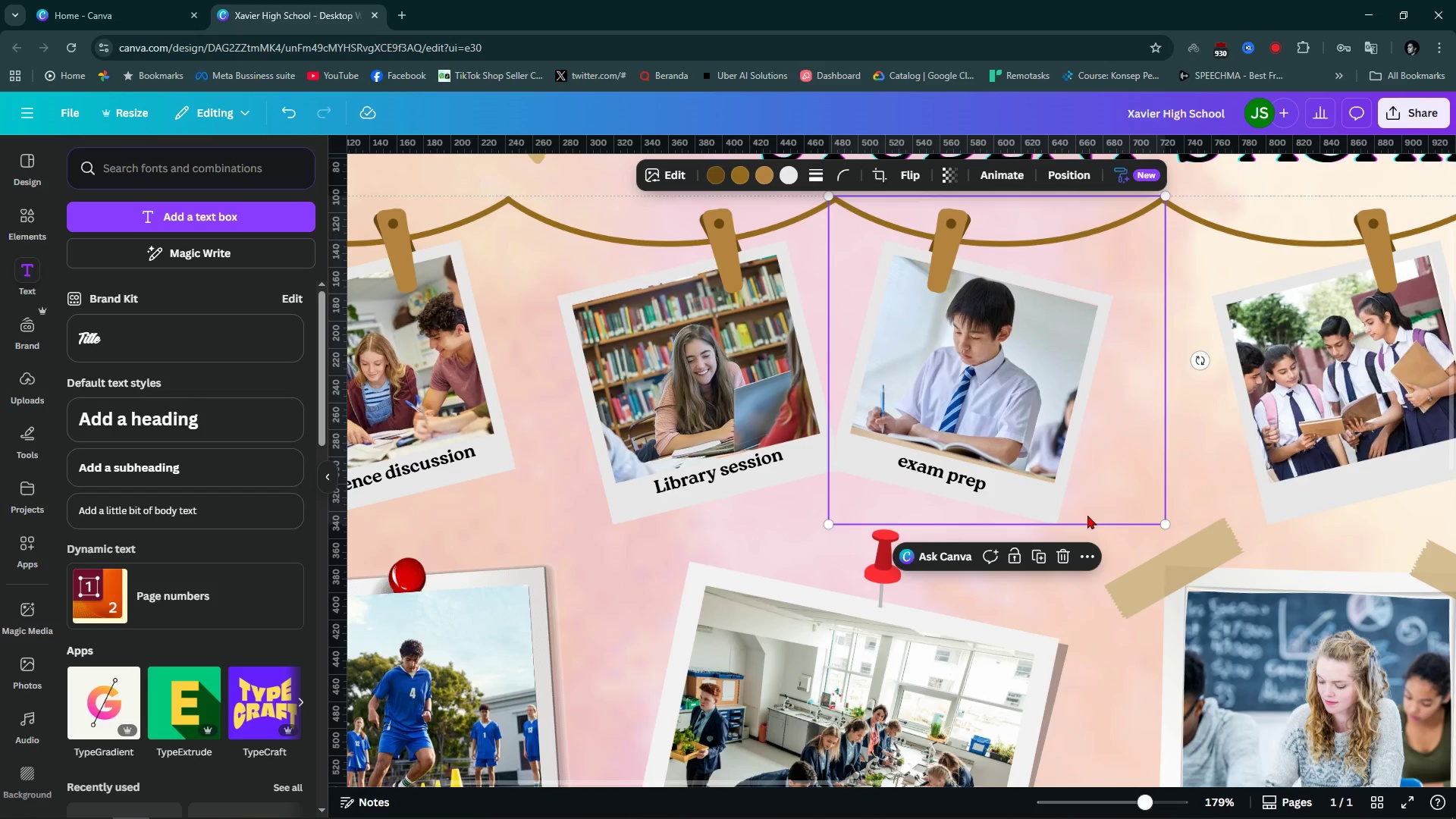 
hold_key(key=ControlLeft, duration=0.59)
scroll: coordinate [1087, 515], scroll_direction: down, amount: 1.0
 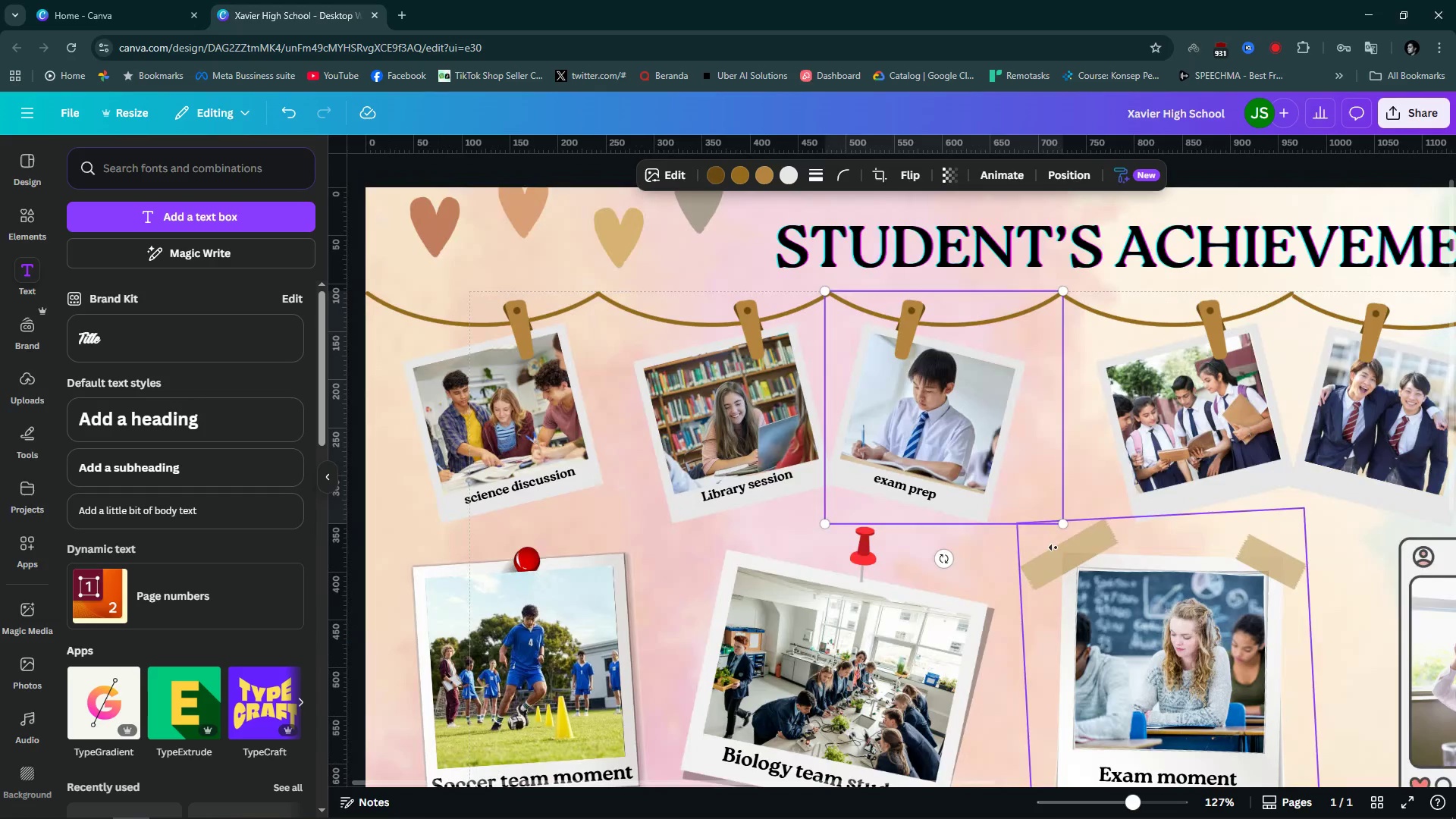 
hold_key(key=ControlLeft, duration=1.04)
scroll: coordinate [1366, 474], scroll_direction: up, amount: 5.0
 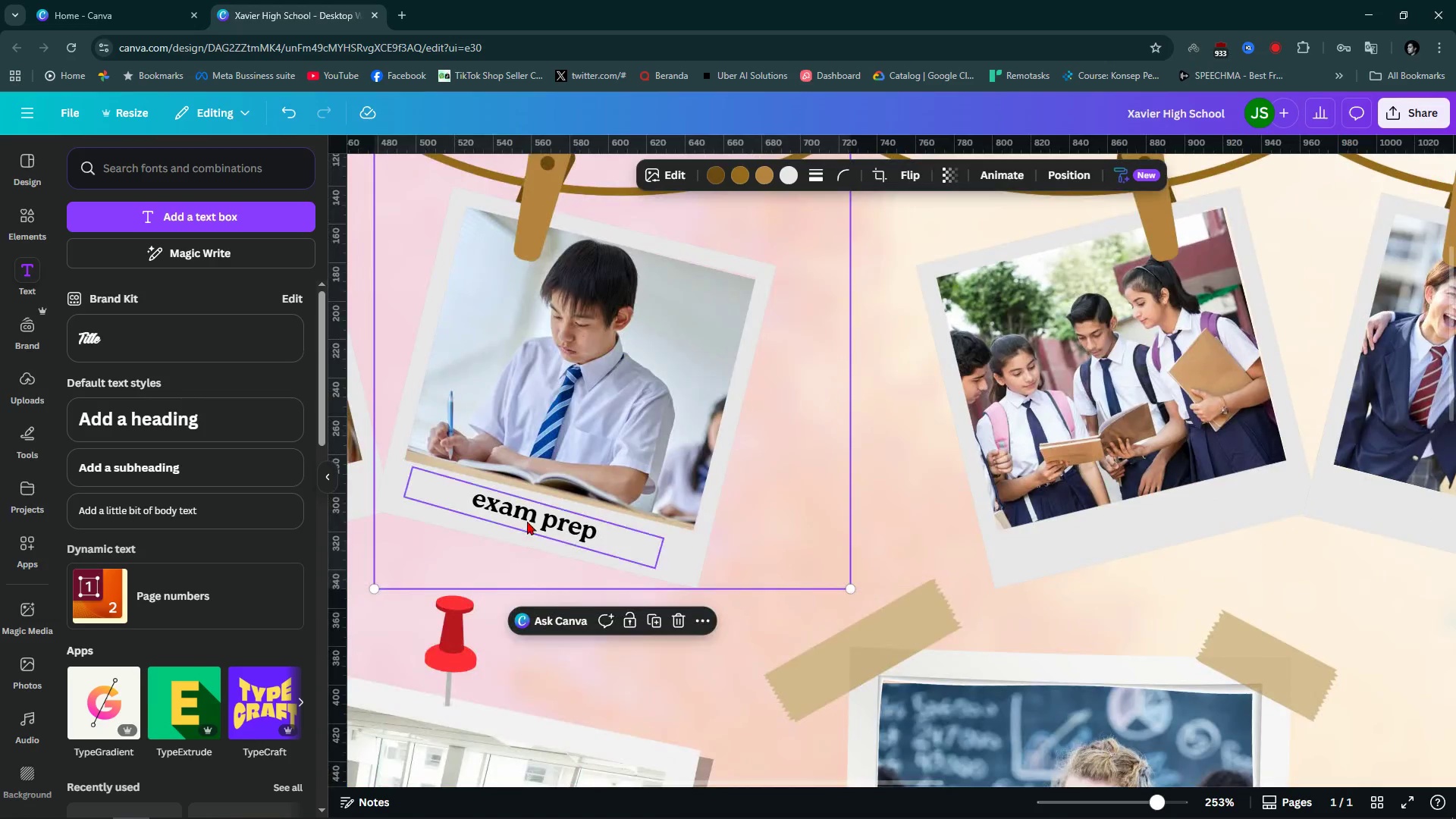 
left_click([527, 521])
 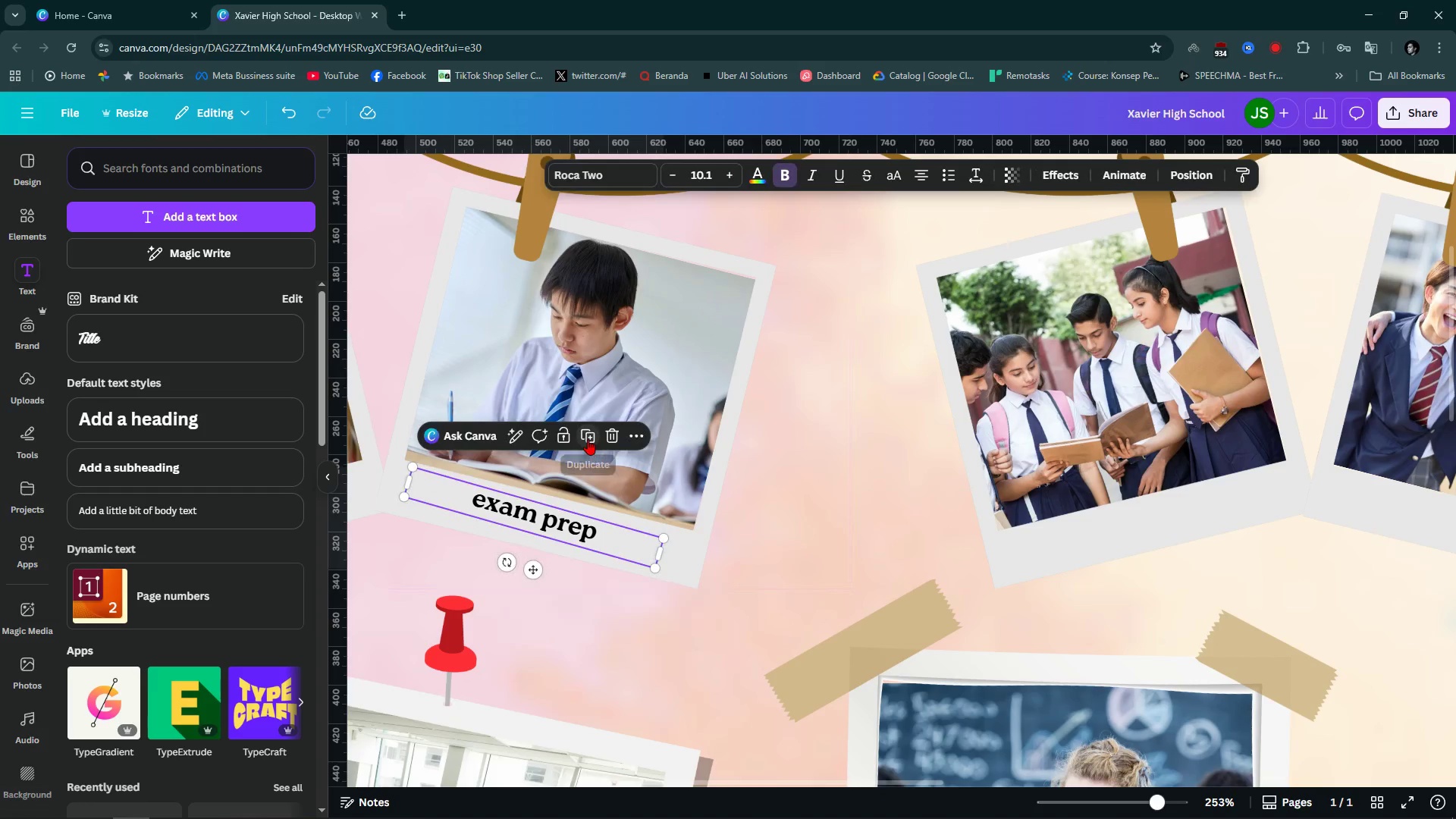 
left_click([588, 439])
 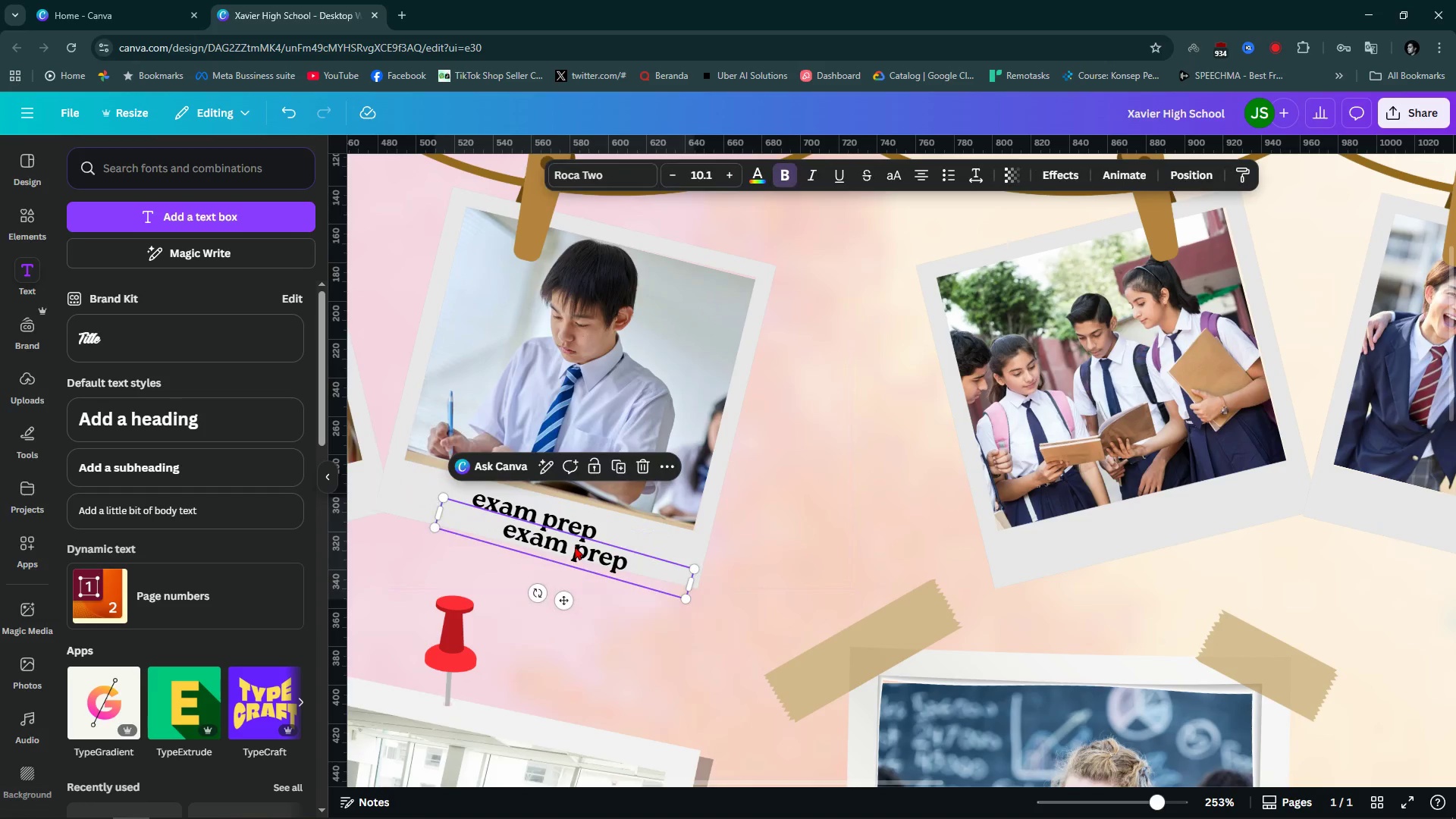 
left_click_drag(start_coordinate=[575, 546], to_coordinate=[1174, 557])
 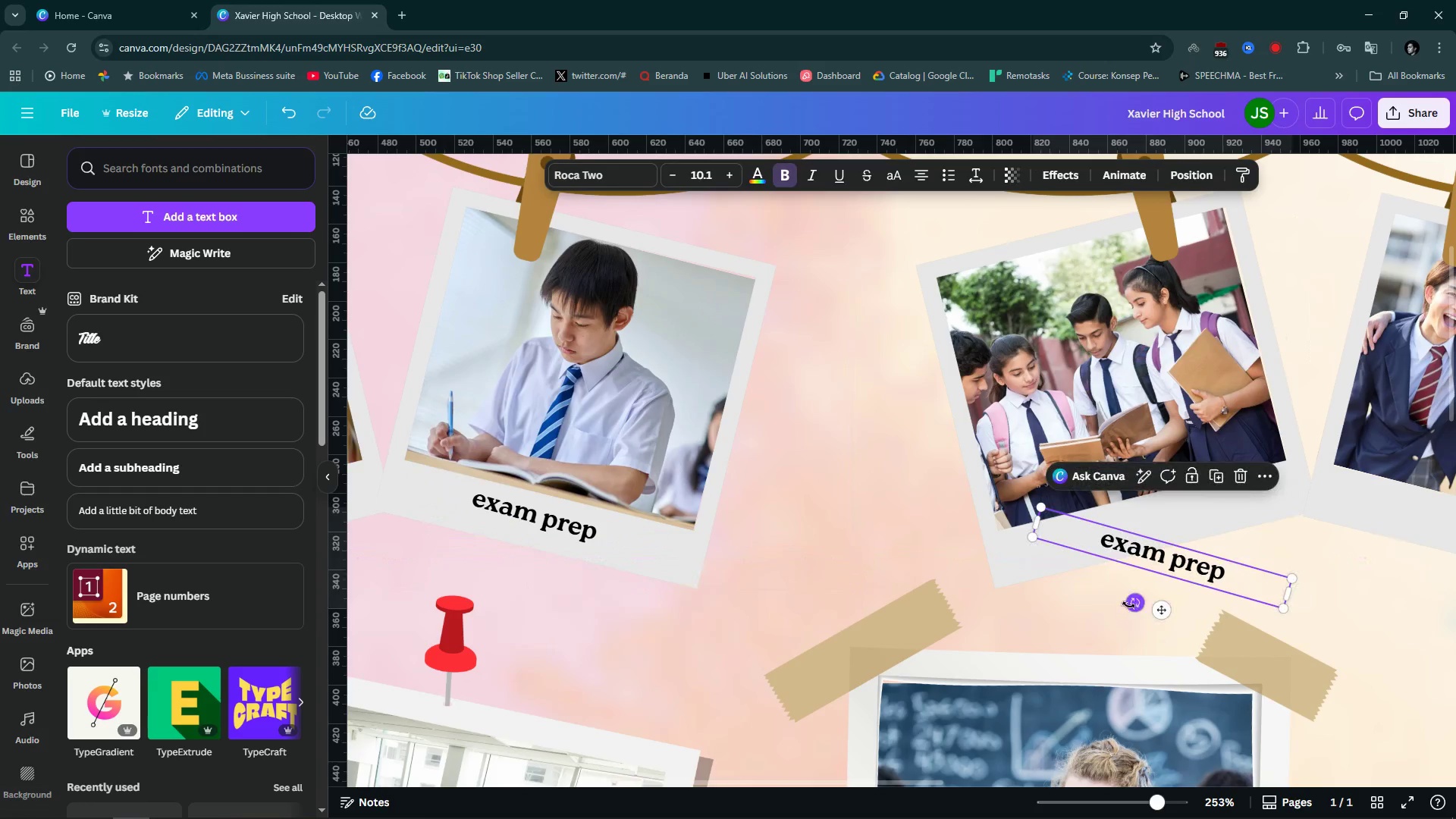 
left_click_drag(start_coordinate=[1128, 605], to_coordinate=[1153, 614])
 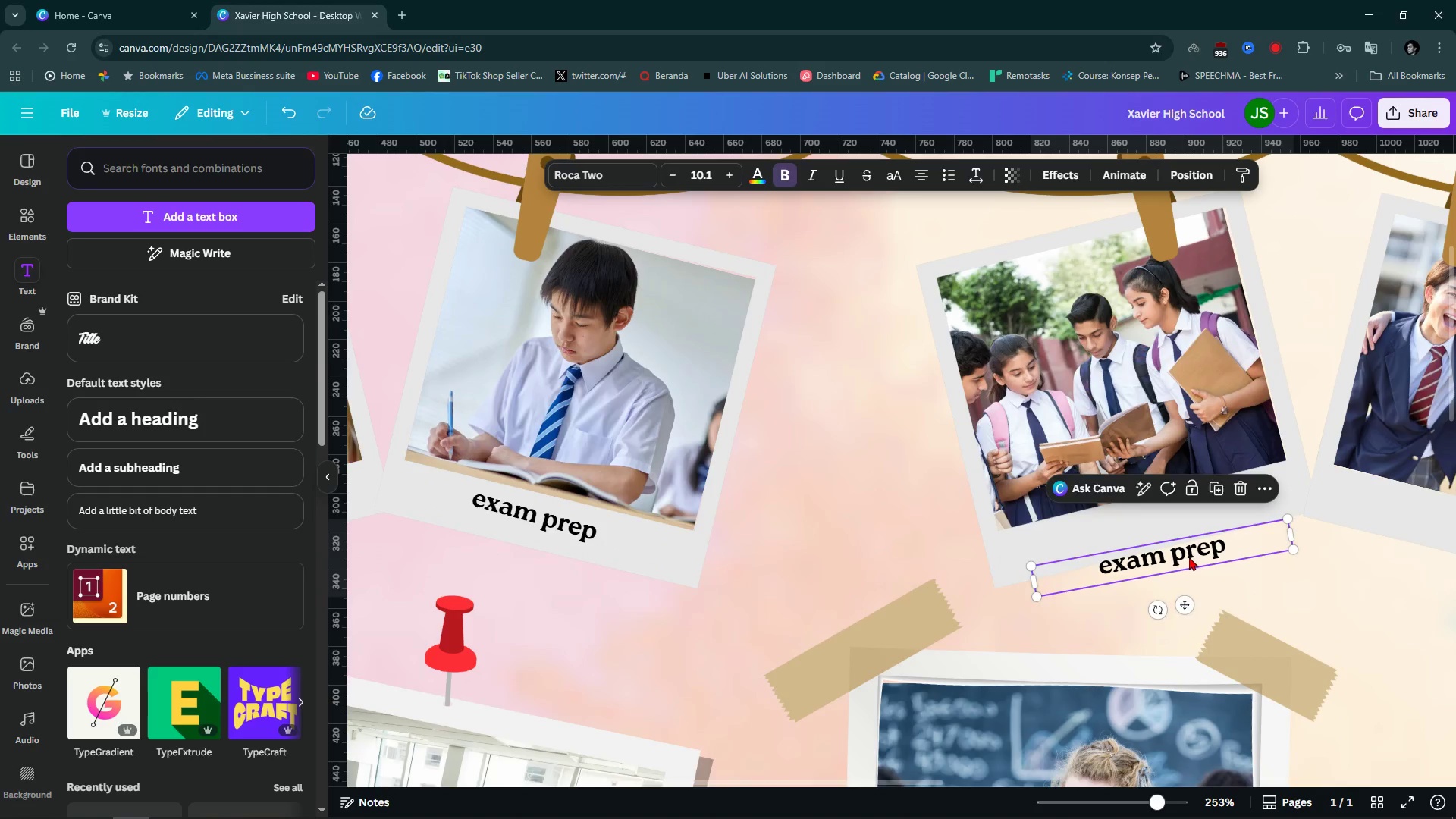 
left_click_drag(start_coordinate=[1189, 557], to_coordinate=[1168, 523])
 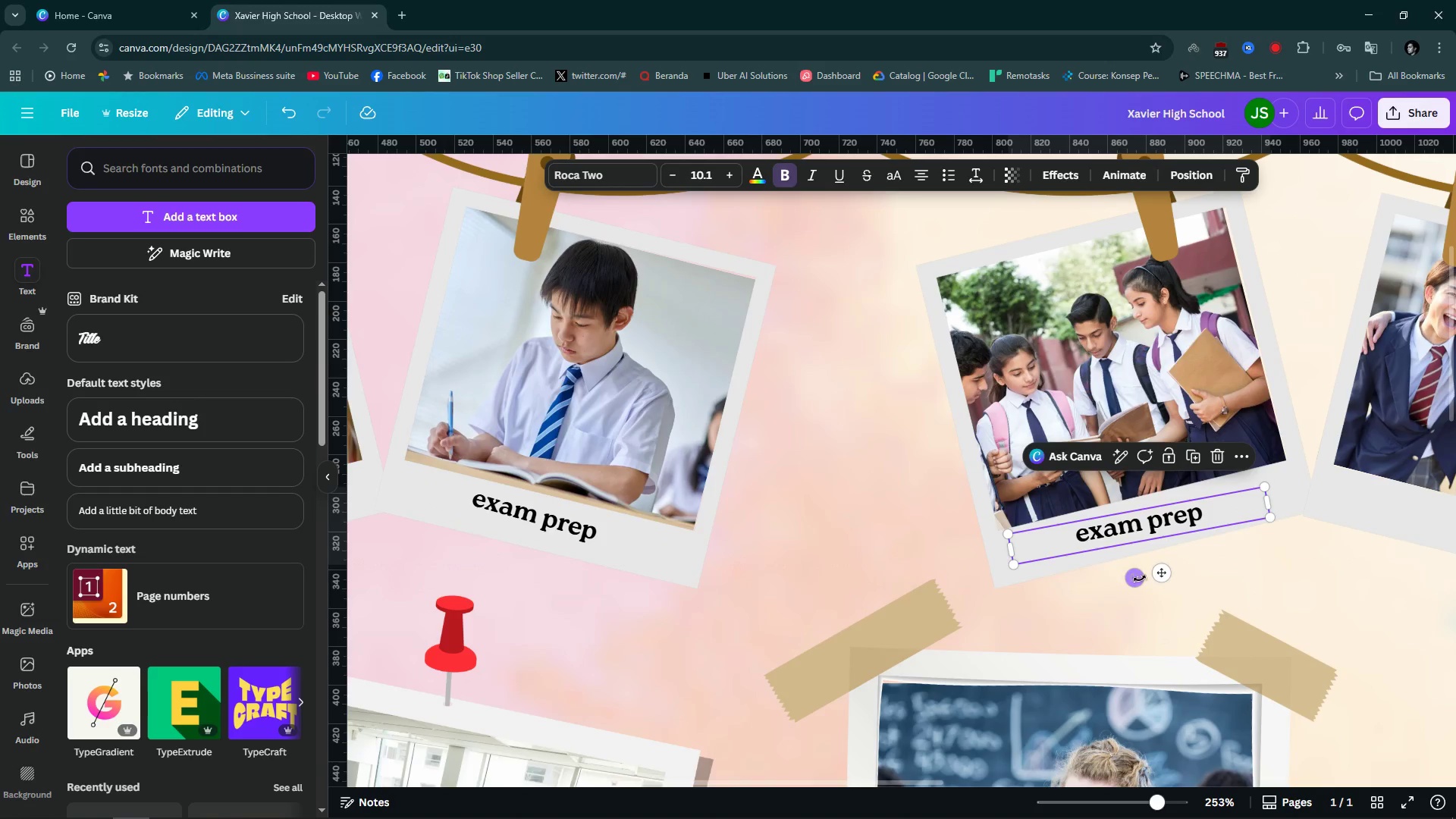 
left_click_drag(start_coordinate=[1140, 579], to_coordinate=[1144, 575])
 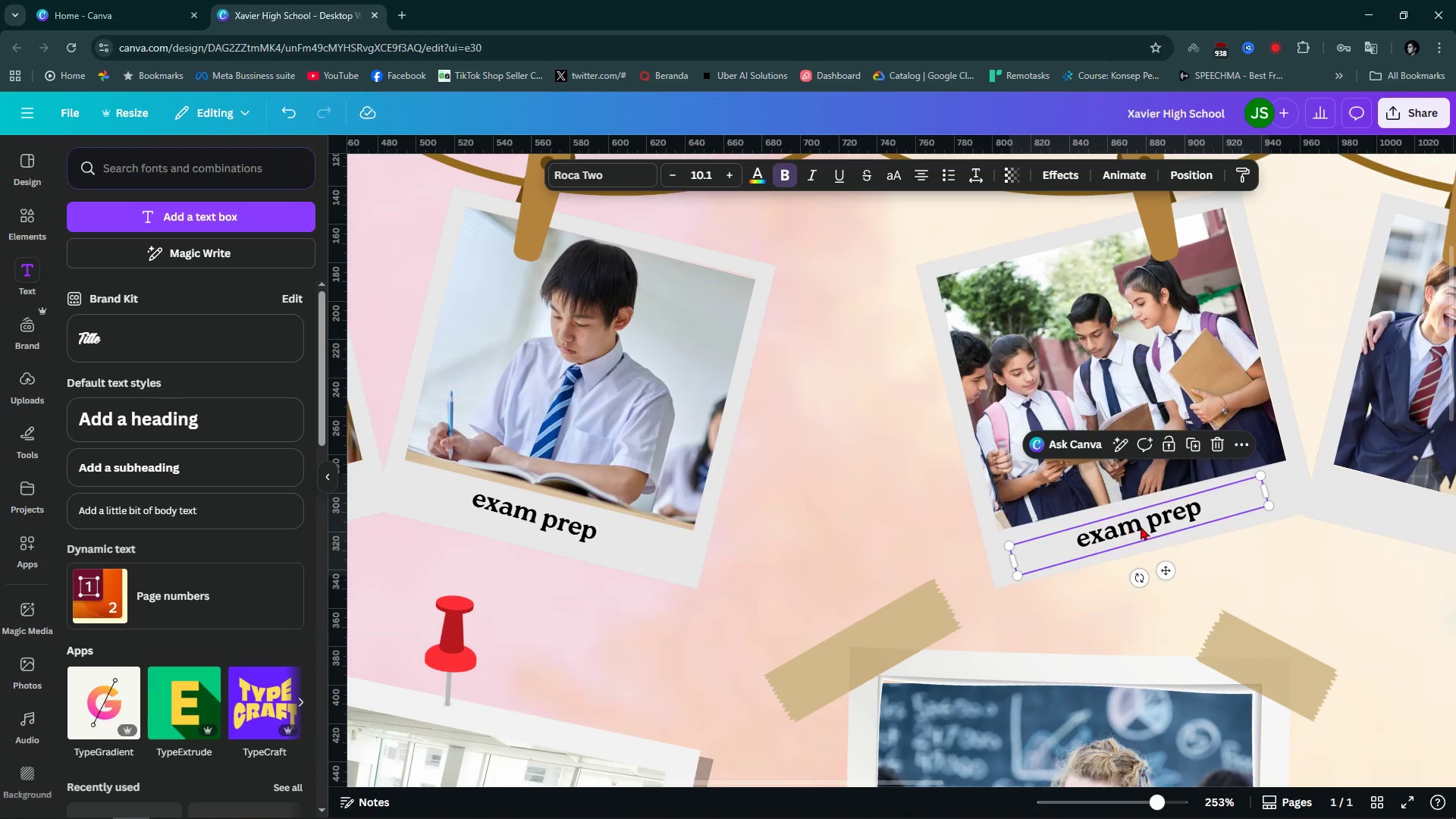 
left_click_drag(start_coordinate=[1129, 524], to_coordinate=[1140, 518])
 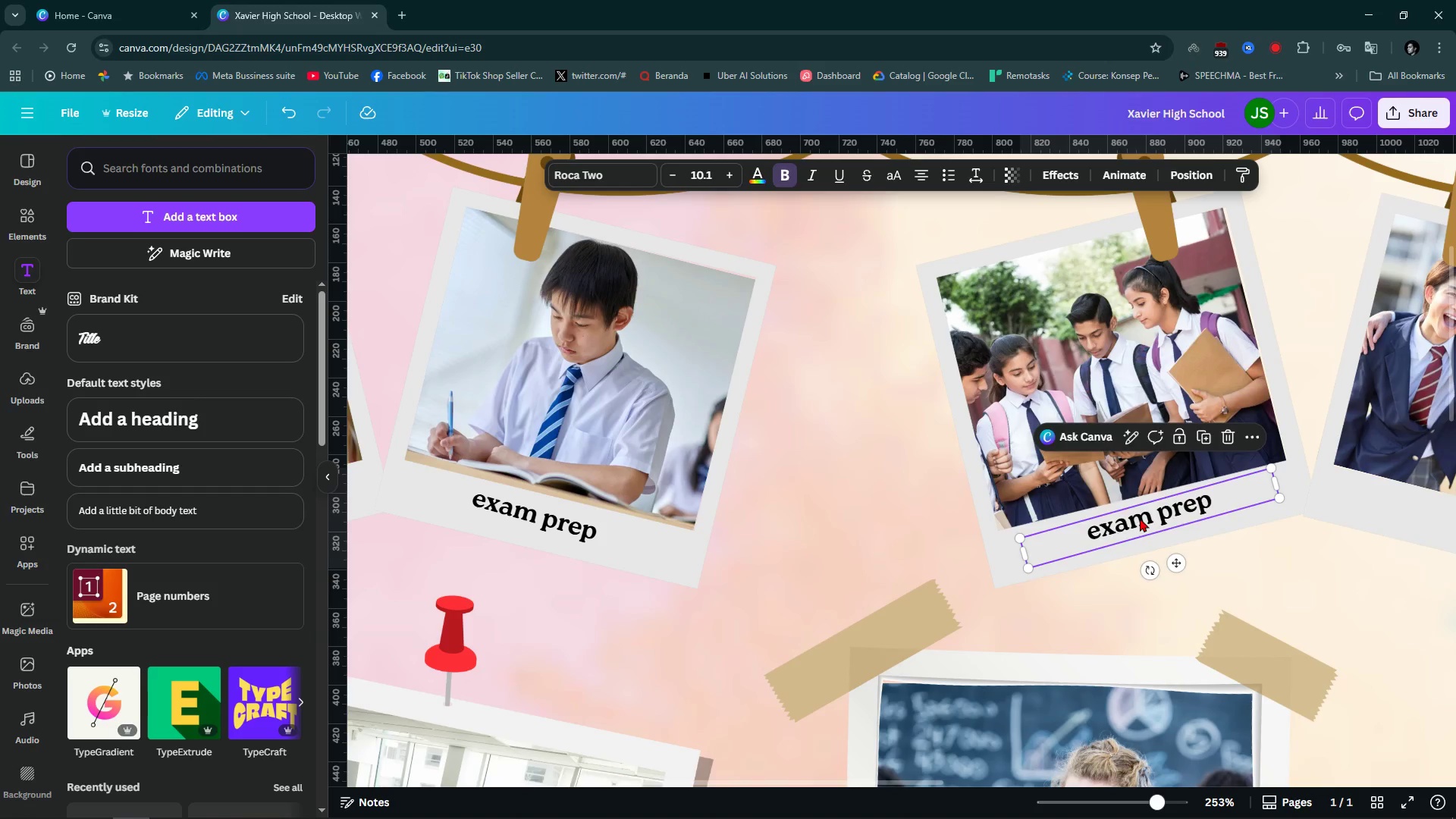 
left_click([1140, 518])
 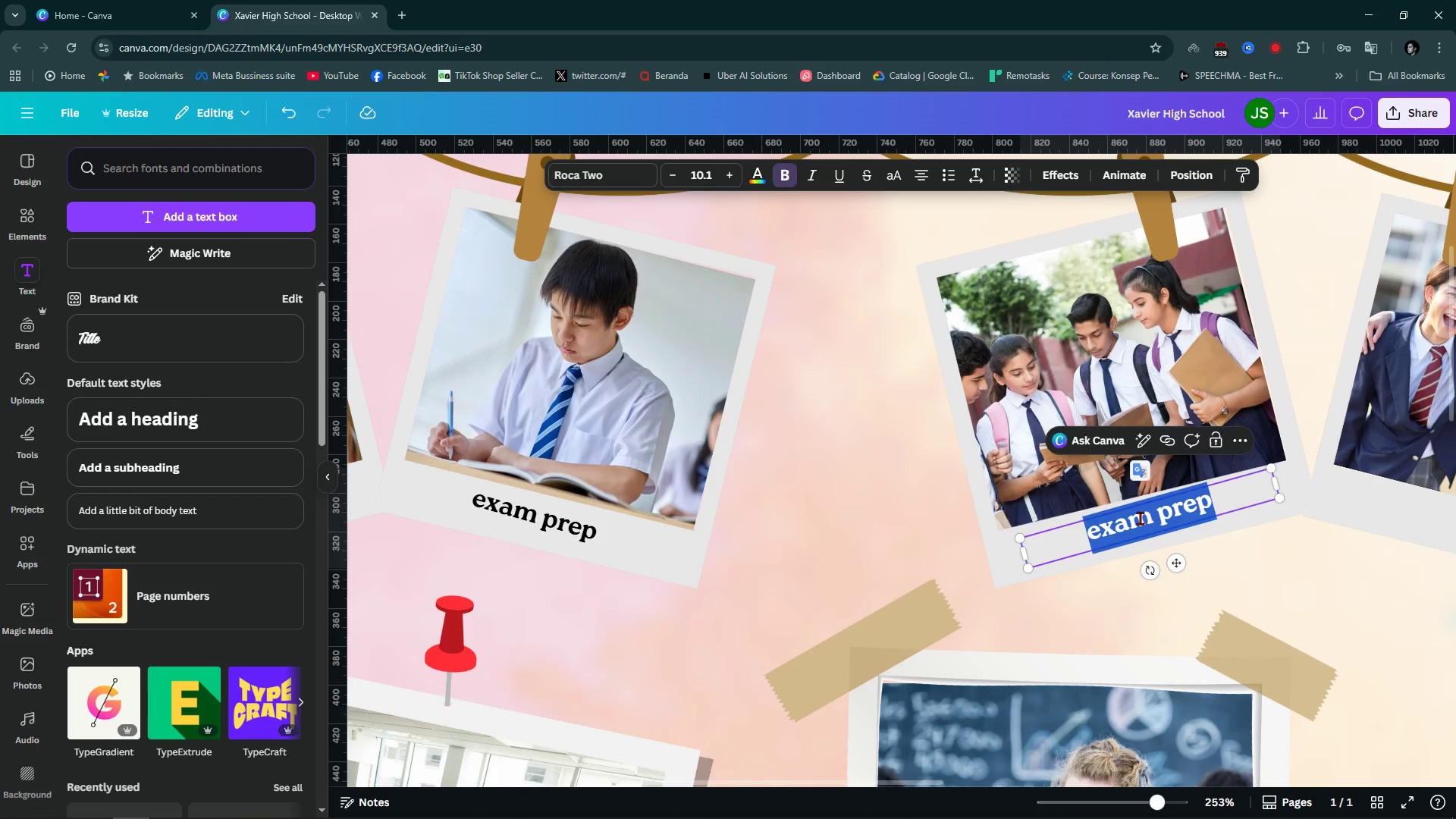 
type(afterschool activity)
 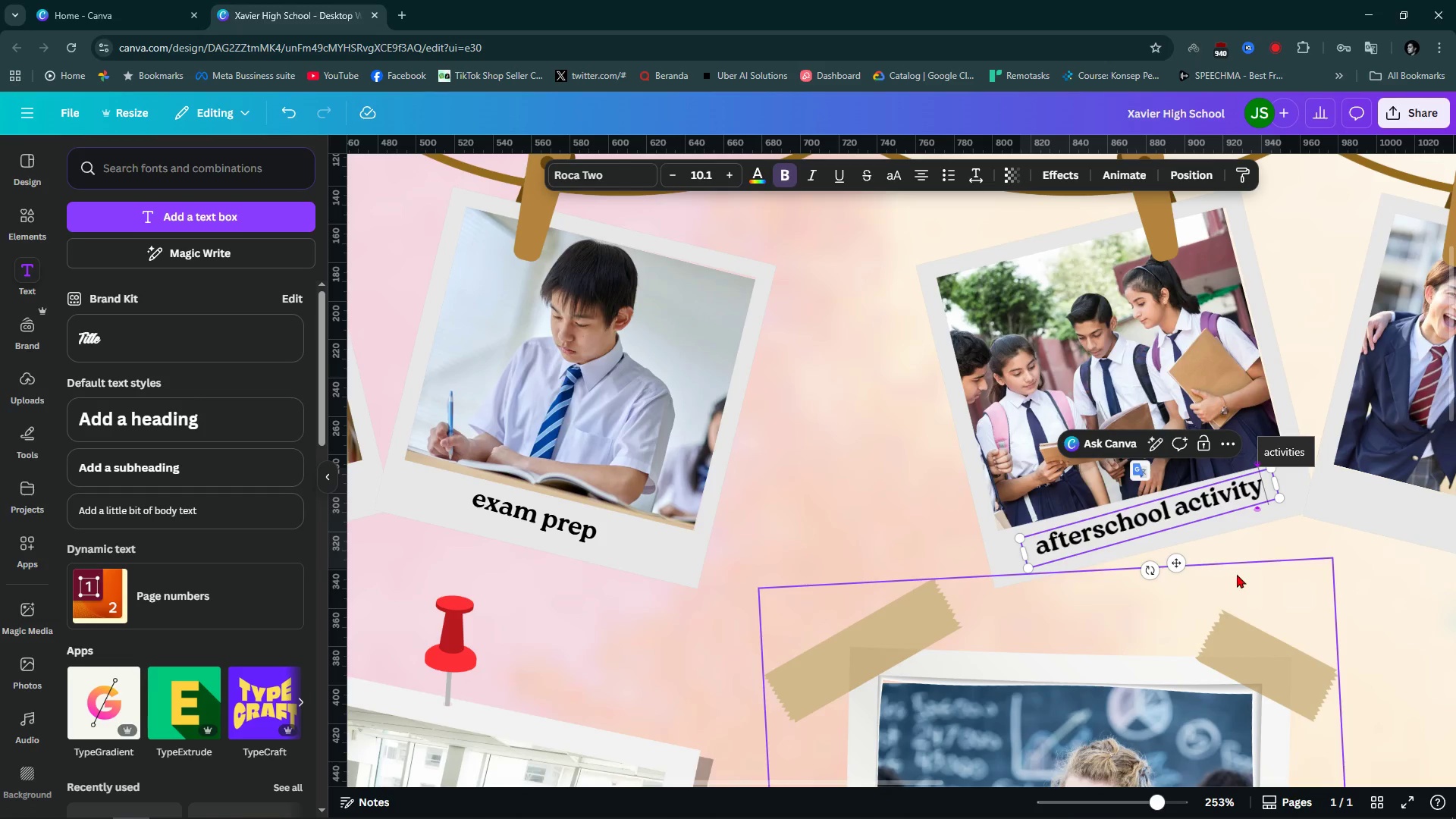 
left_click([1320, 566])
 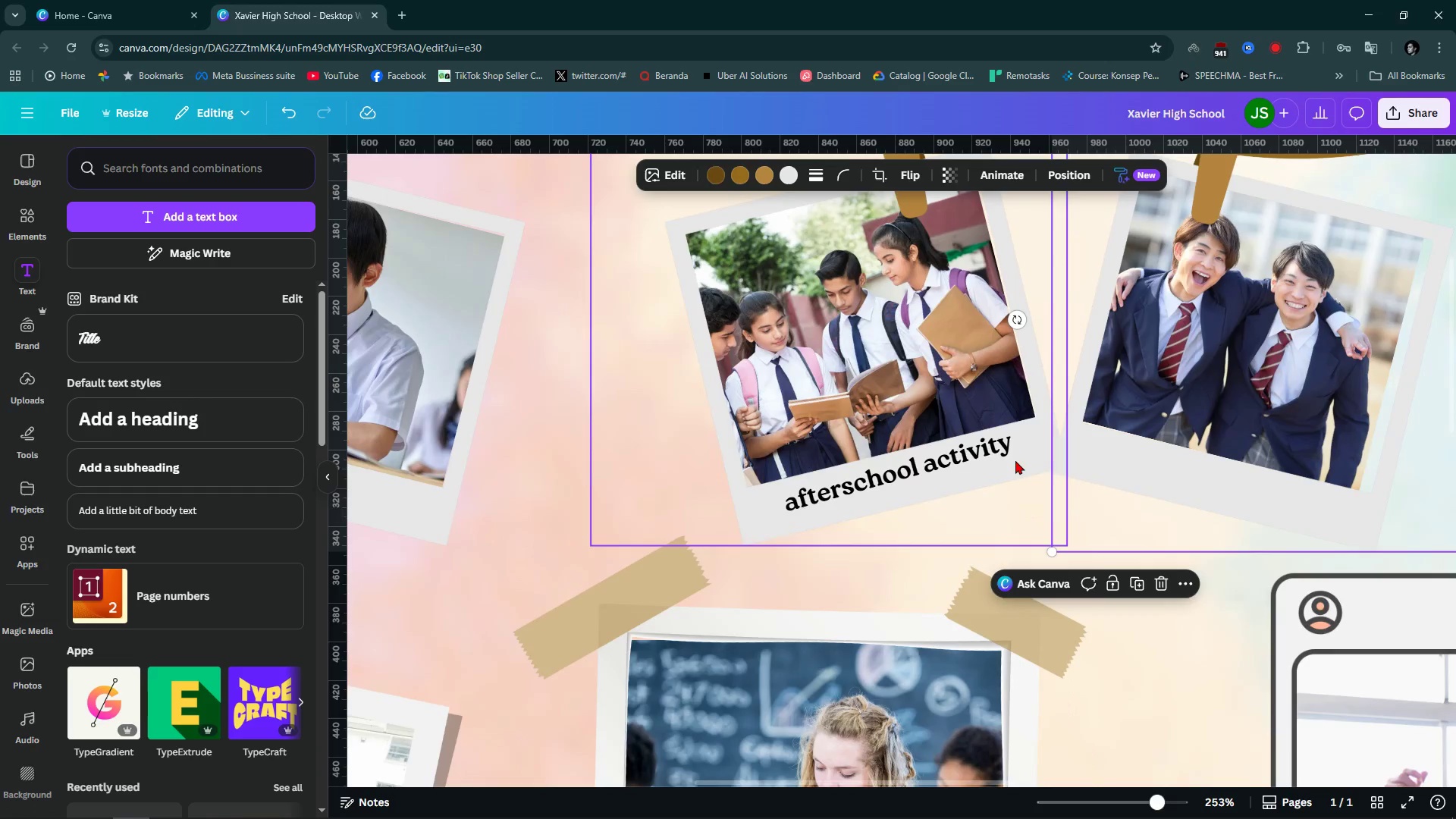 
left_click([924, 469])
 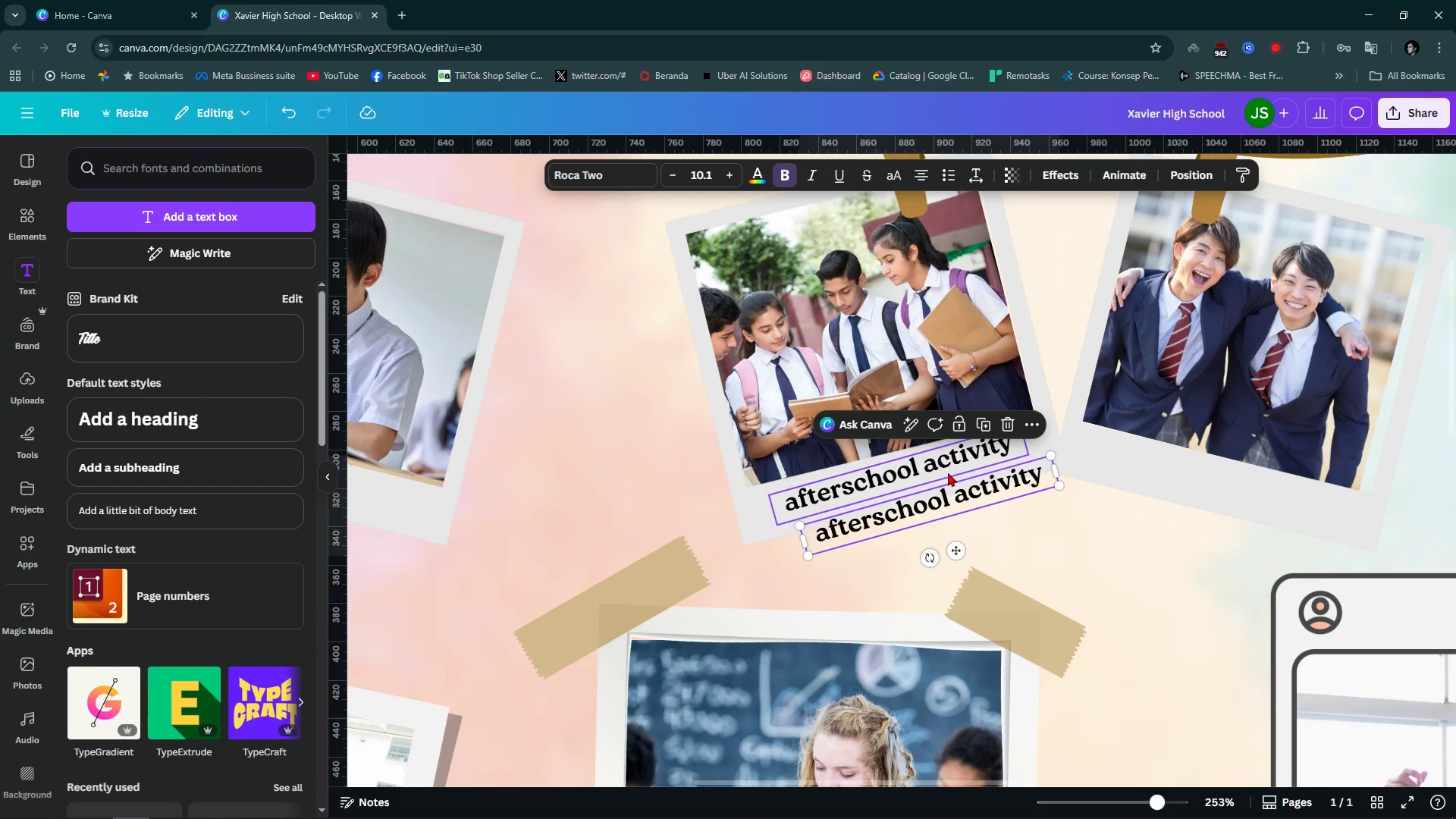 
left_click_drag(start_coordinate=[962, 486], to_coordinate=[1261, 463])
 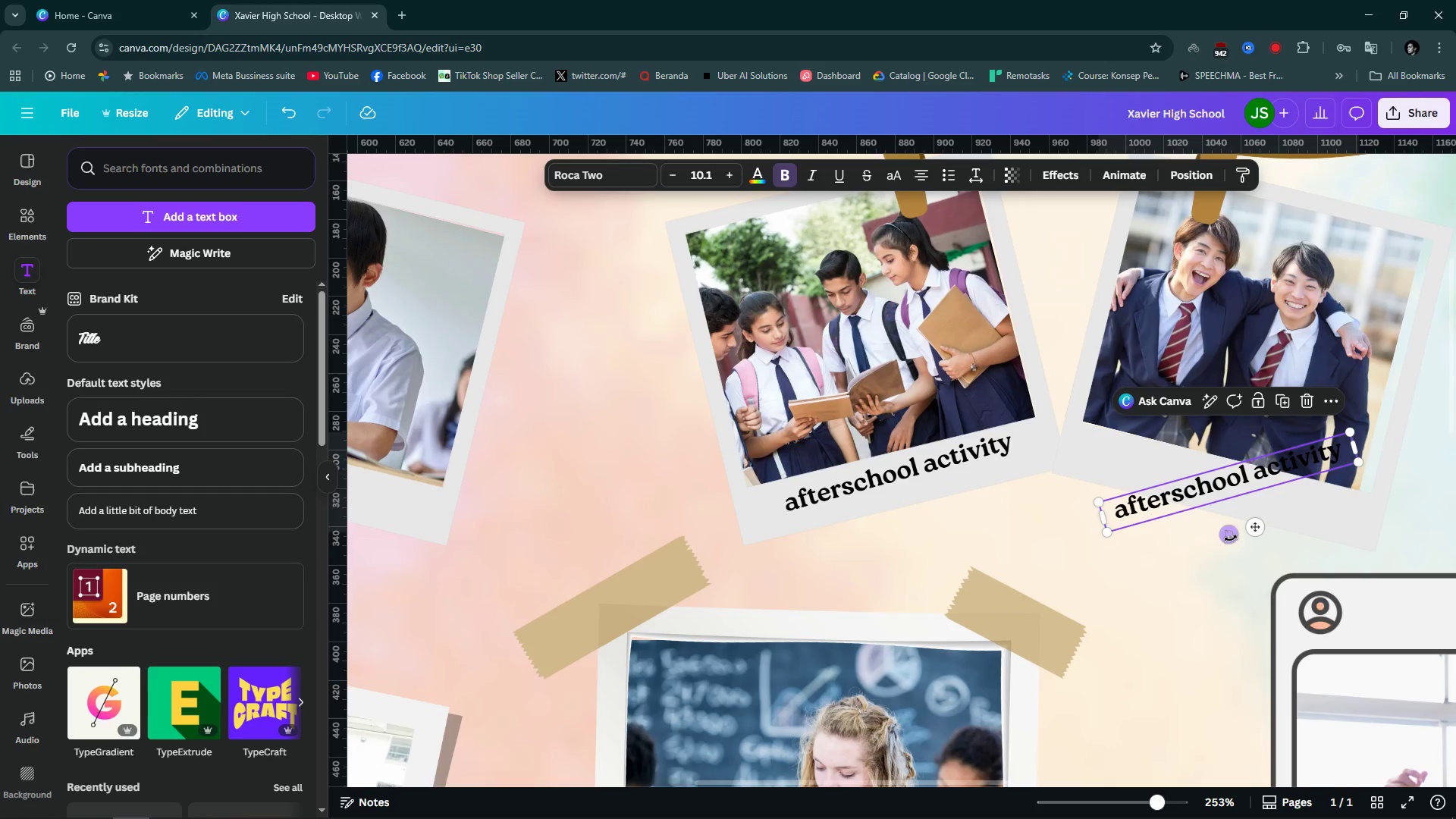 
left_click_drag(start_coordinate=[1231, 538], to_coordinate=[1204, 526])
 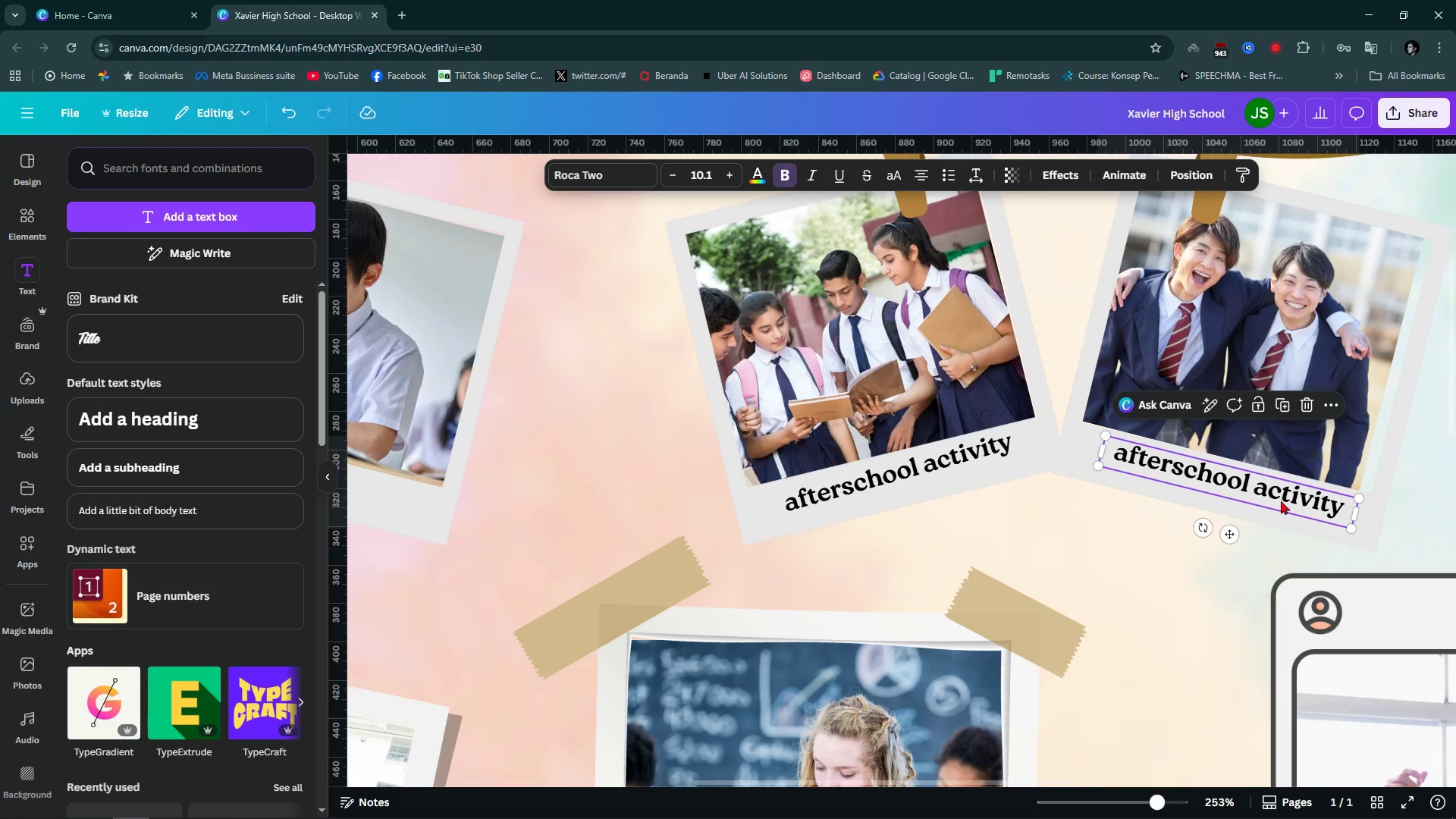 
left_click_drag(start_coordinate=[1281, 500], to_coordinate=[1264, 496])
 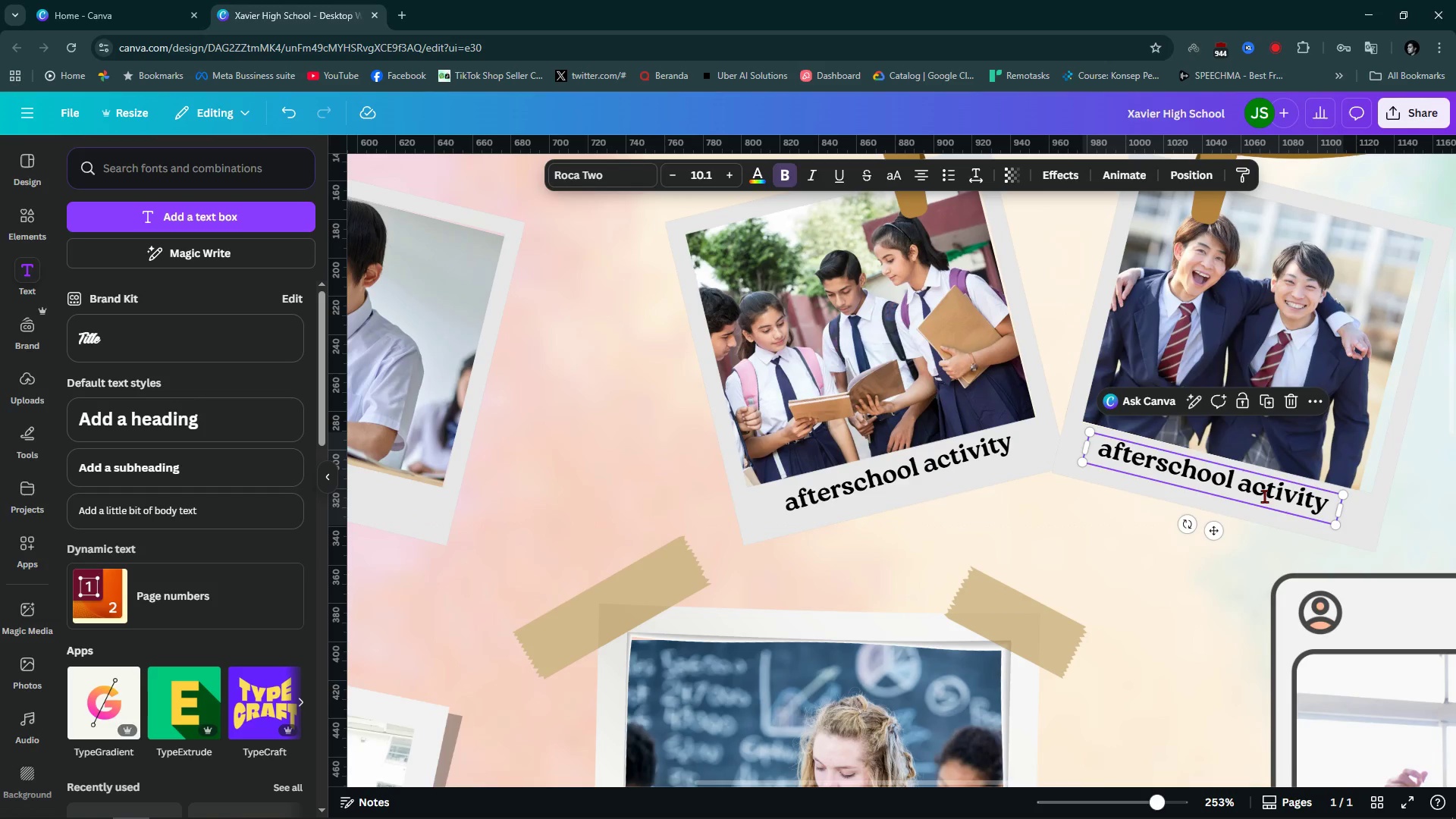 
left_click([1264, 496])
 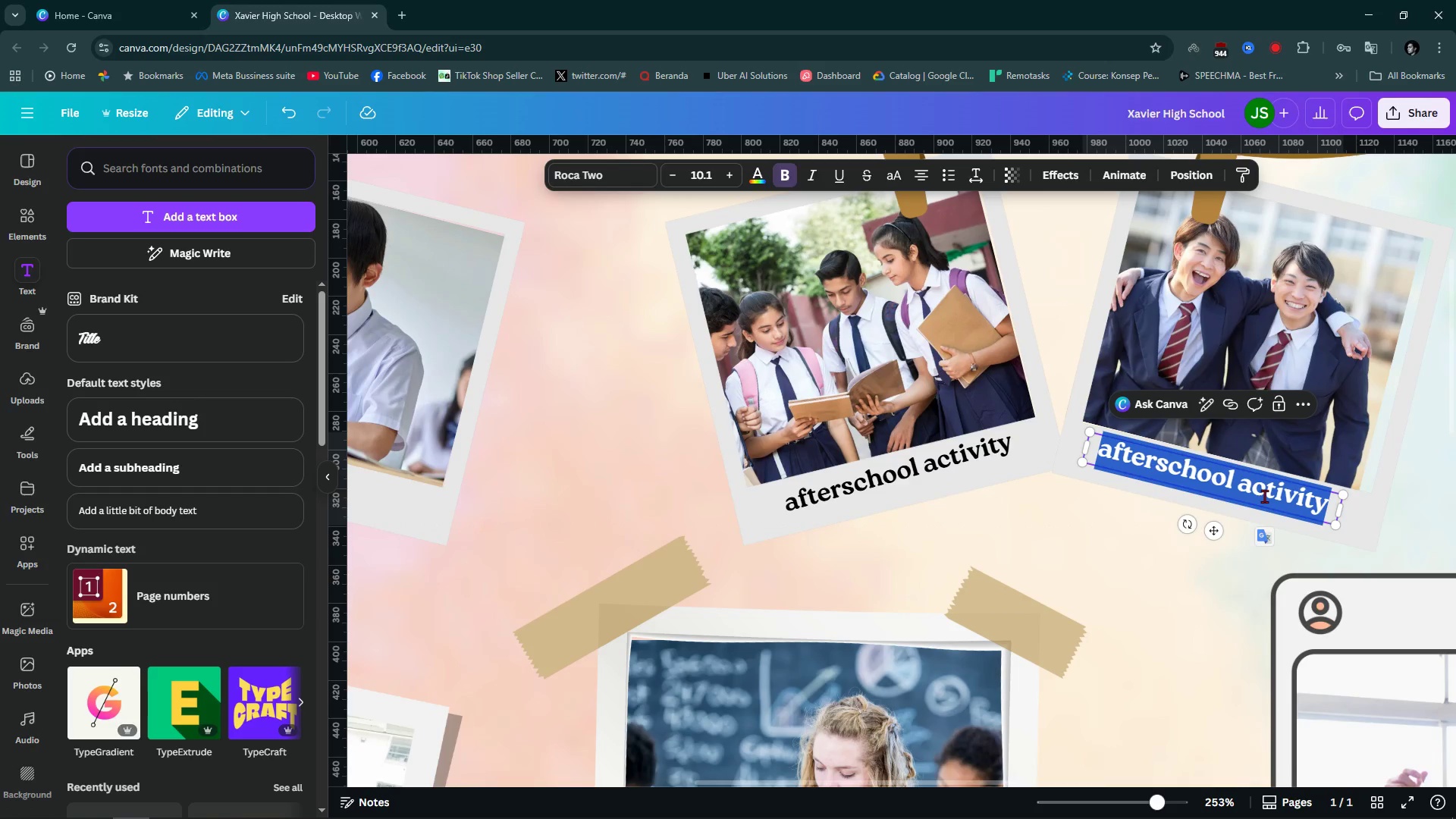 
type(bestfriend moment)
 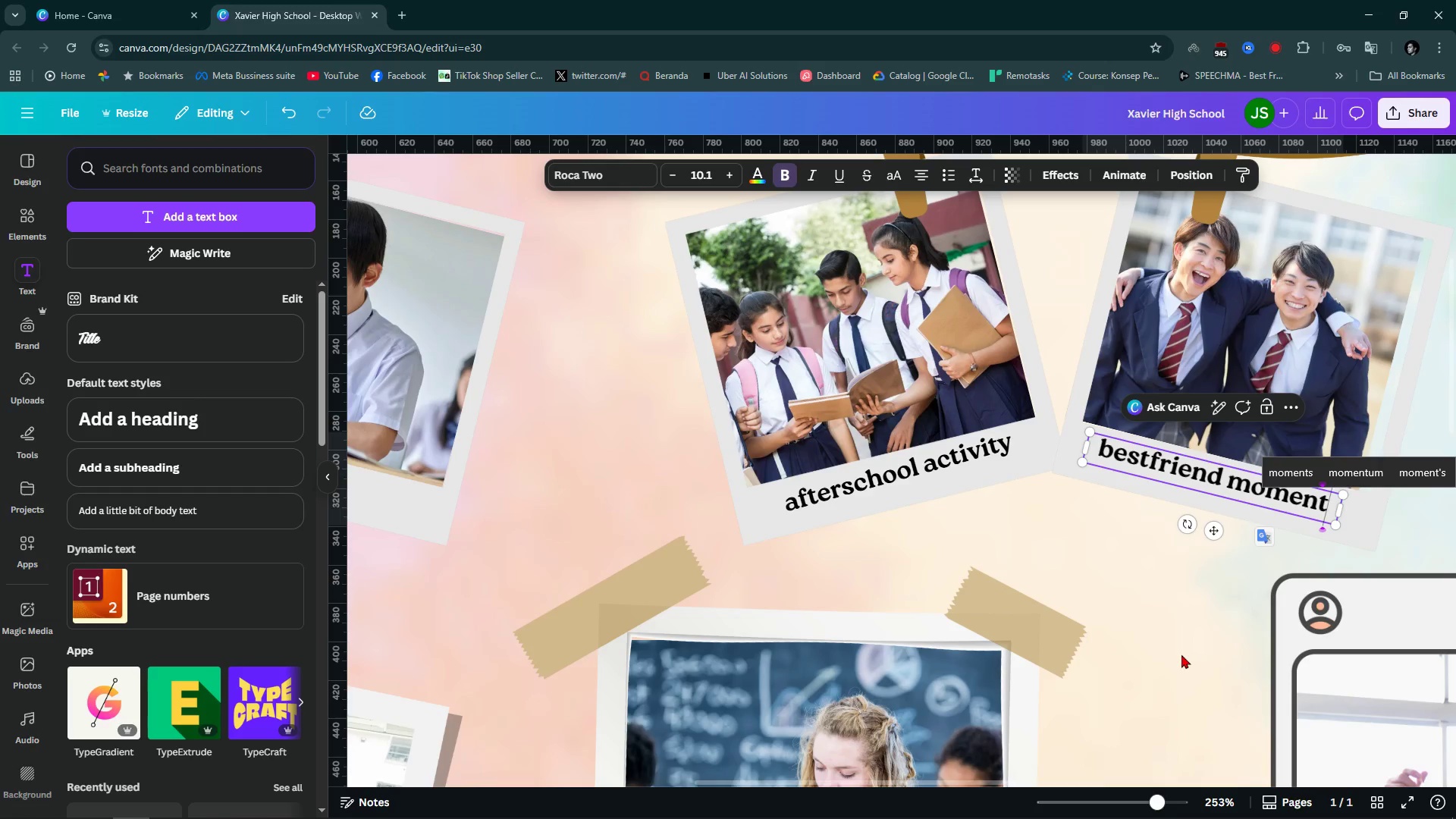 
left_click([1177, 659])
 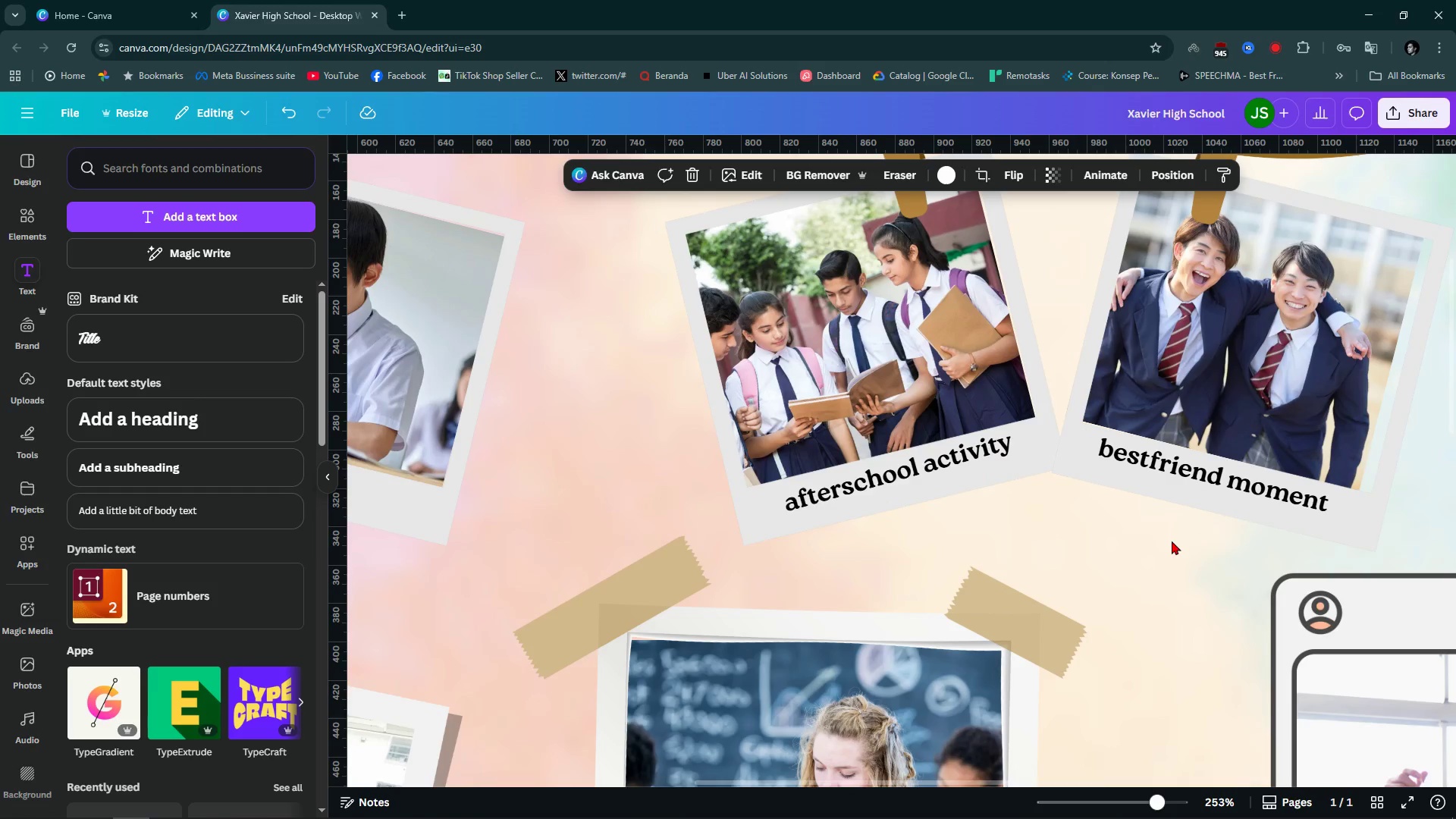 
hold_key(key=ControlLeft, duration=1.26)
scroll: coordinate [1172, 539], scroll_direction: down, amount: 6.0
 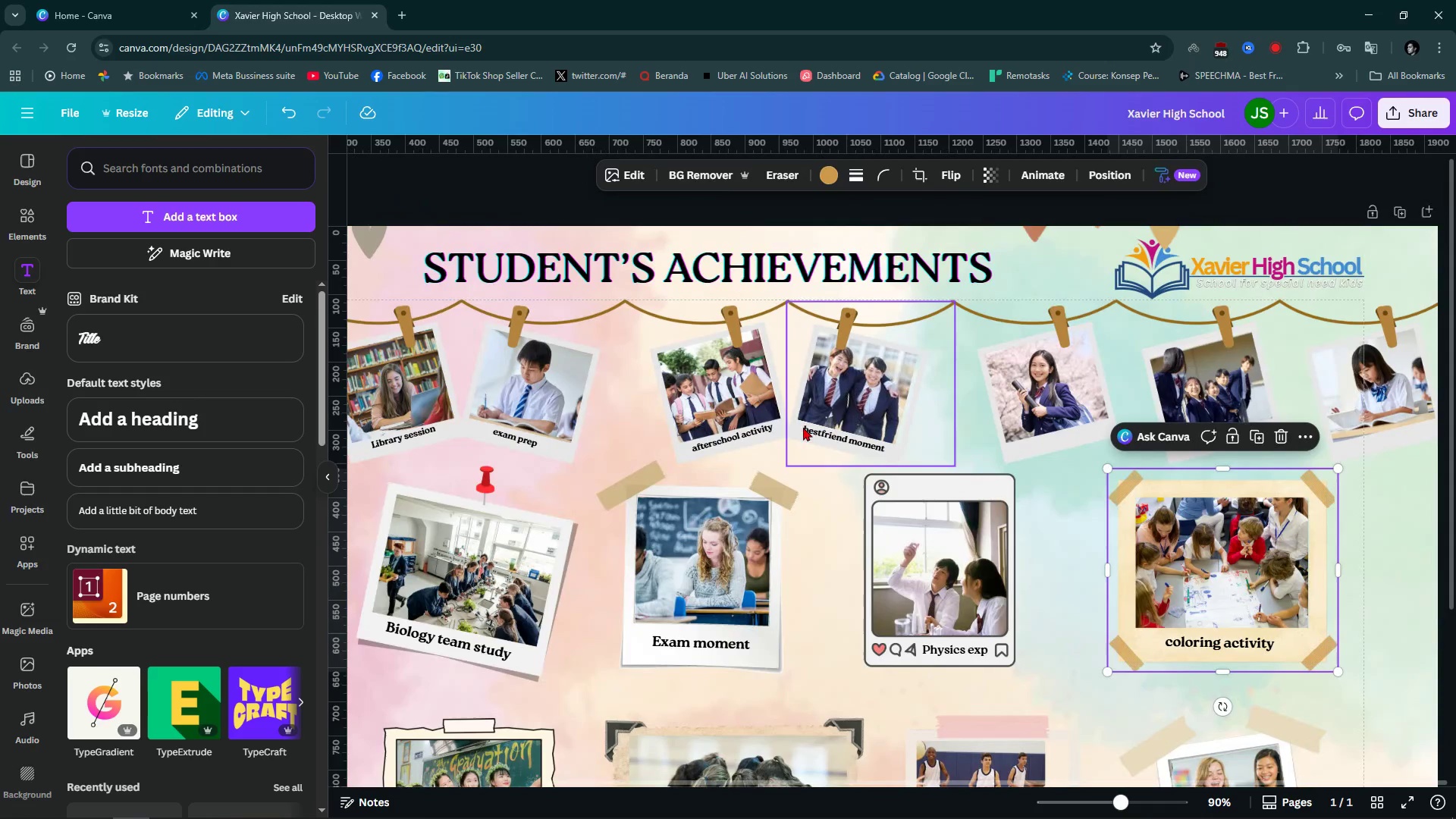 
left_click([846, 444])
 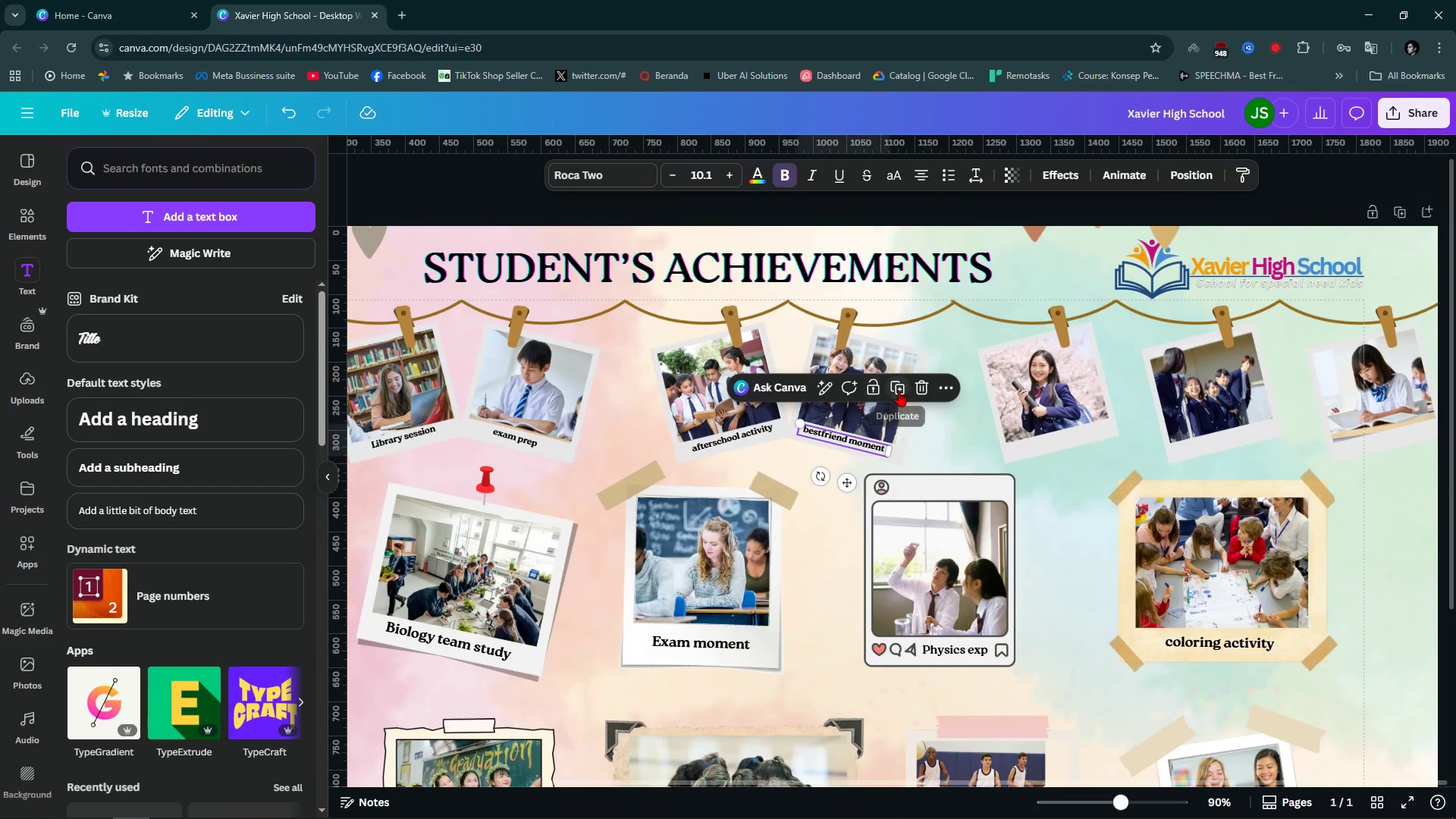 
left_click([899, 391])
 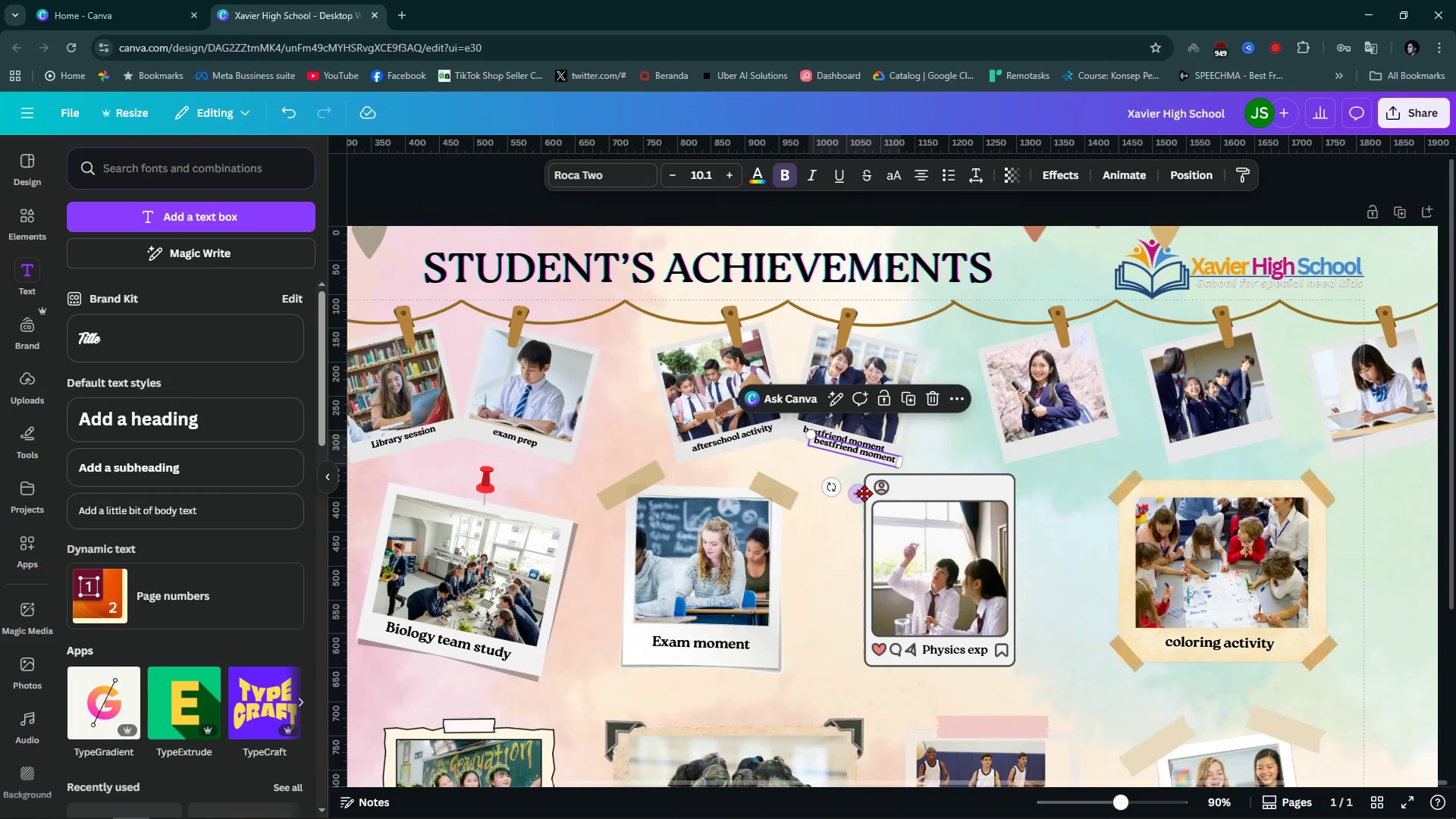 
left_click_drag(start_coordinate=[860, 491], to_coordinate=[1070, 484])
 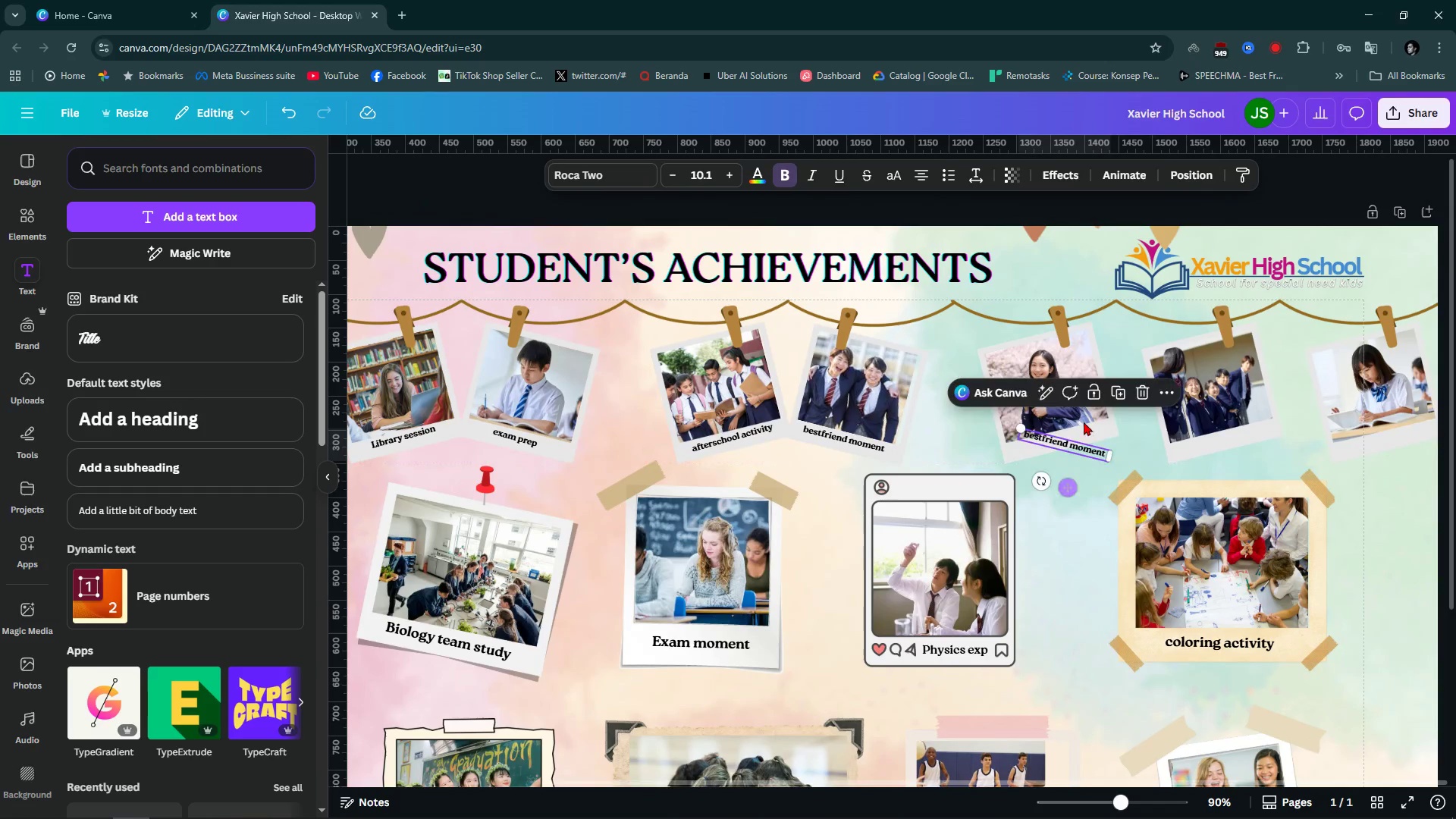 
hold_key(key=ControlLeft, duration=1.39)
scroll: coordinate [1072, 393], scroll_direction: up, amount: 7.0
 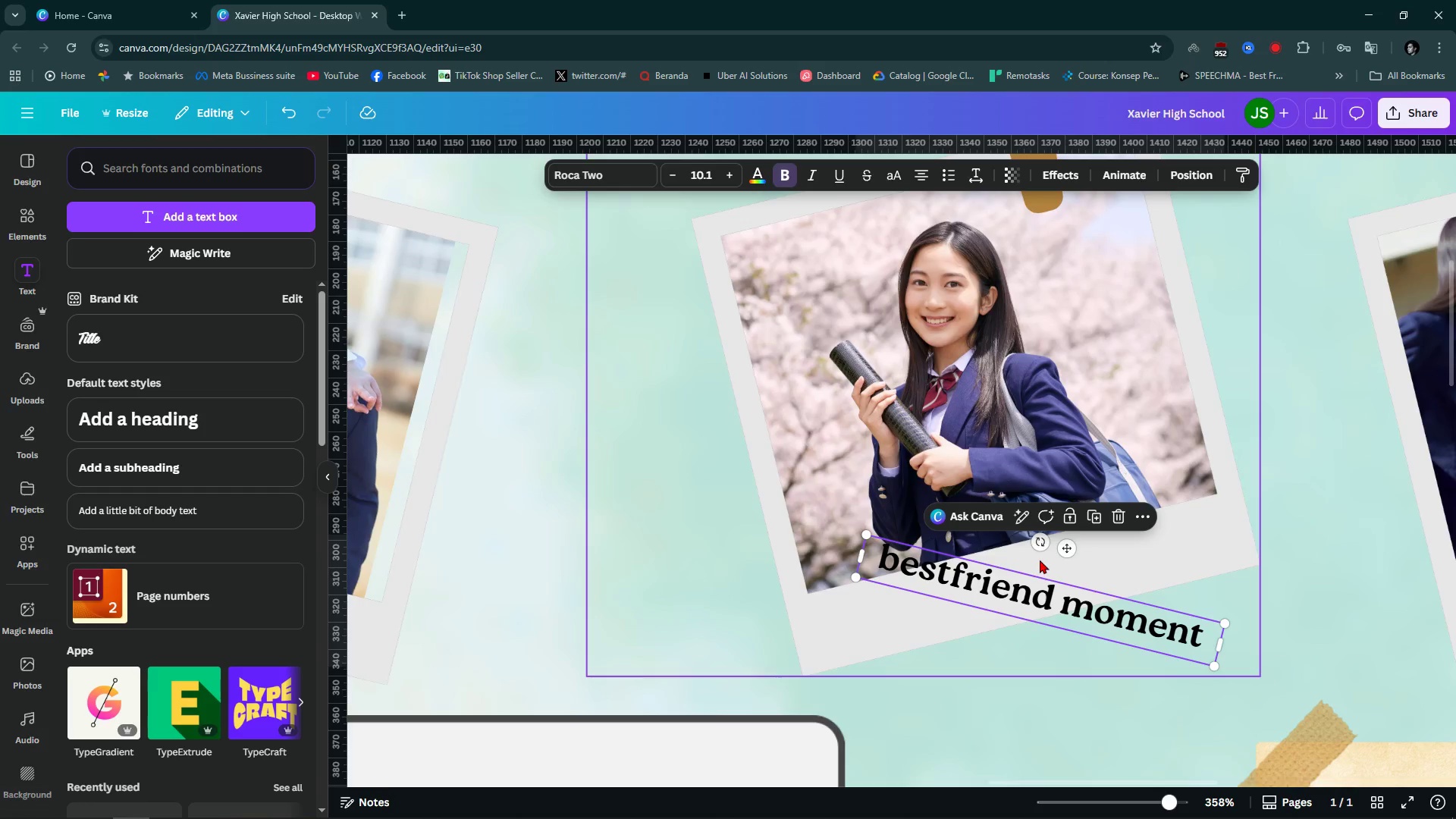 
left_click_drag(start_coordinate=[1039, 548], to_coordinate=[1031, 548])
 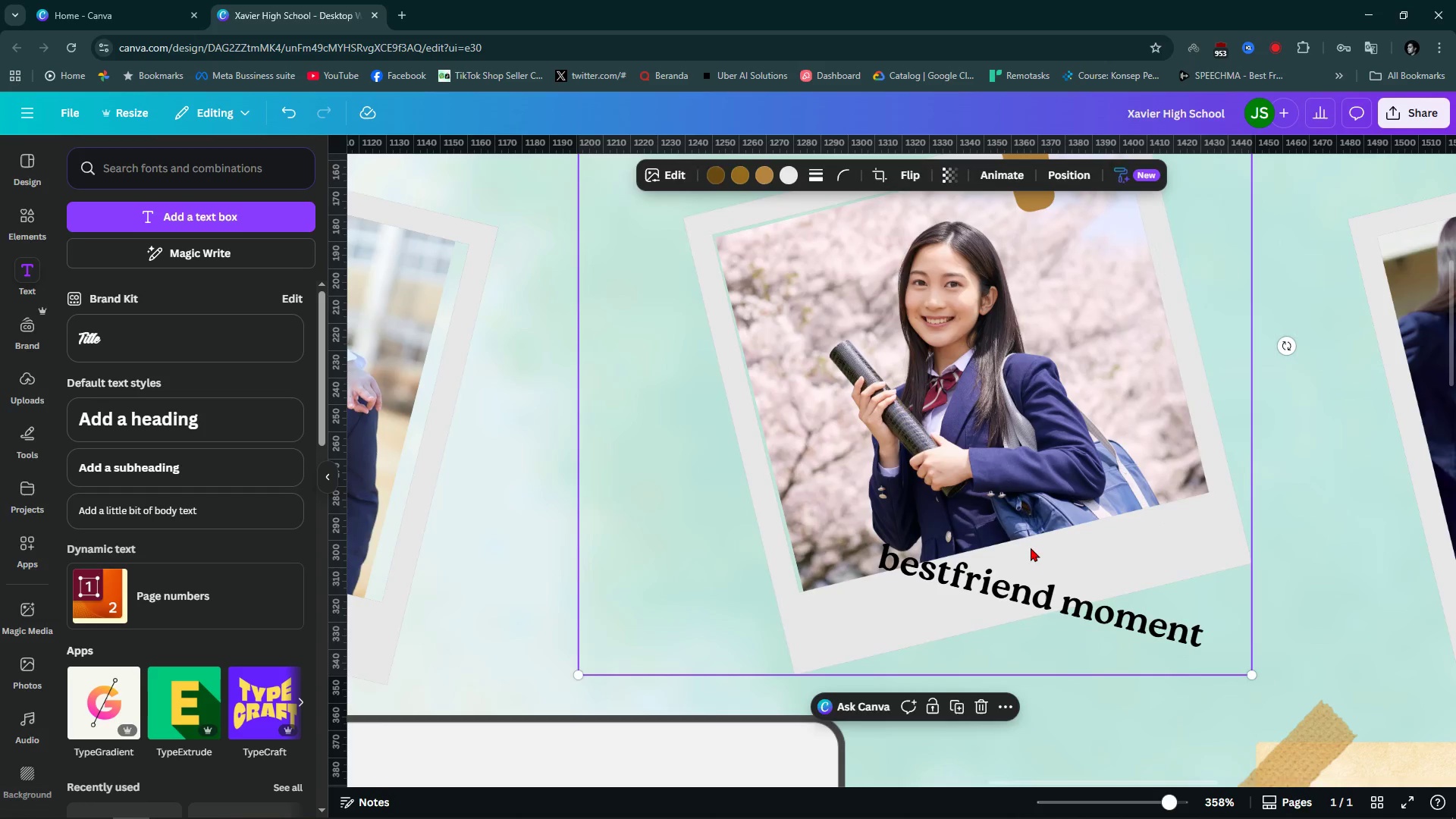 
key(Control+Z)
 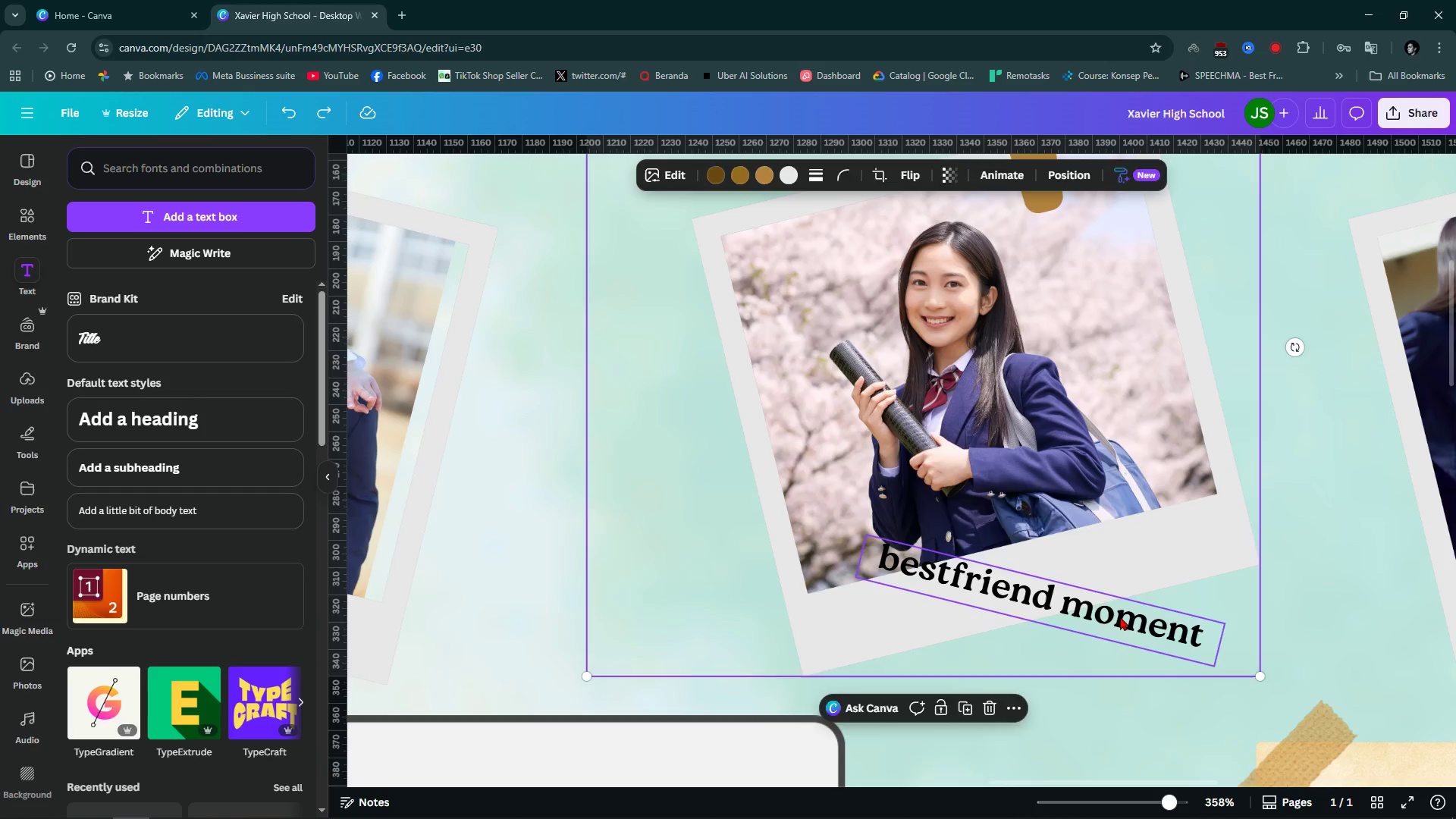 
left_click([1120, 612])
 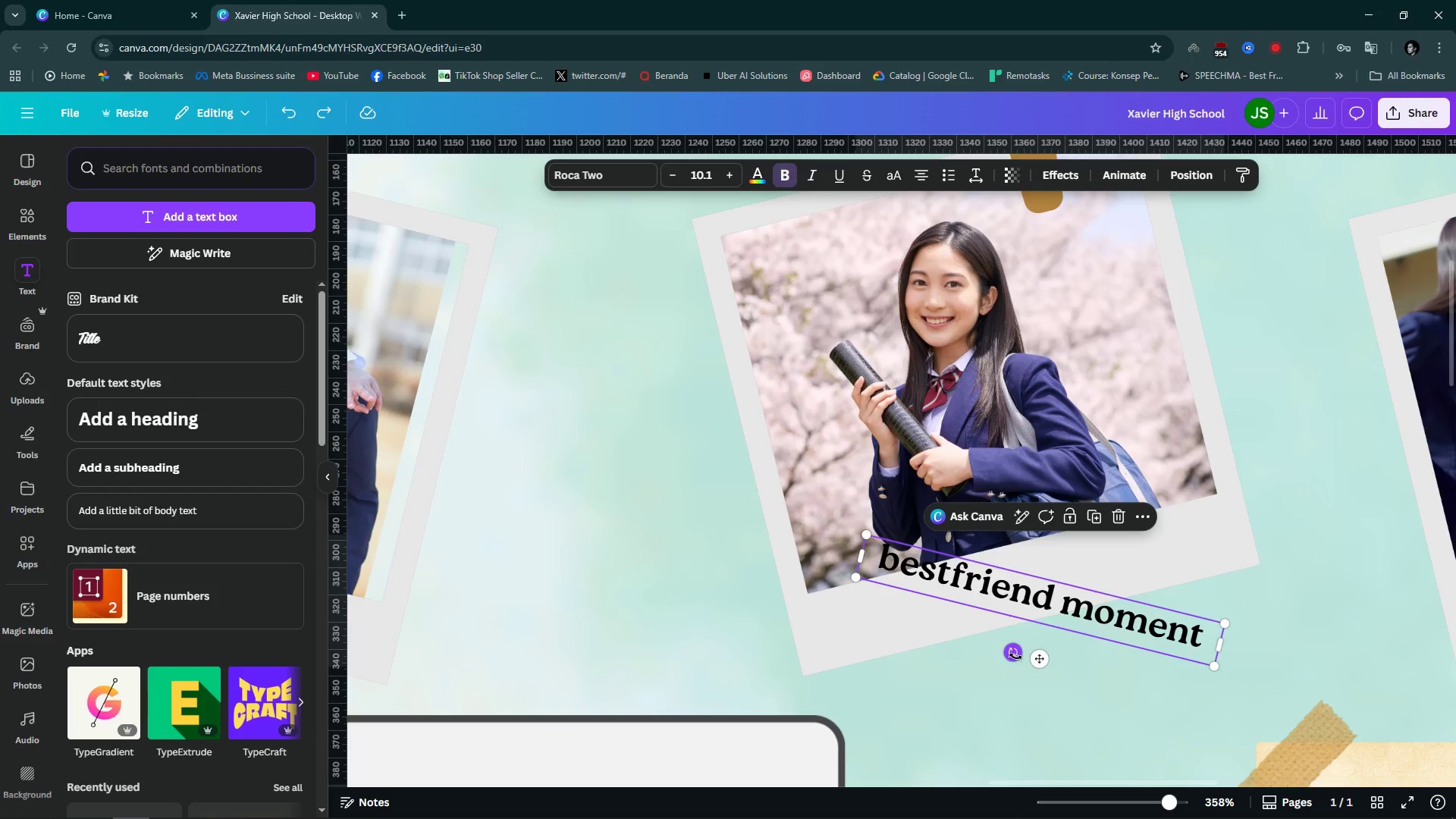 
left_click_drag(start_coordinate=[1012, 654], to_coordinate=[1040, 659])
 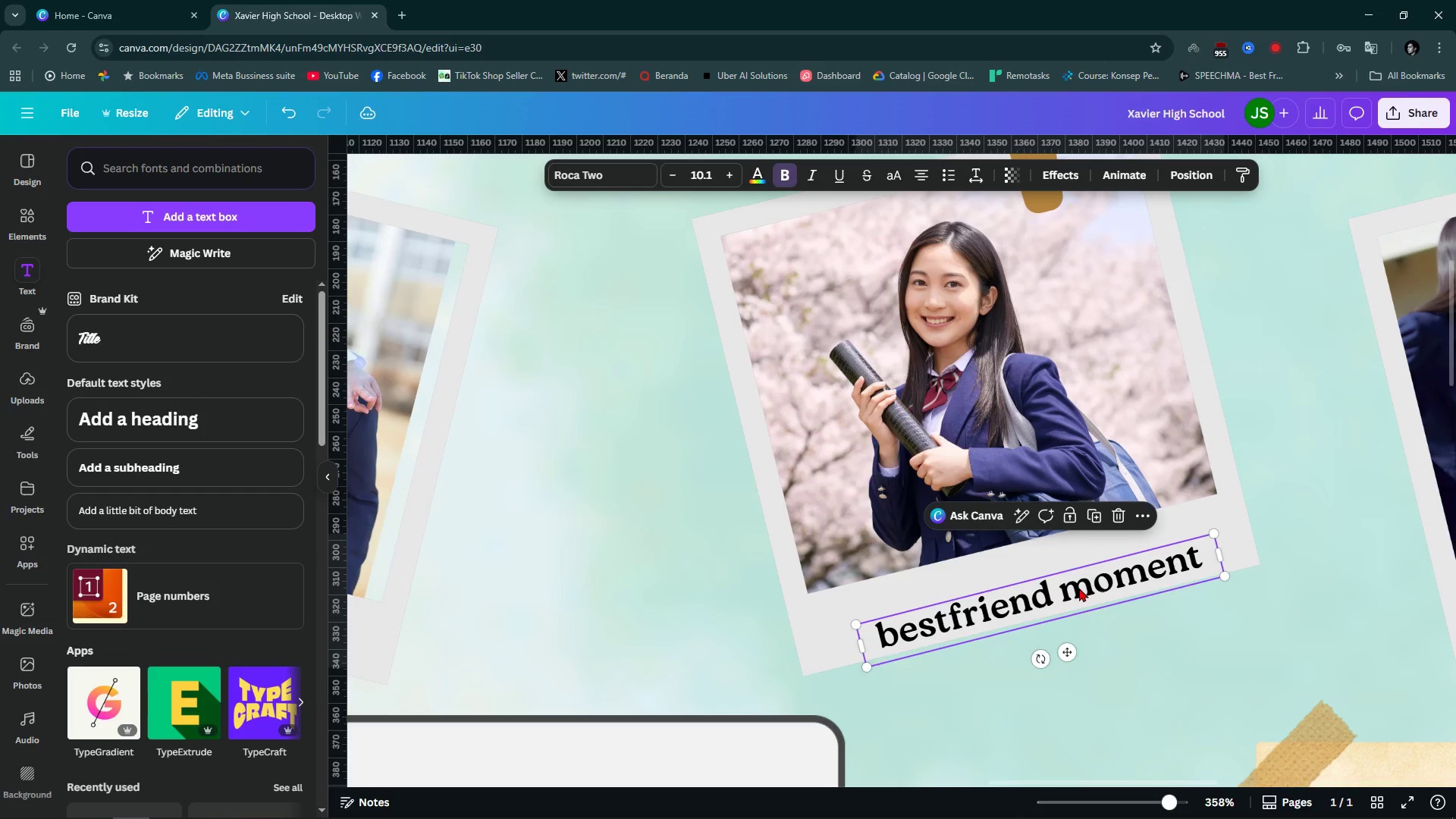 
left_click_drag(start_coordinate=[1084, 594], to_coordinate=[1069, 579])
 